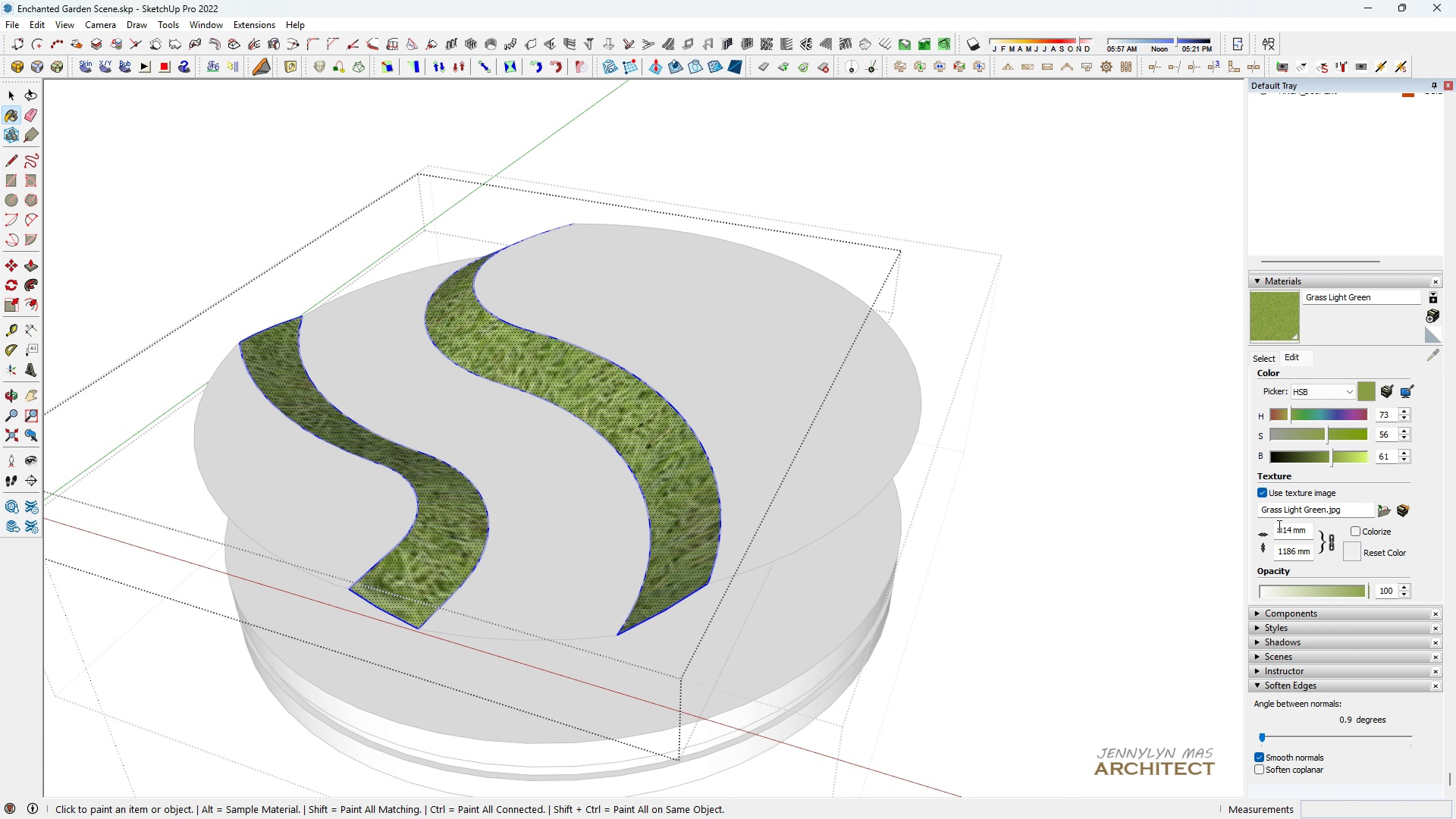 
left_click([1279, 527])
 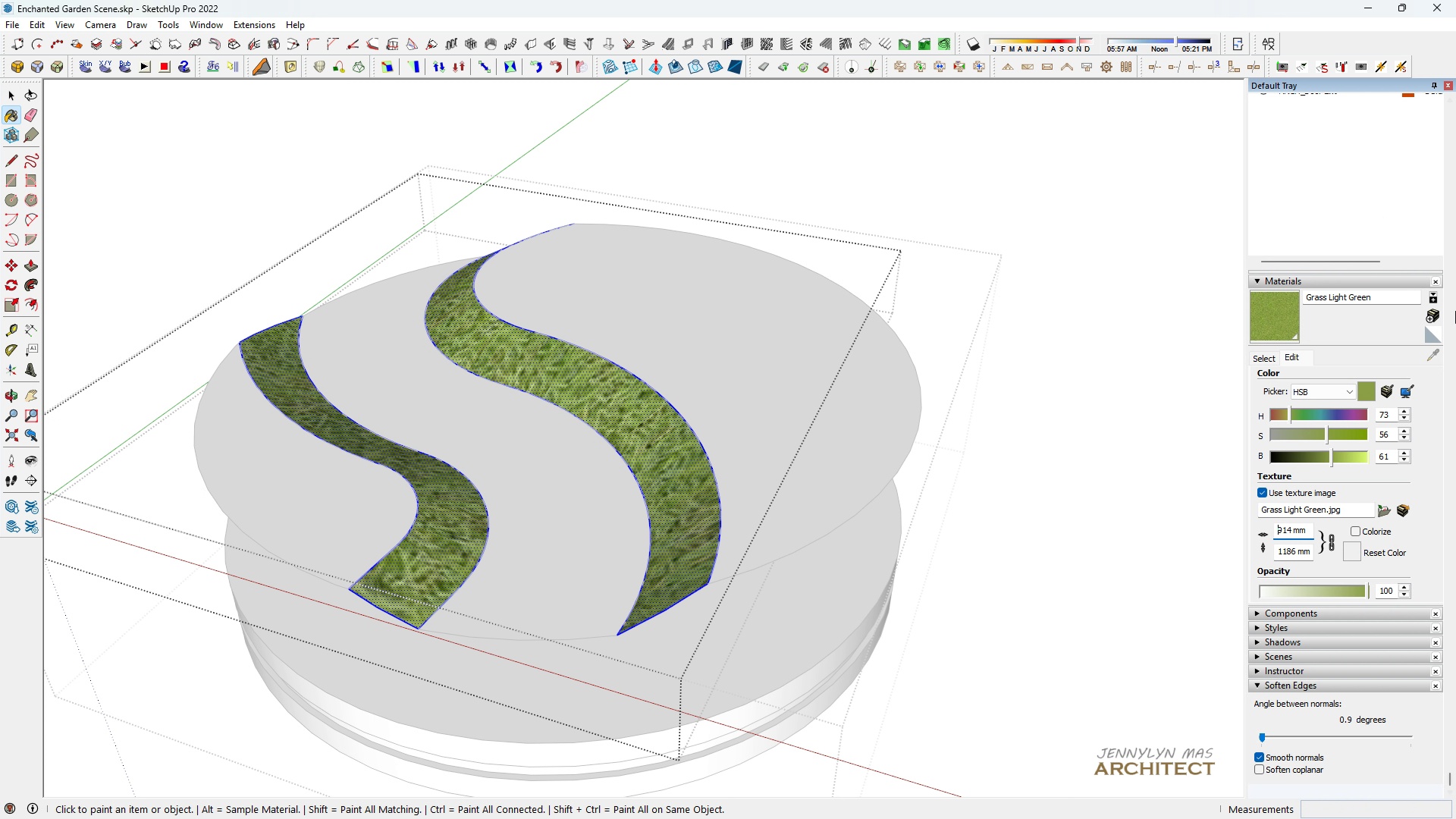 
key(Control+ControlLeft)
 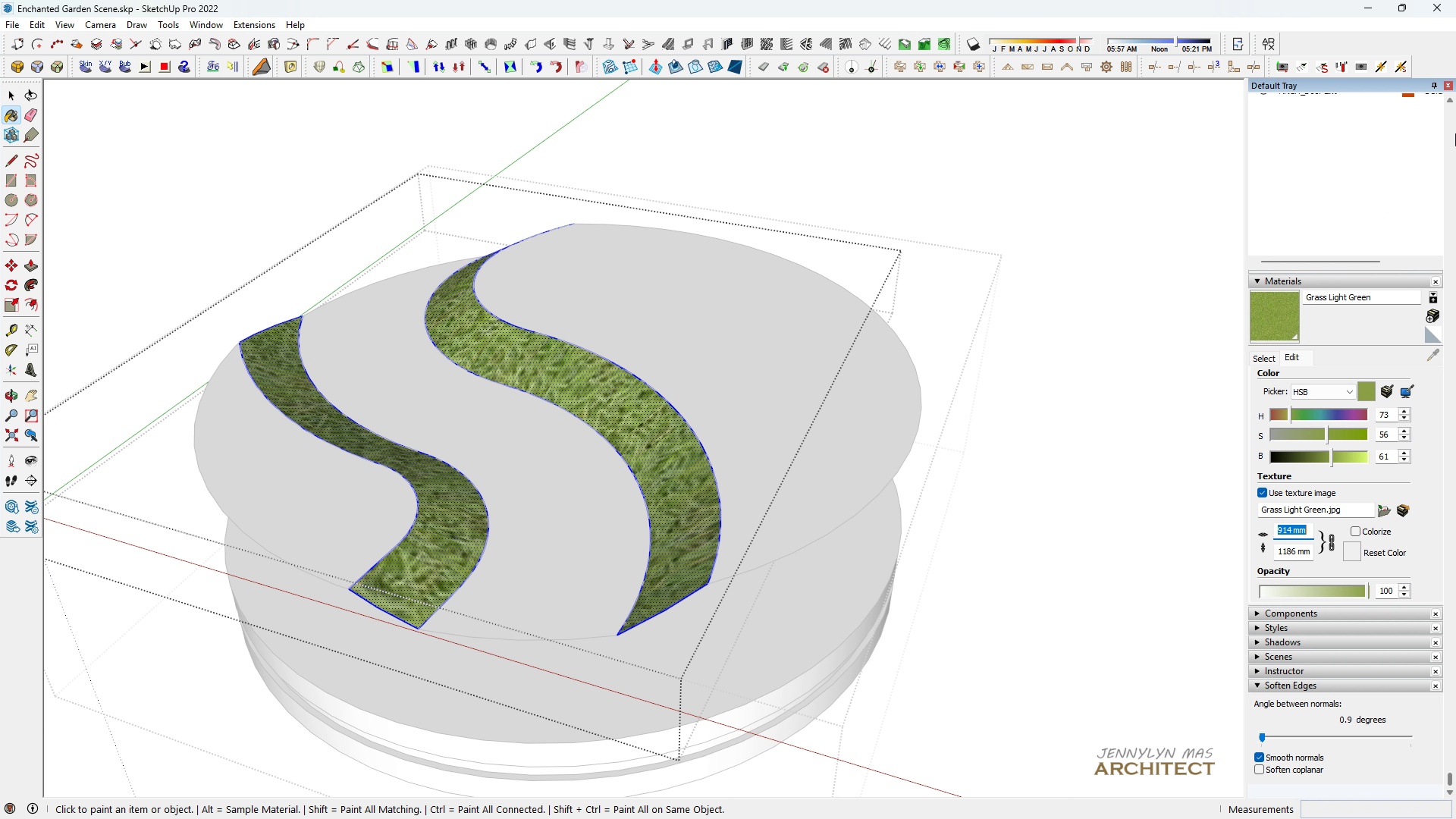 
key(Control+A)
 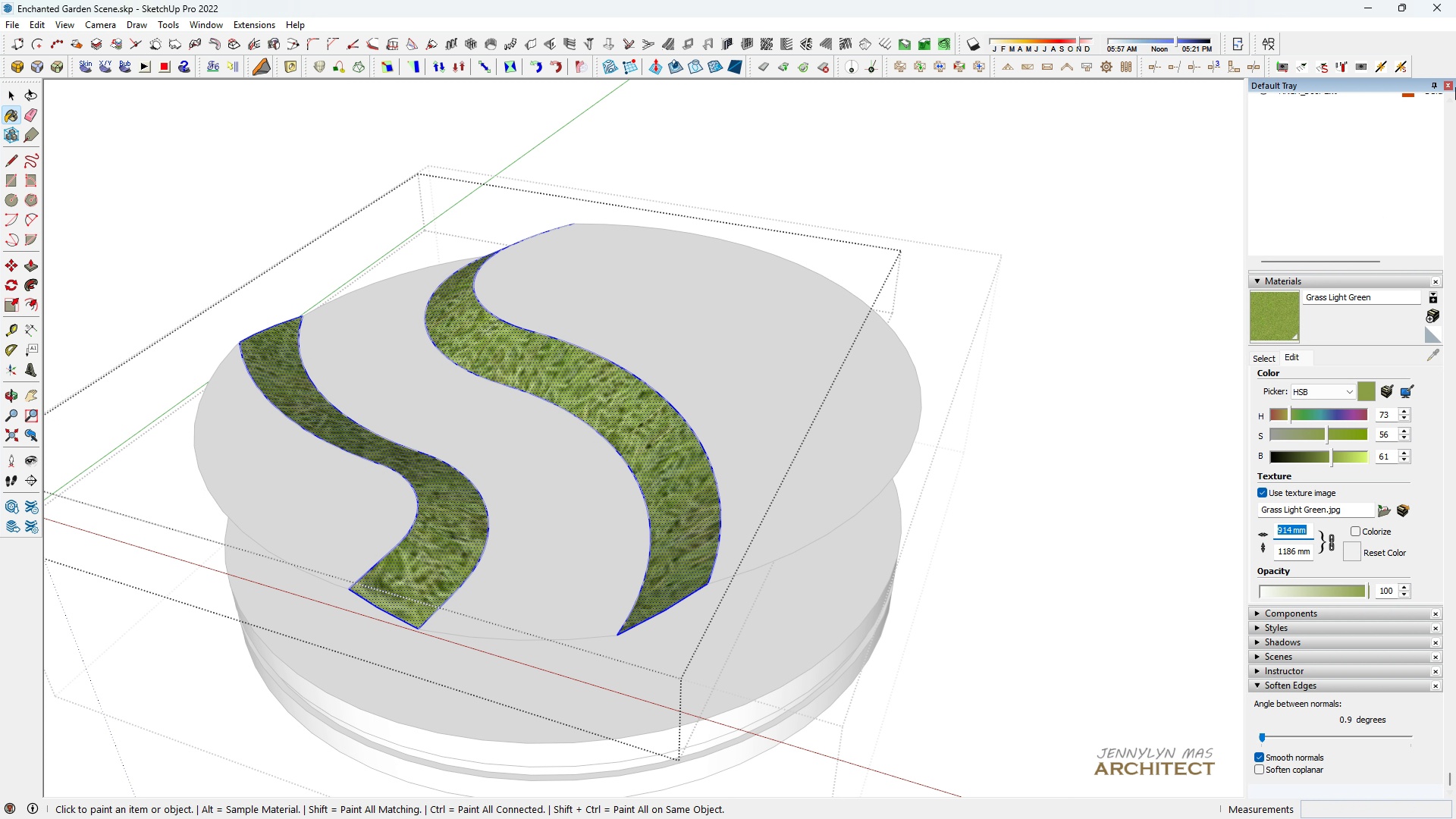 
type(100hhh )
 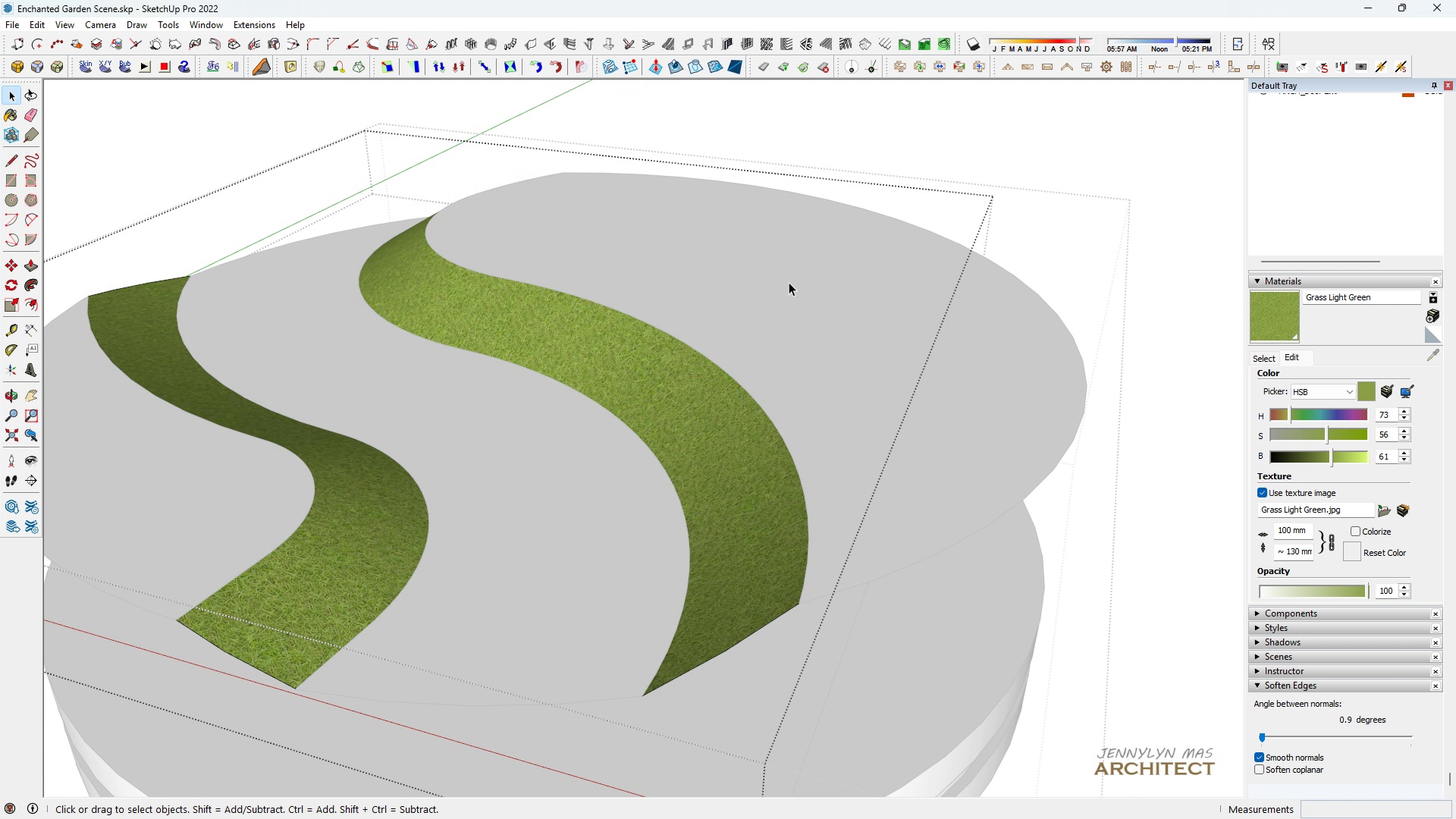 
scroll: coordinate [538, 474], scroll_direction: up, amount: 4.0
 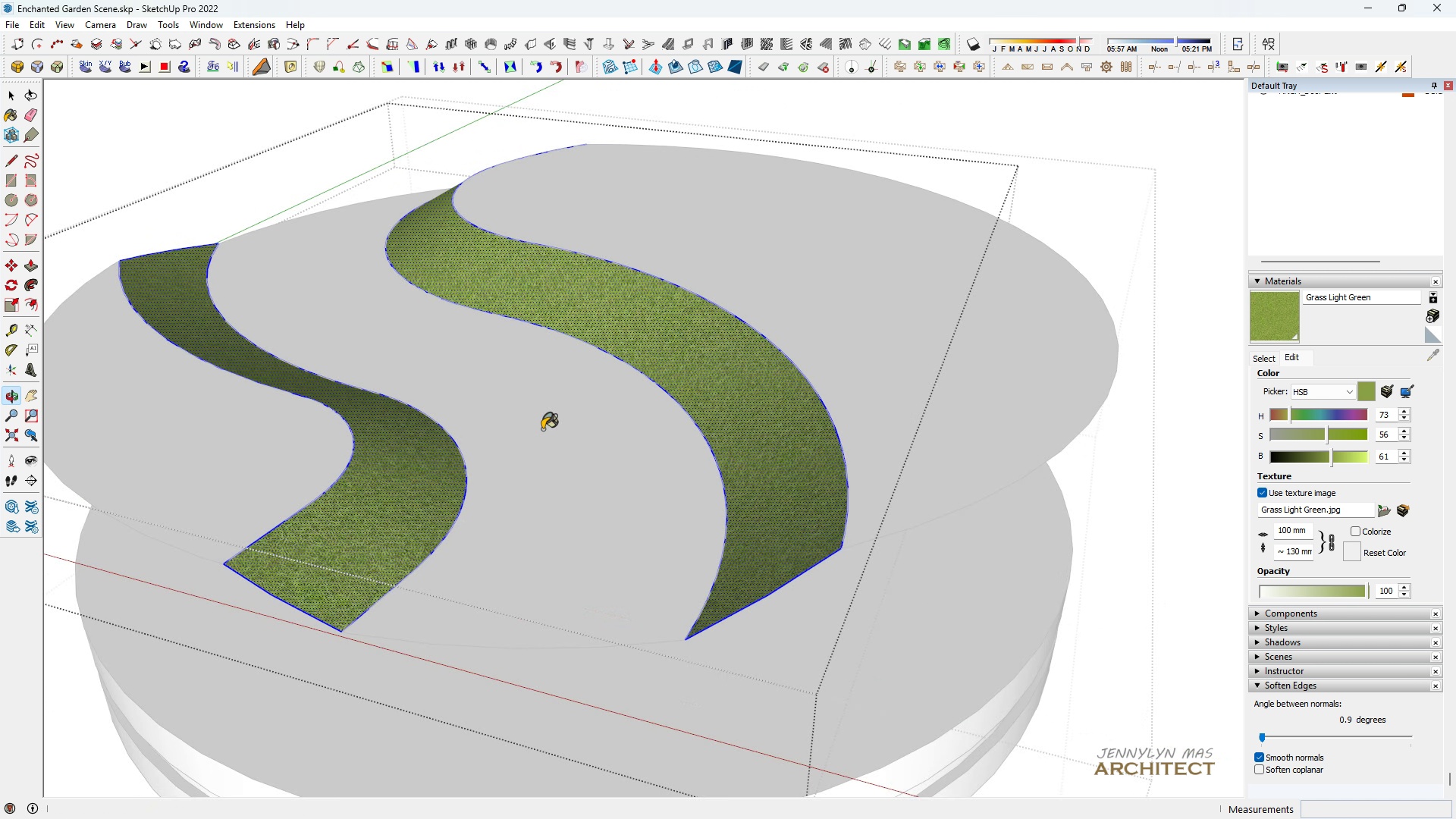 
scroll: coordinate [542, 427], scroll_direction: down, amount: 2.0
 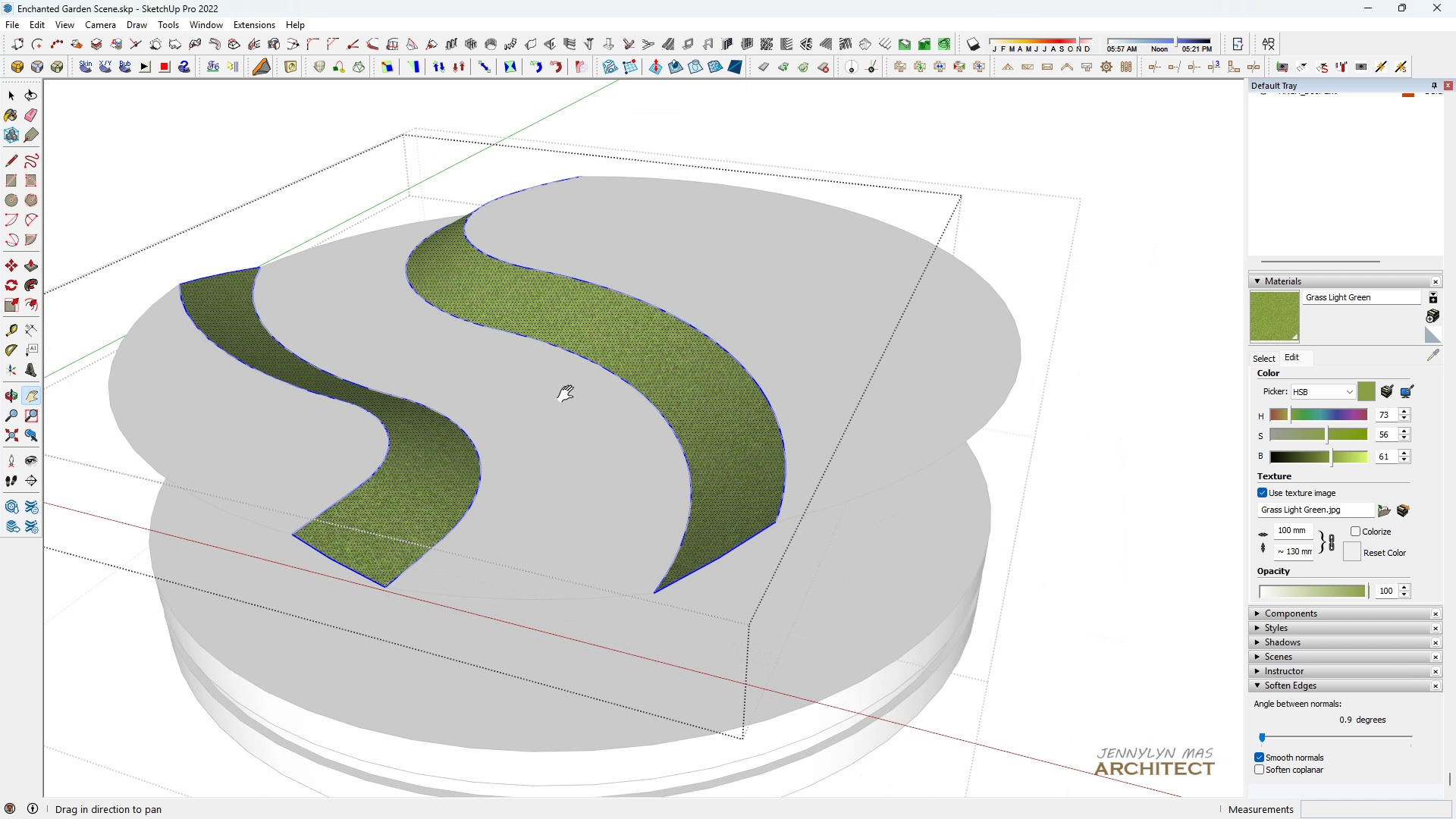 
left_click_drag(start_coordinate=[568, 399], to_coordinate=[572, 444])
 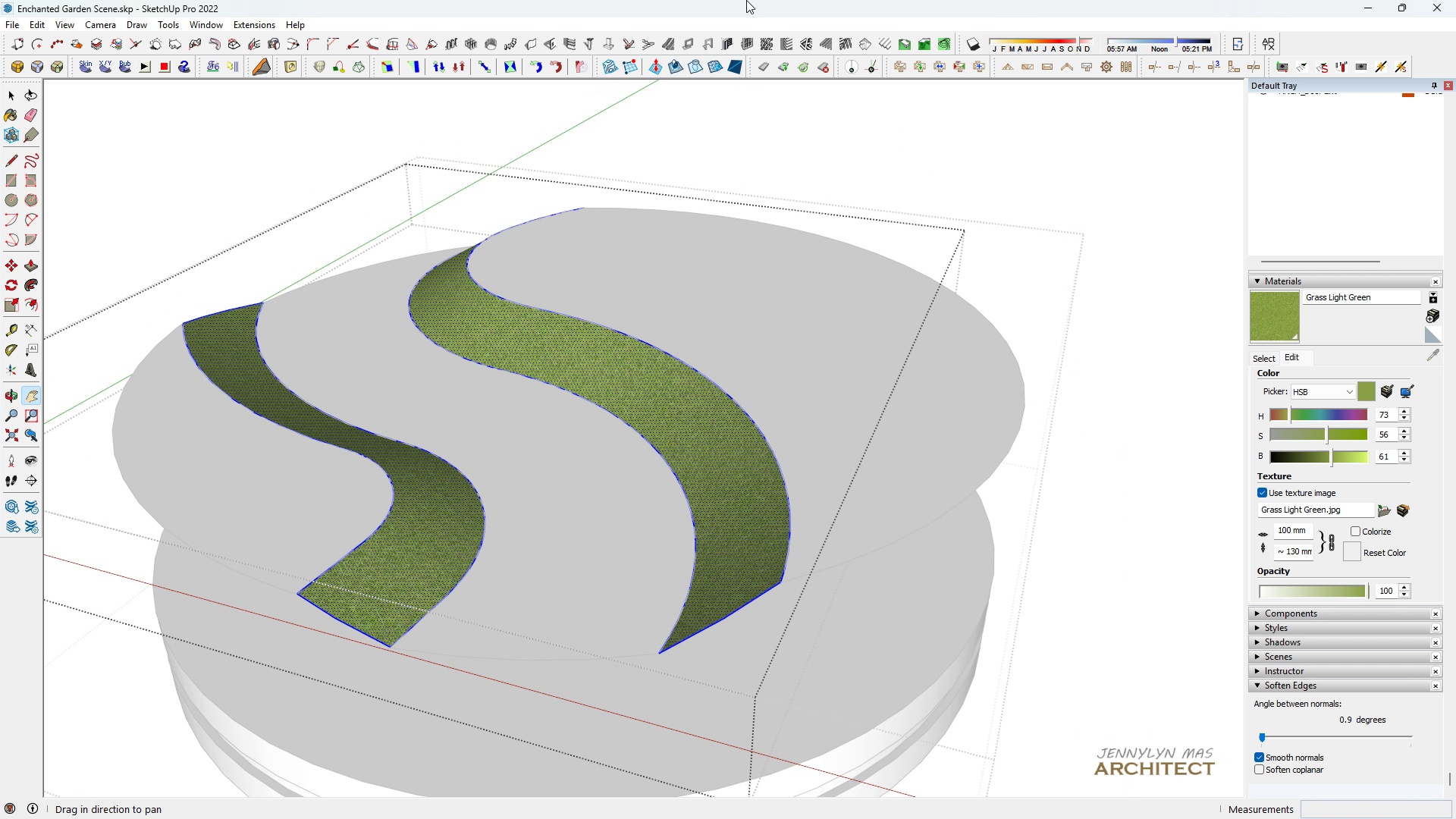 
scroll: coordinate [702, 605], scroll_direction: up, amount: 2.0
 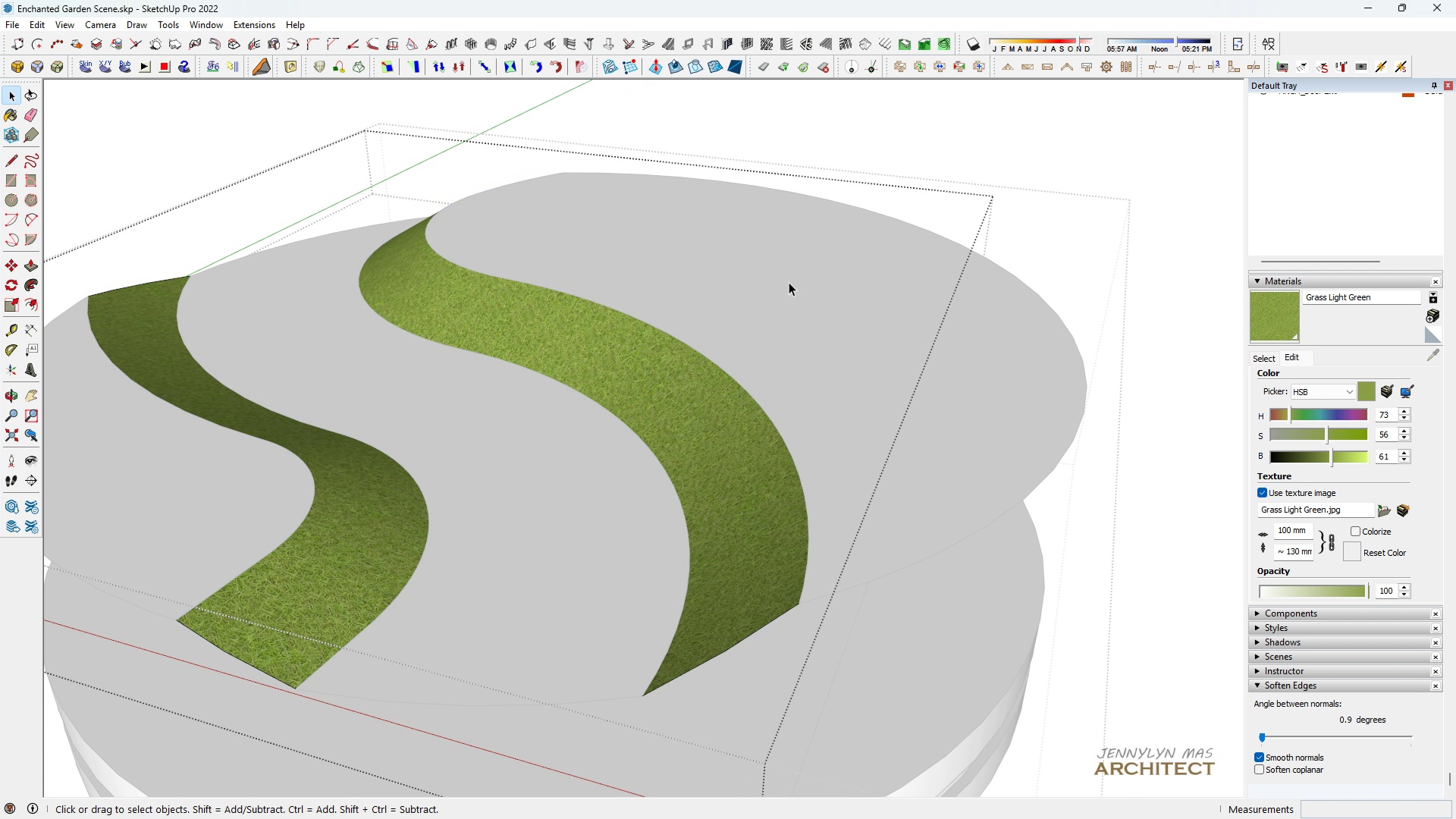 
double_click([789, 282])
 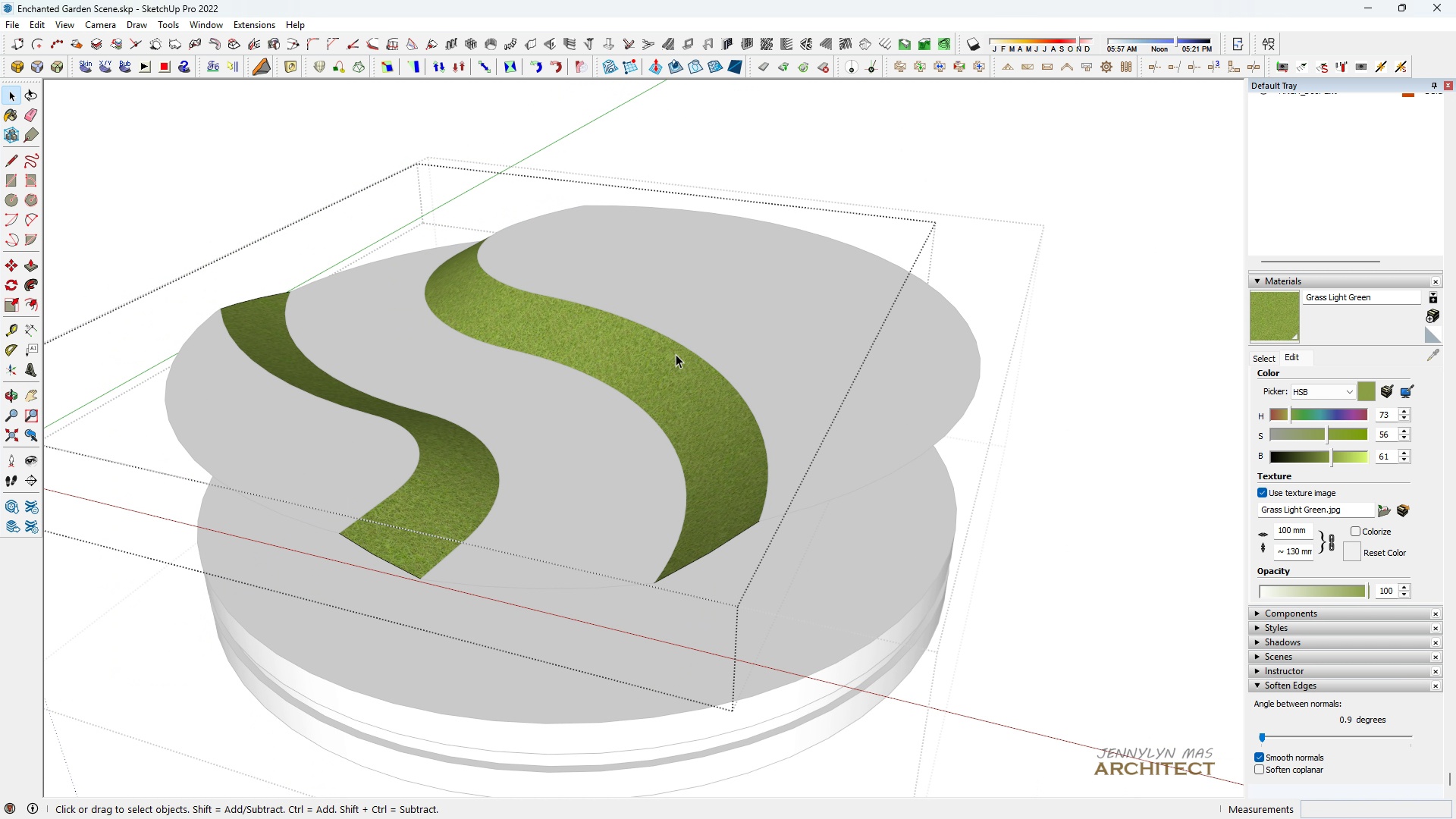 
scroll: coordinate [676, 354], scroll_direction: down, amount: 4.0
 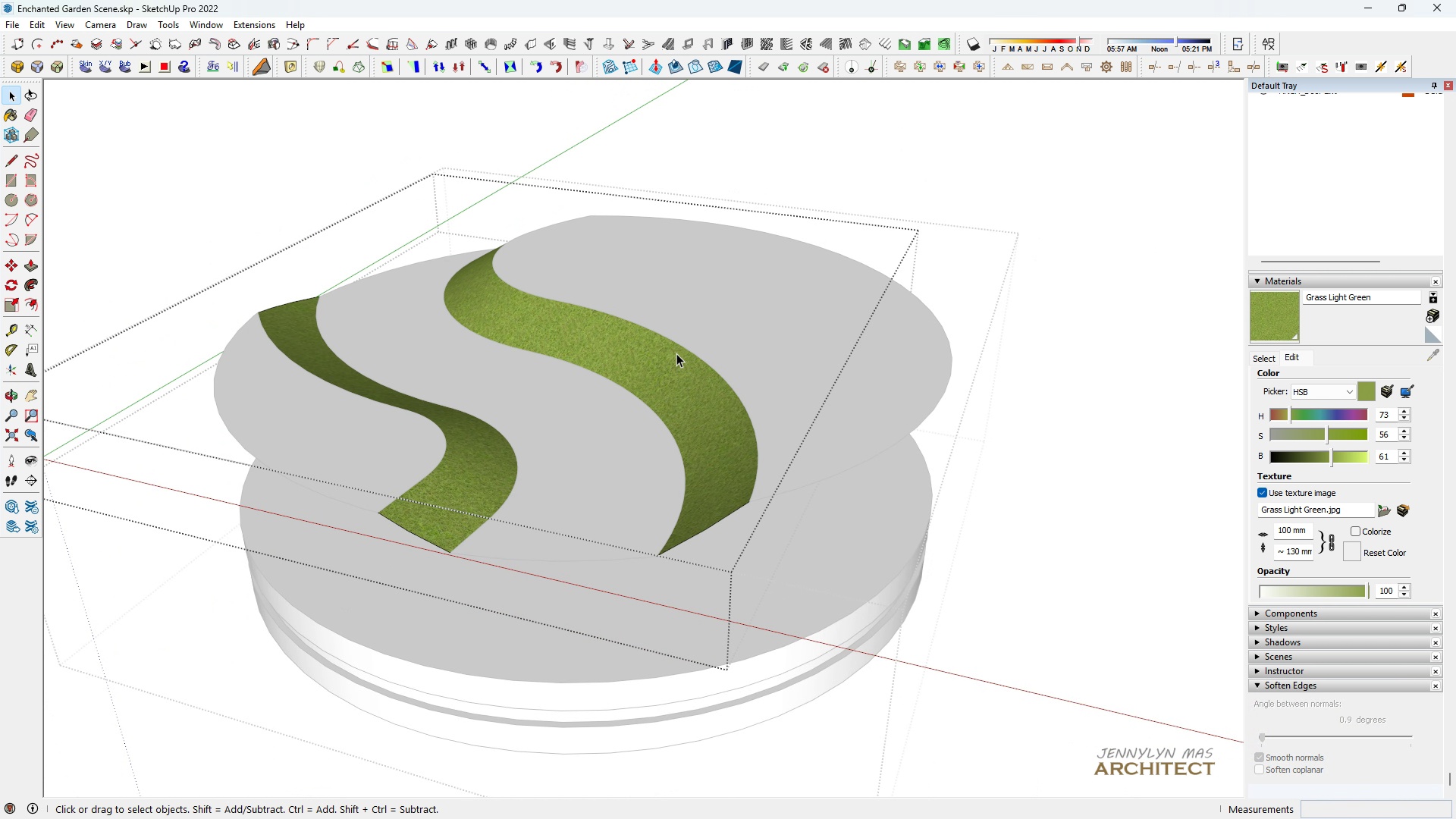 
key(Escape)
 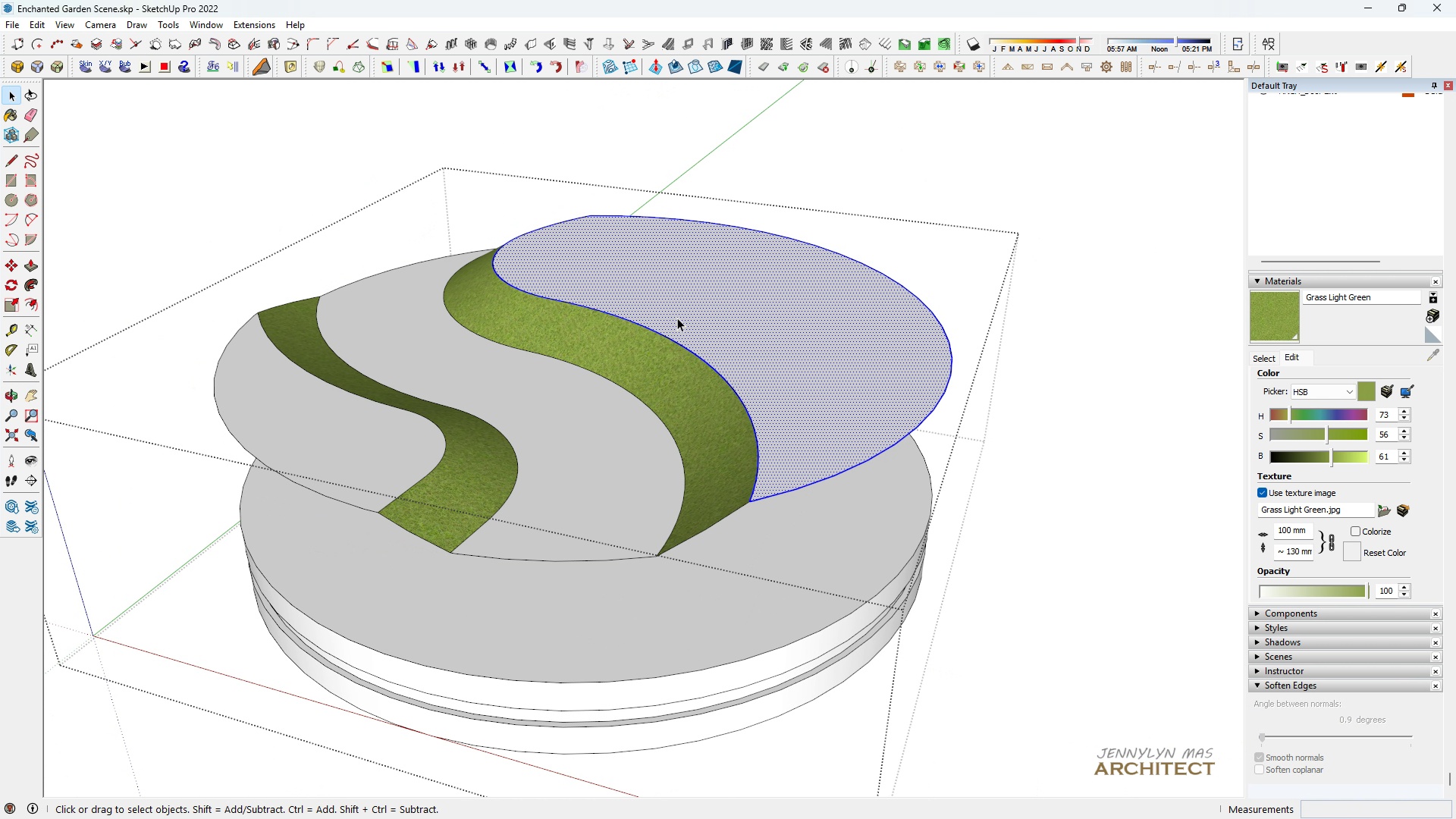 
double_click([677, 318])
 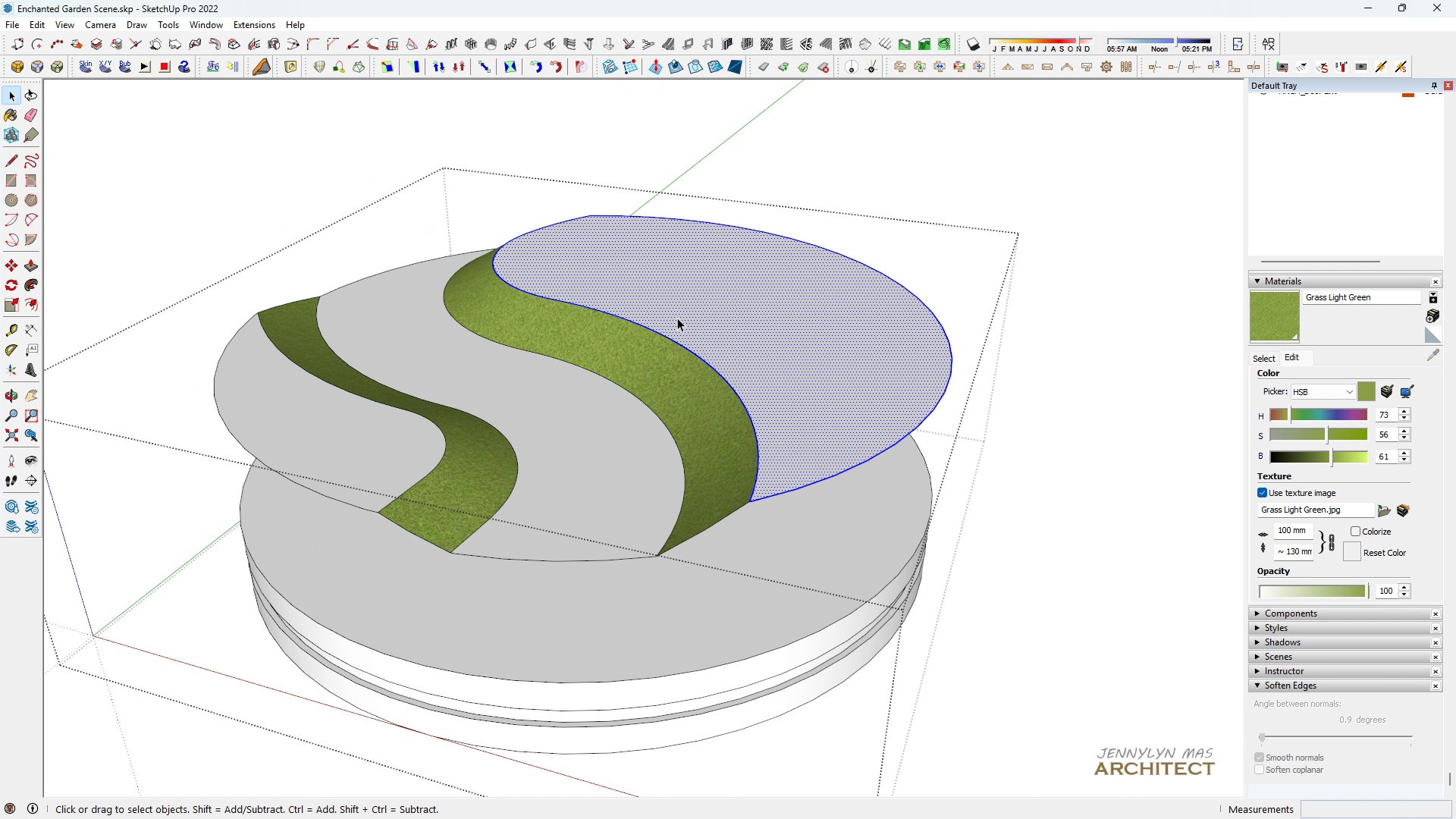 
triple_click([677, 318])
 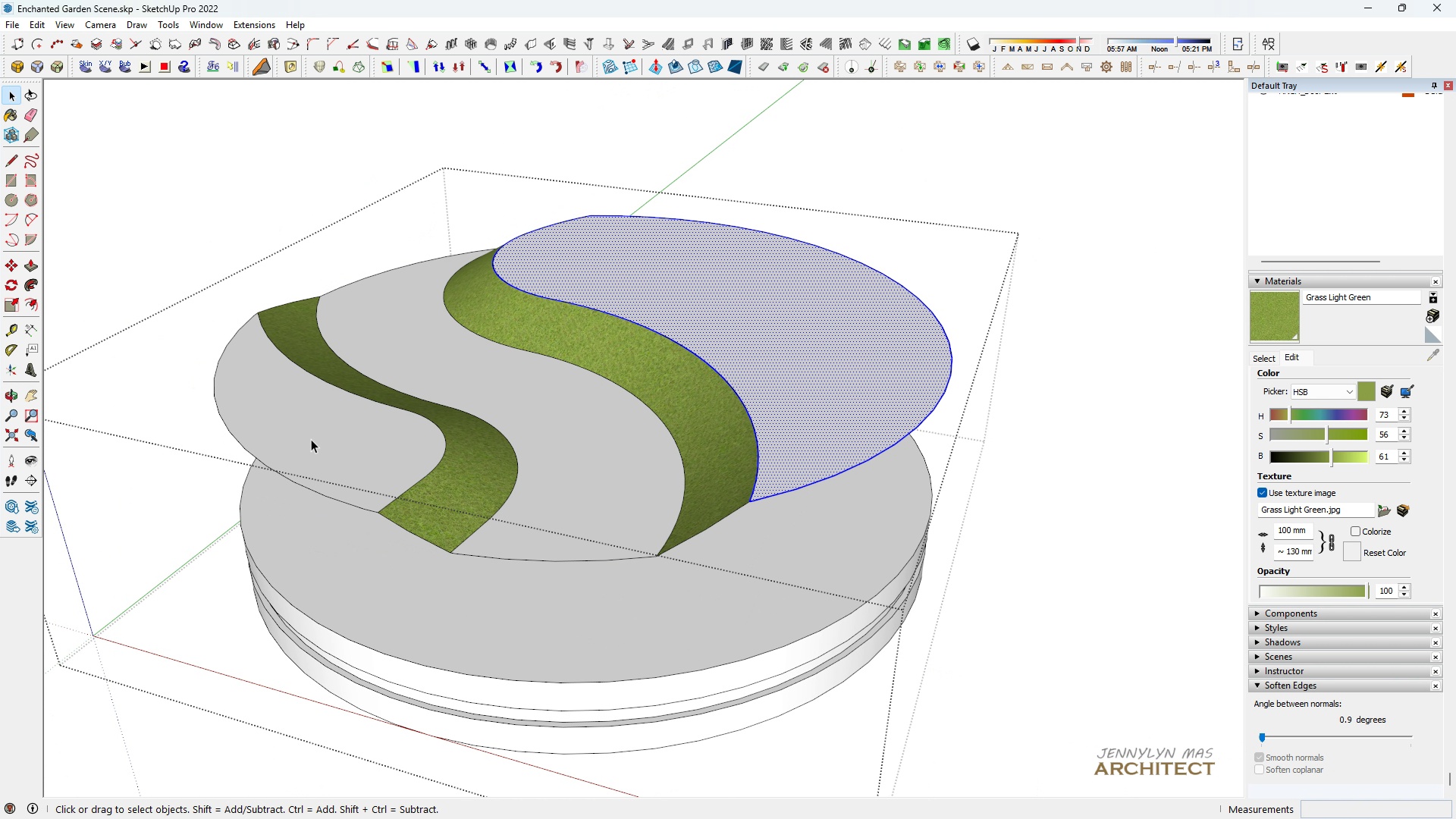 
hold_key(key=ControlLeft, duration=0.63)
double_click([311, 440])
 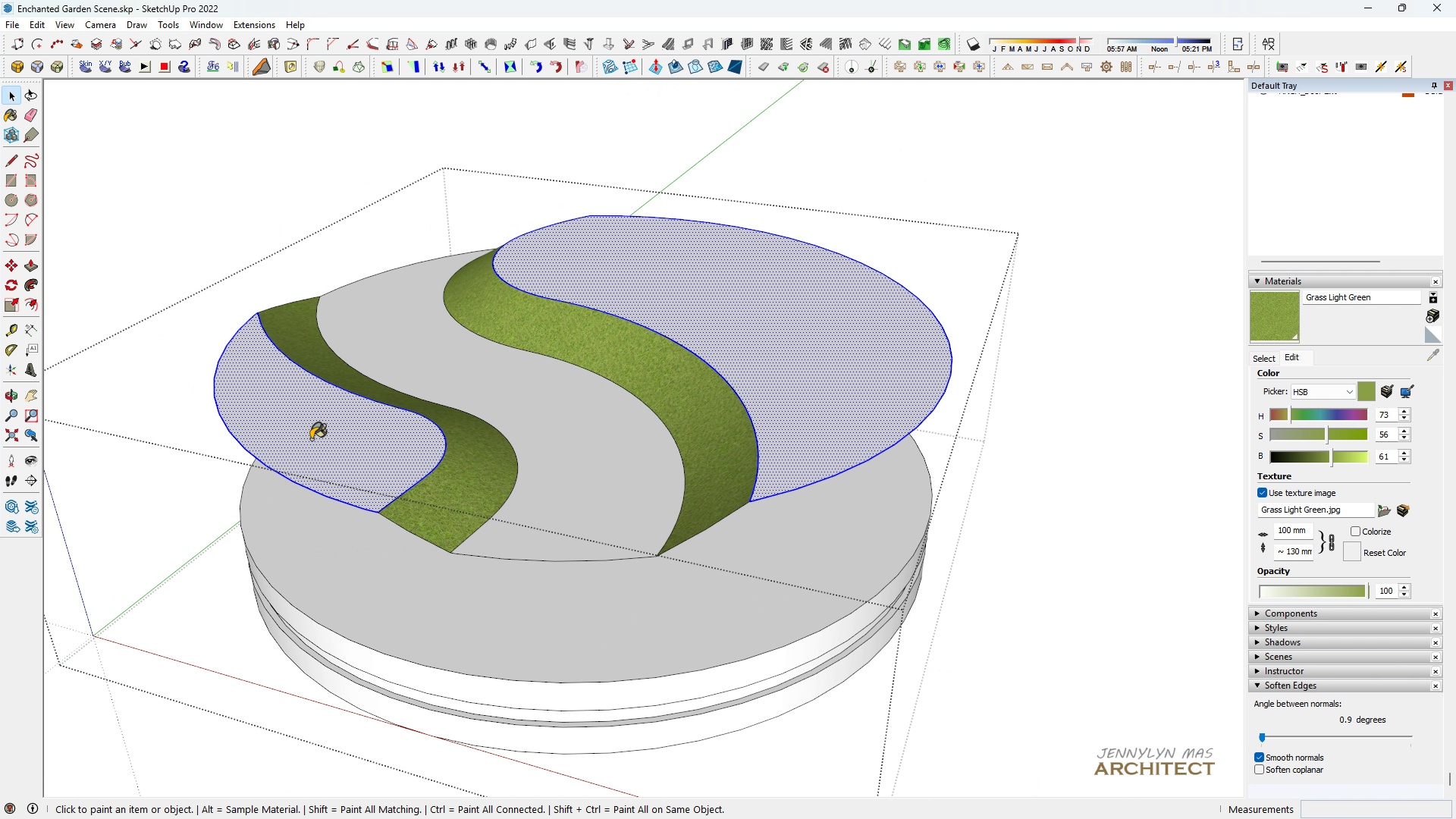 
key(Space)
 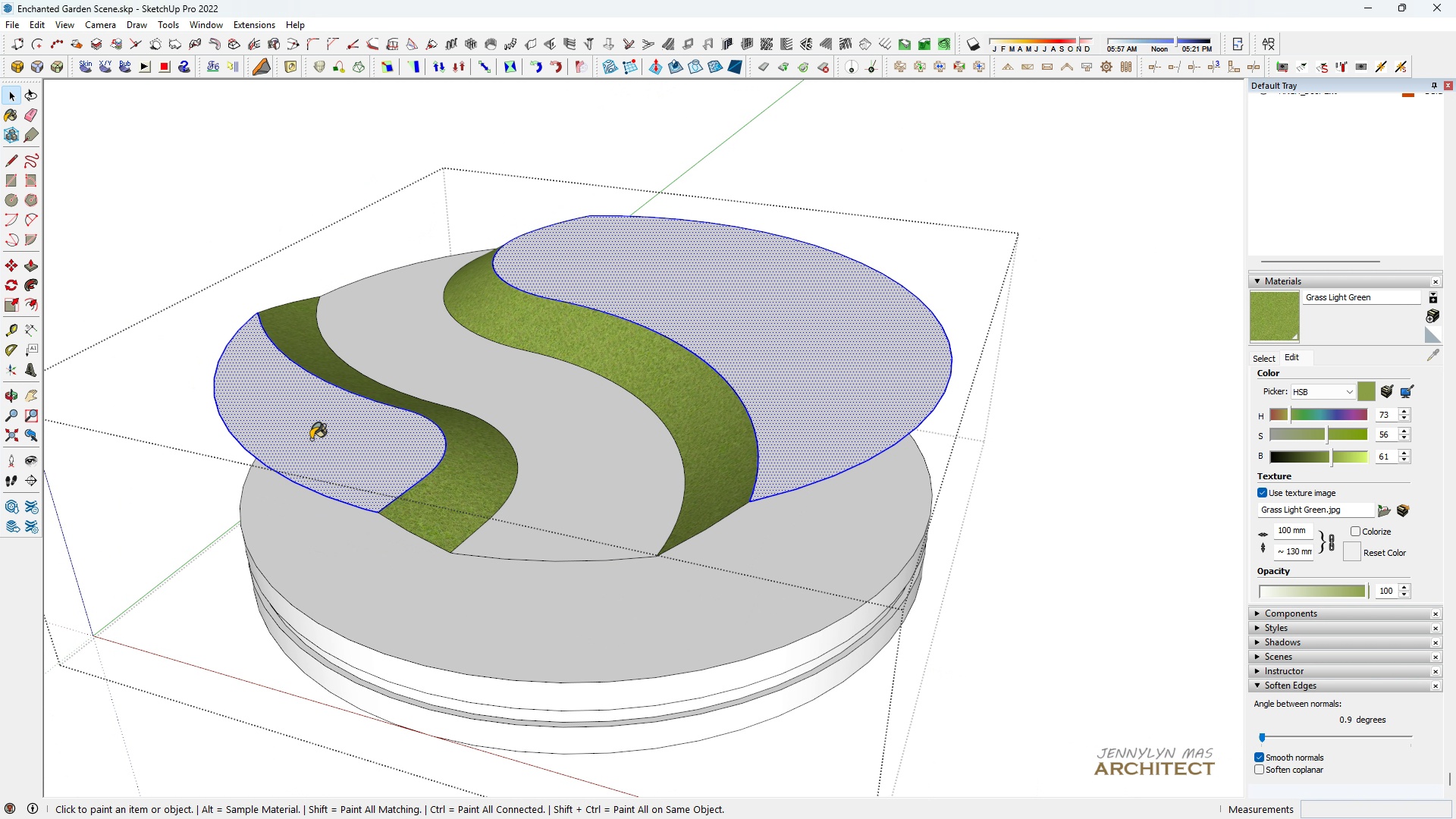 
key(B)
 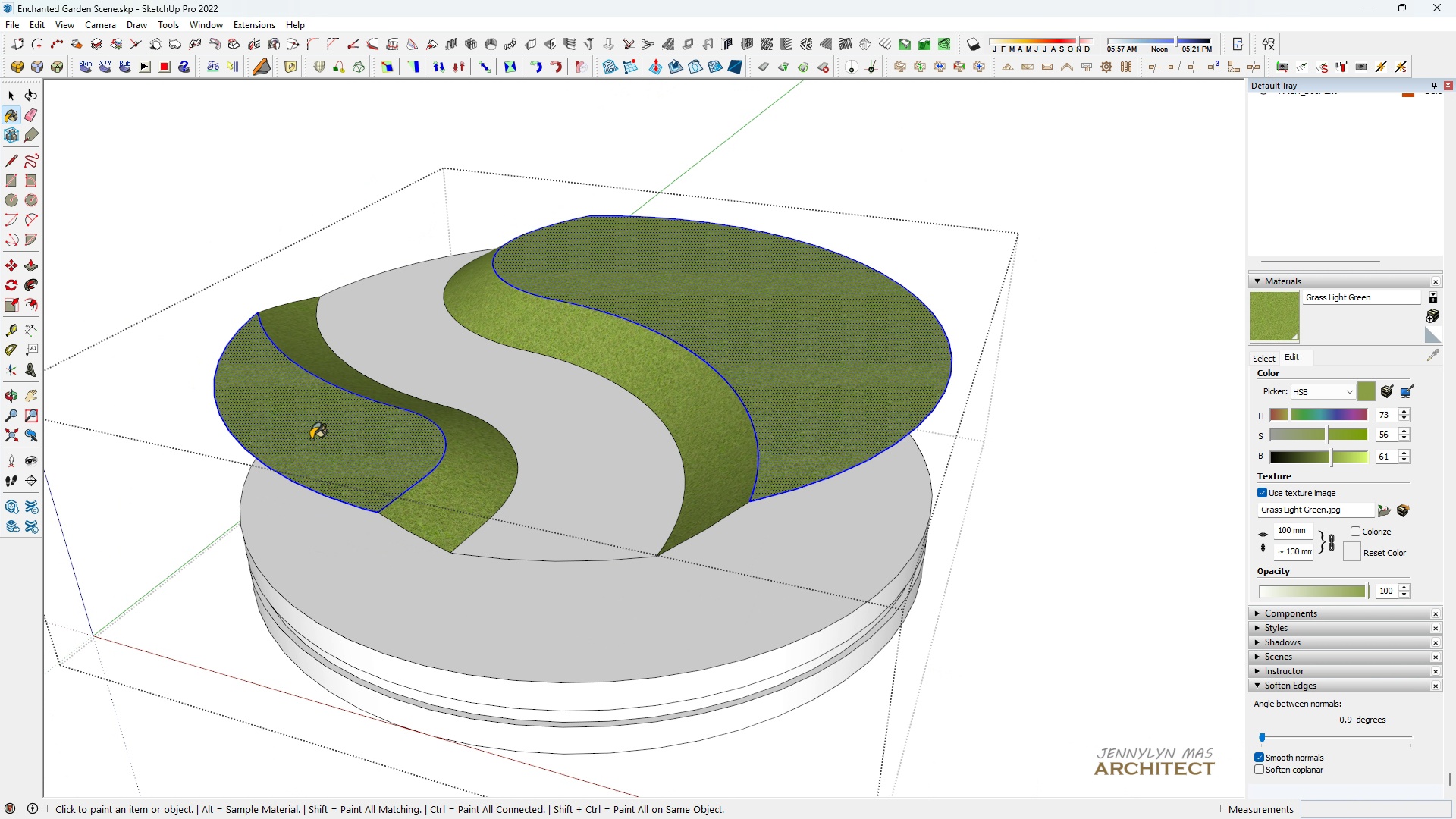 
left_click([311, 439])
 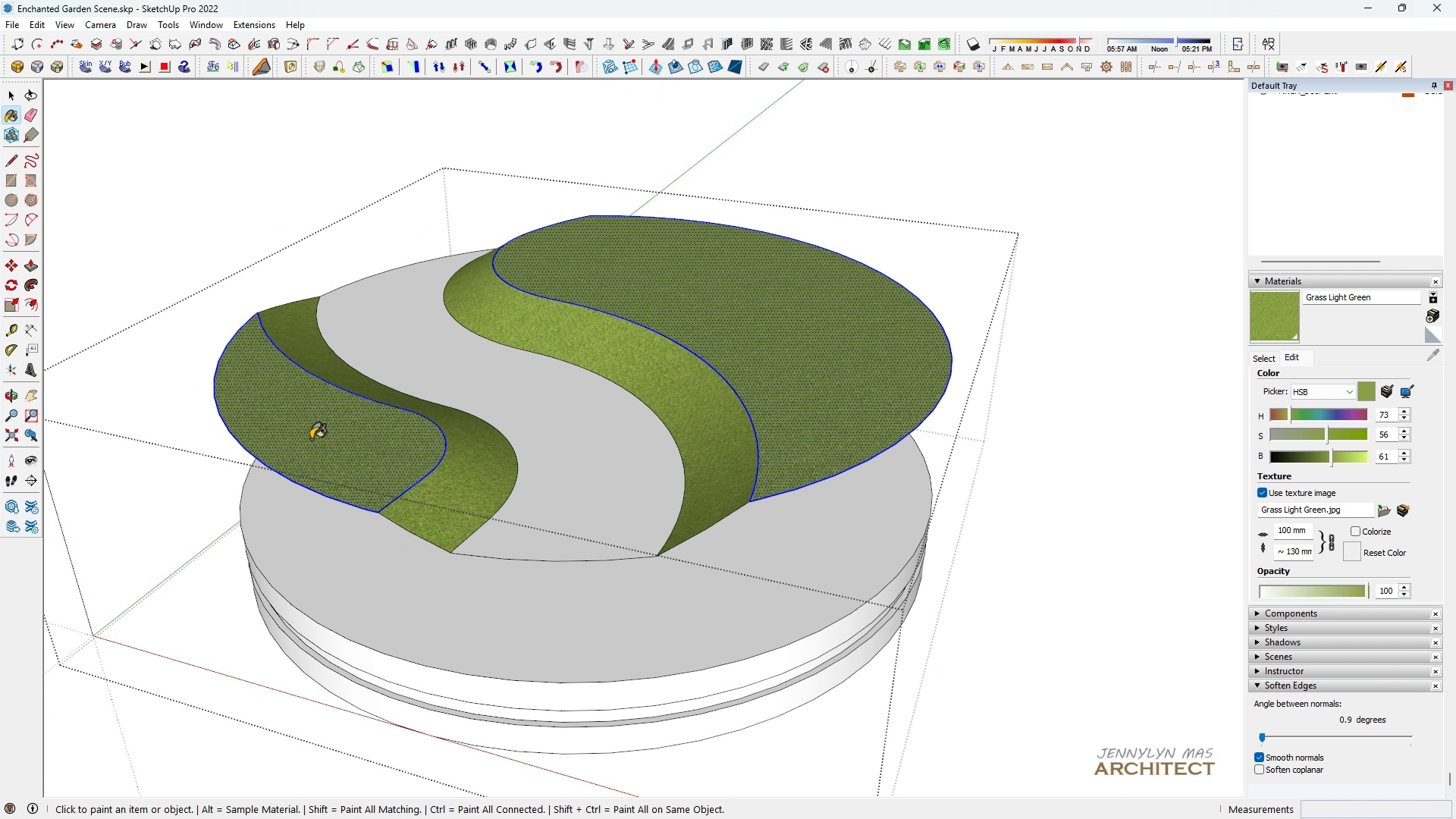 
key(H)
 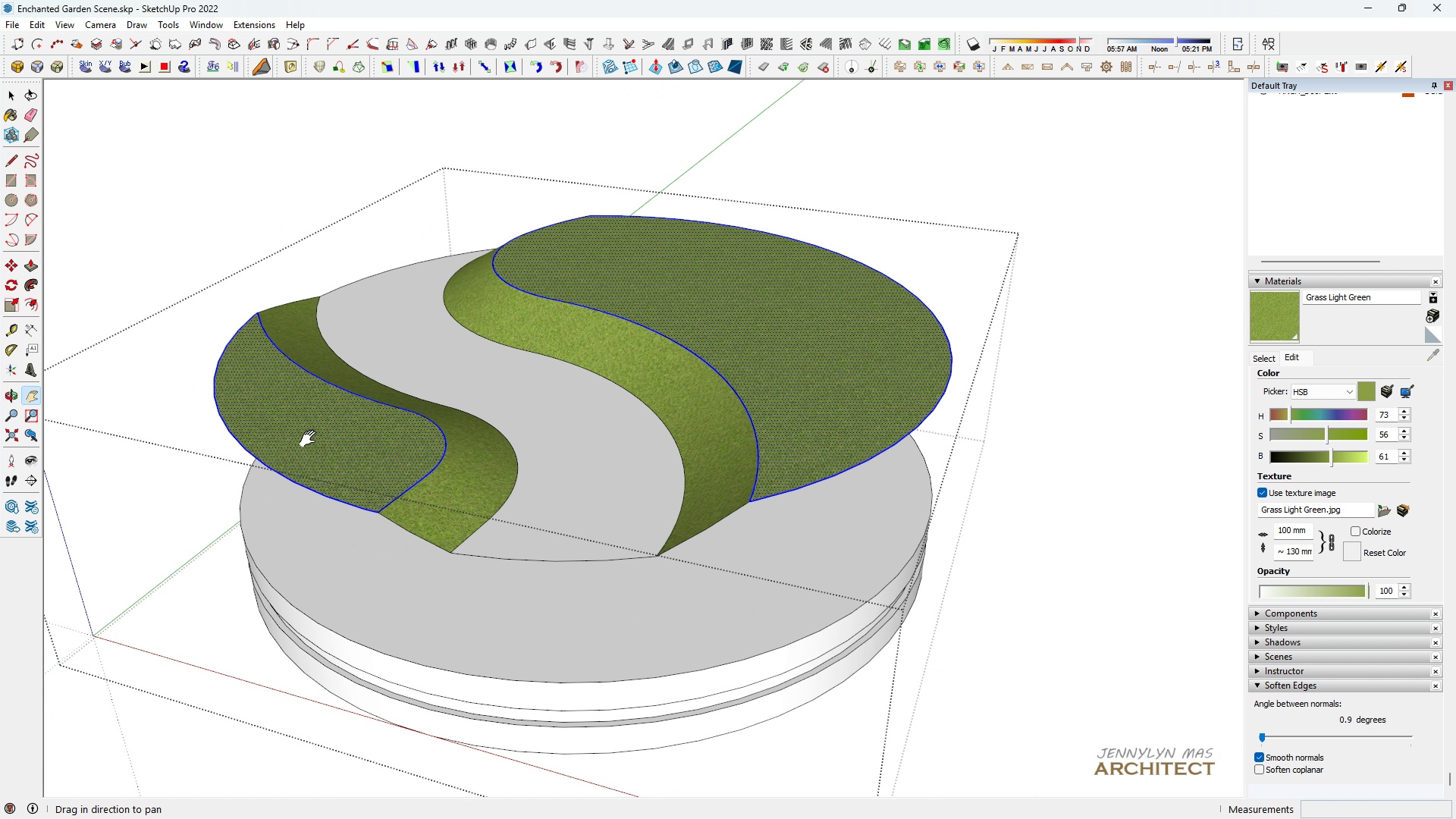 
double_click([311, 439])
 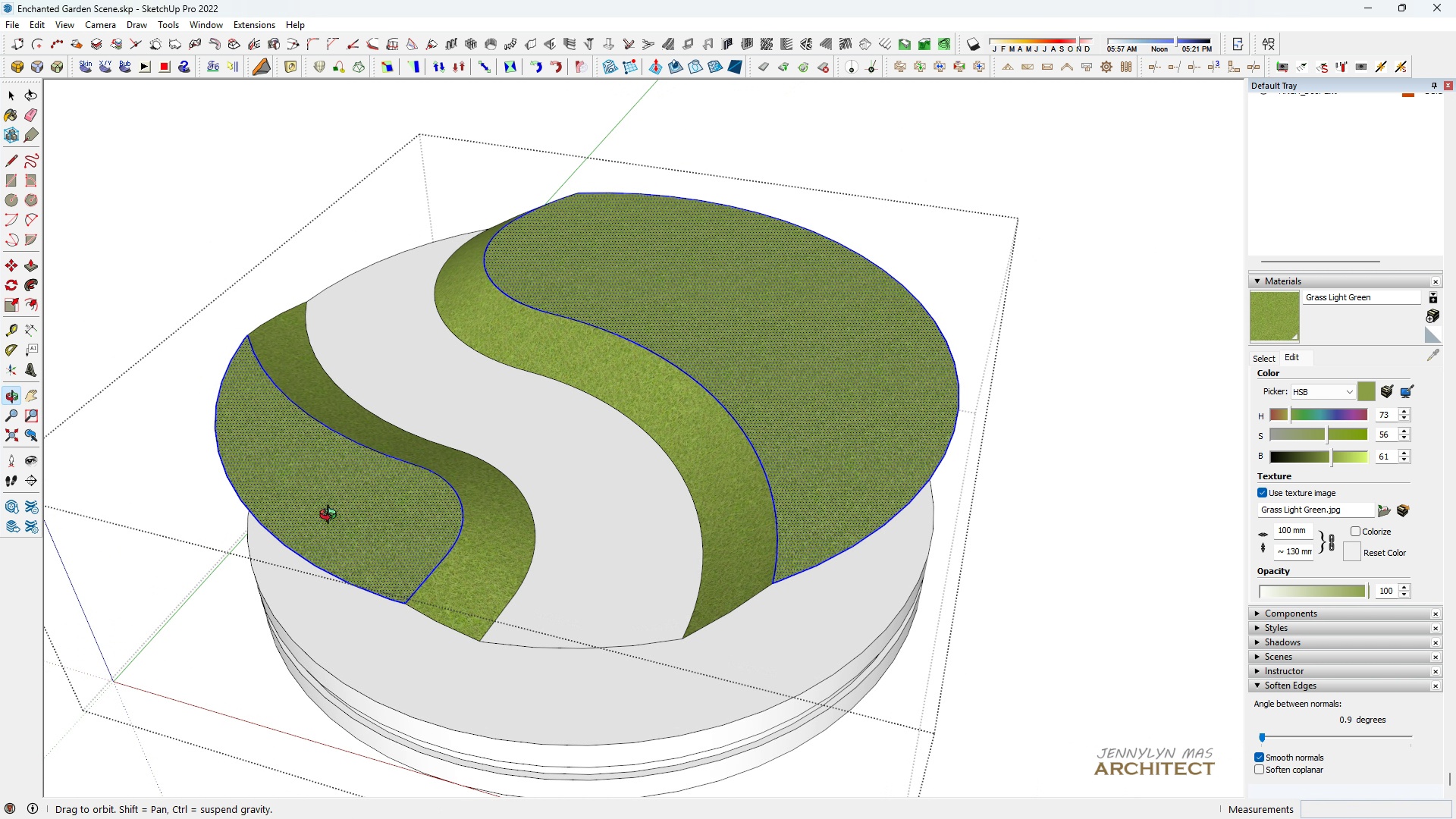 
scroll: coordinate [333, 513], scroll_direction: down, amount: 4.0
 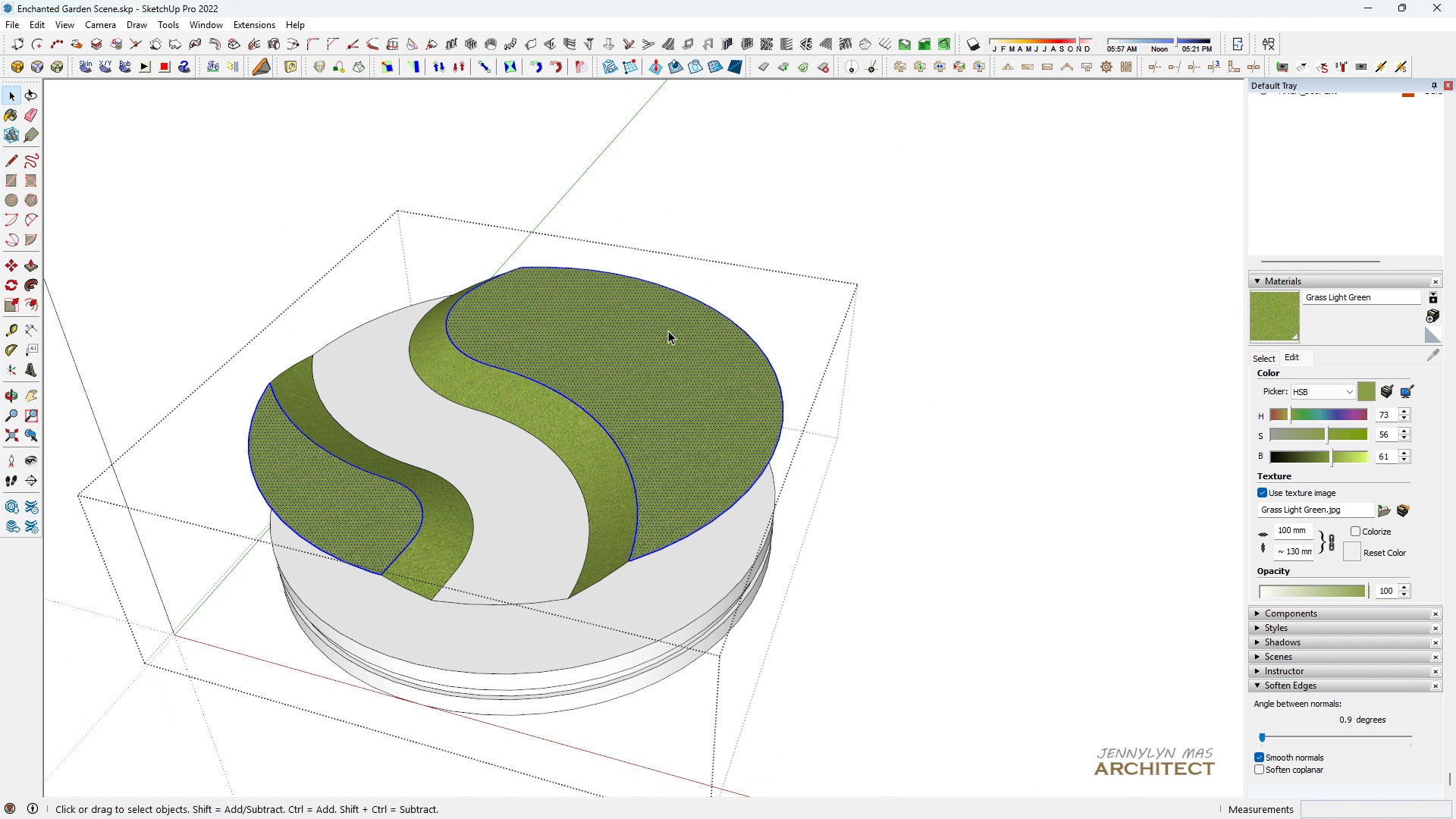 
key(Space)
 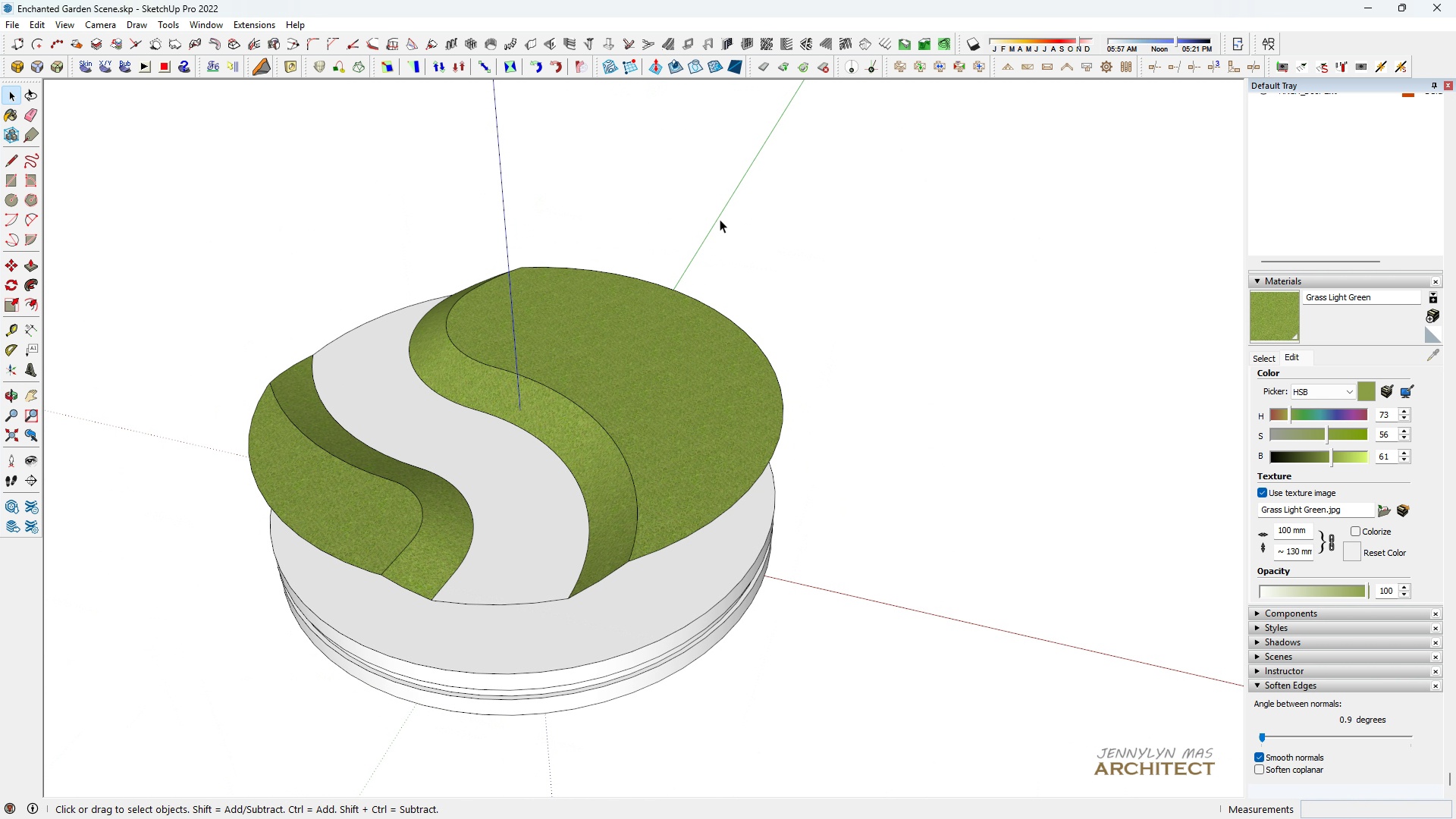 
double_click([720, 219])
 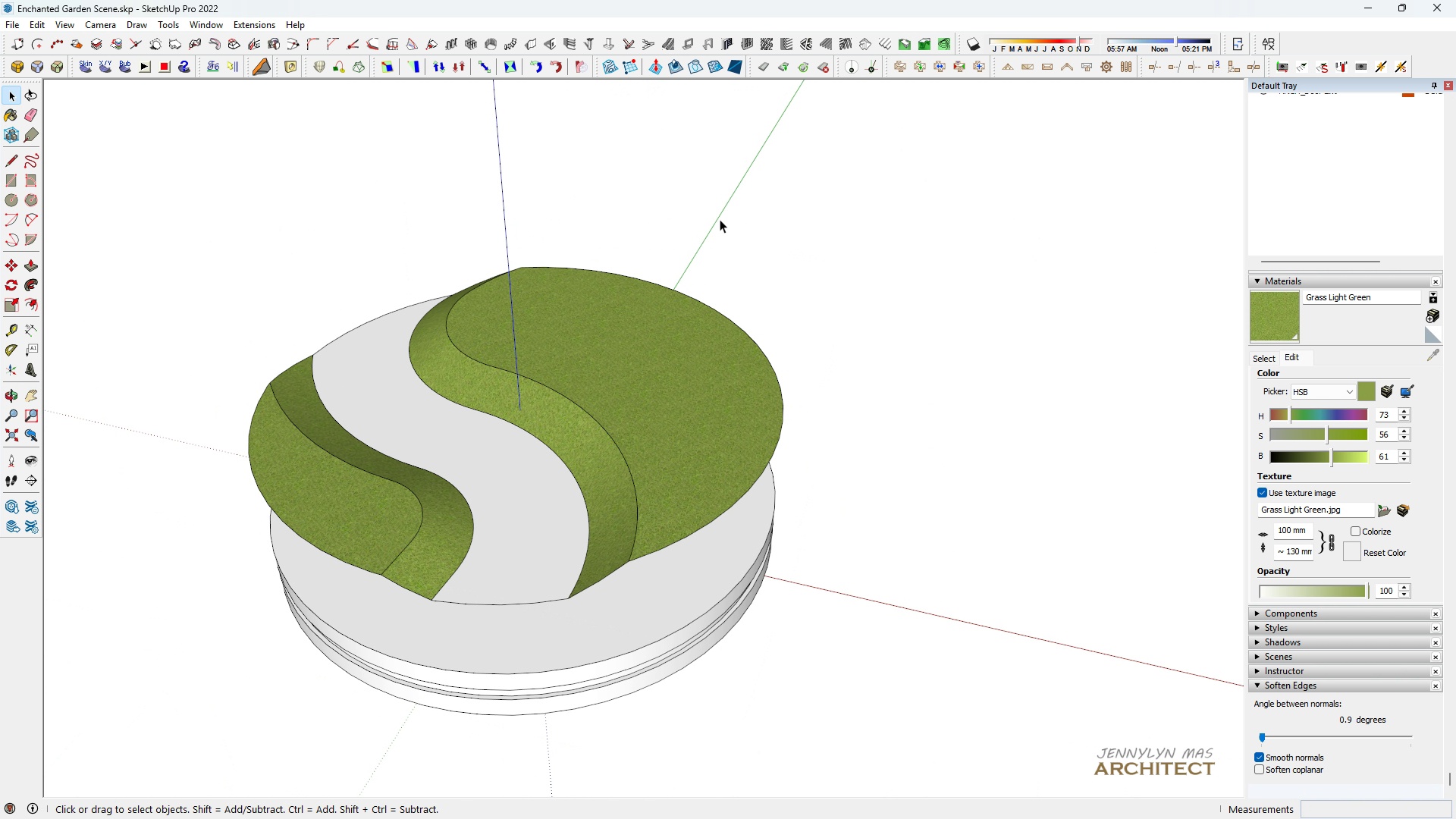 
triple_click([720, 219])
 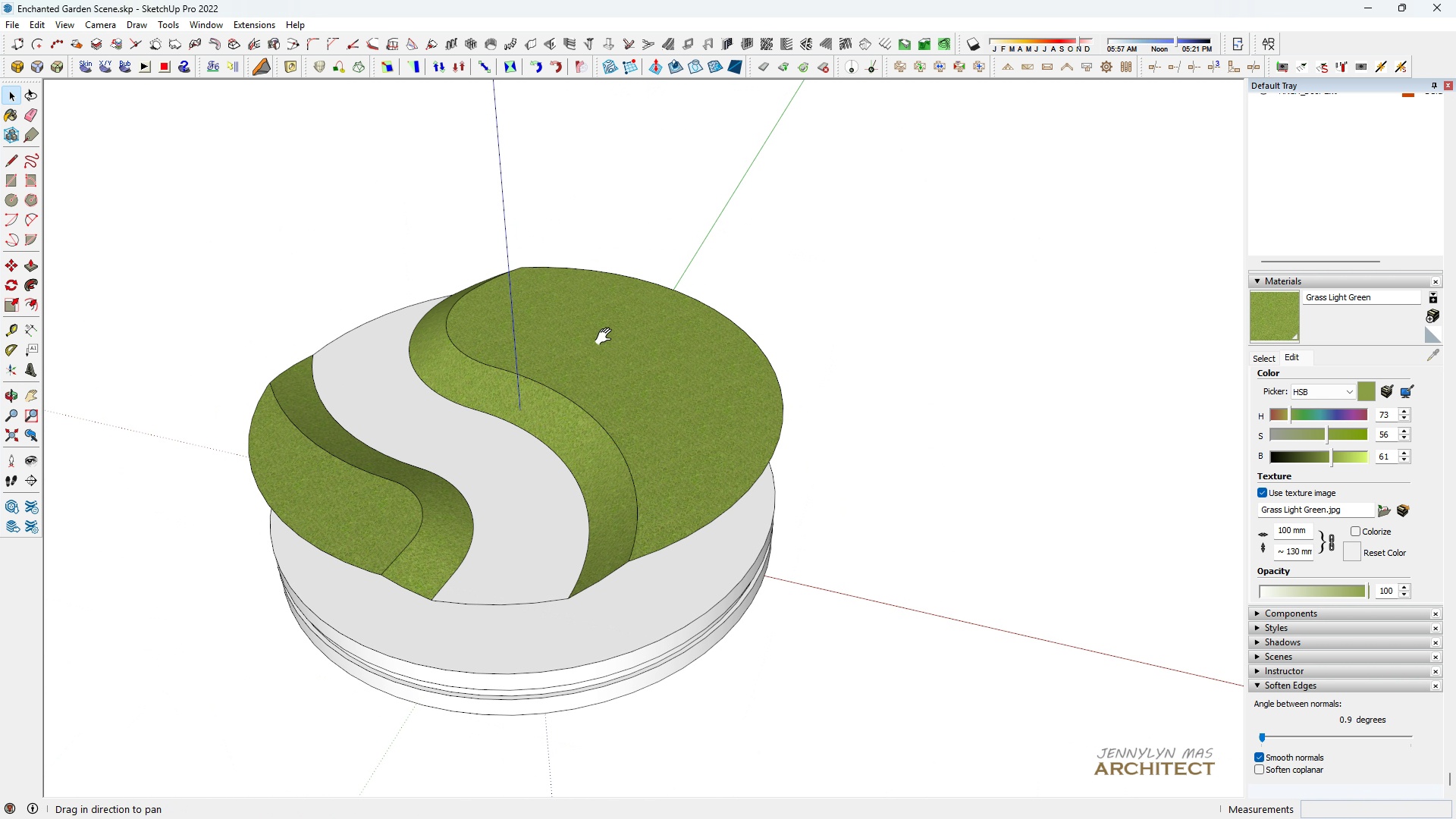 
key(H)
 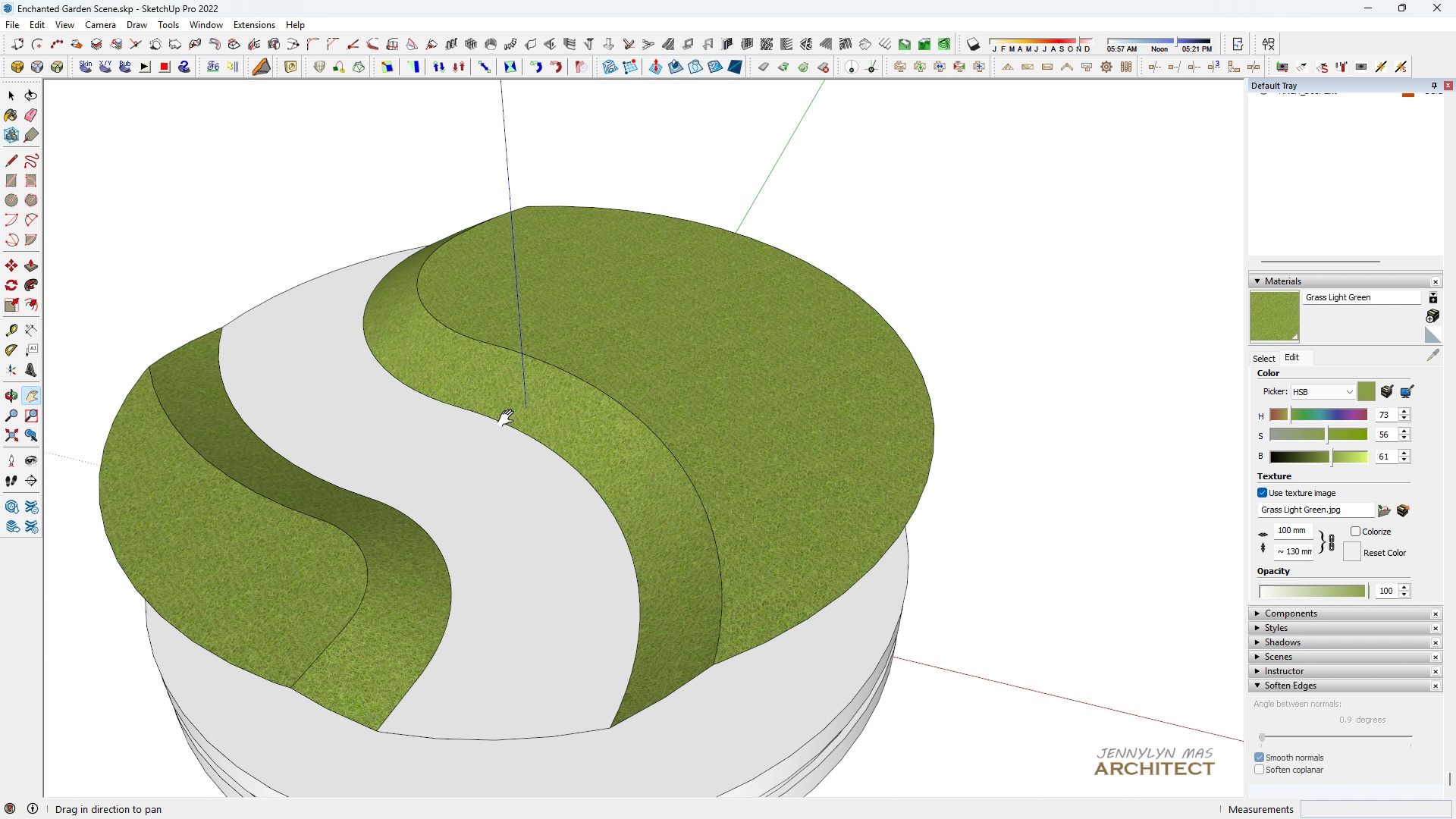 
scroll: coordinate [509, 419], scroll_direction: up, amount: 5.0
 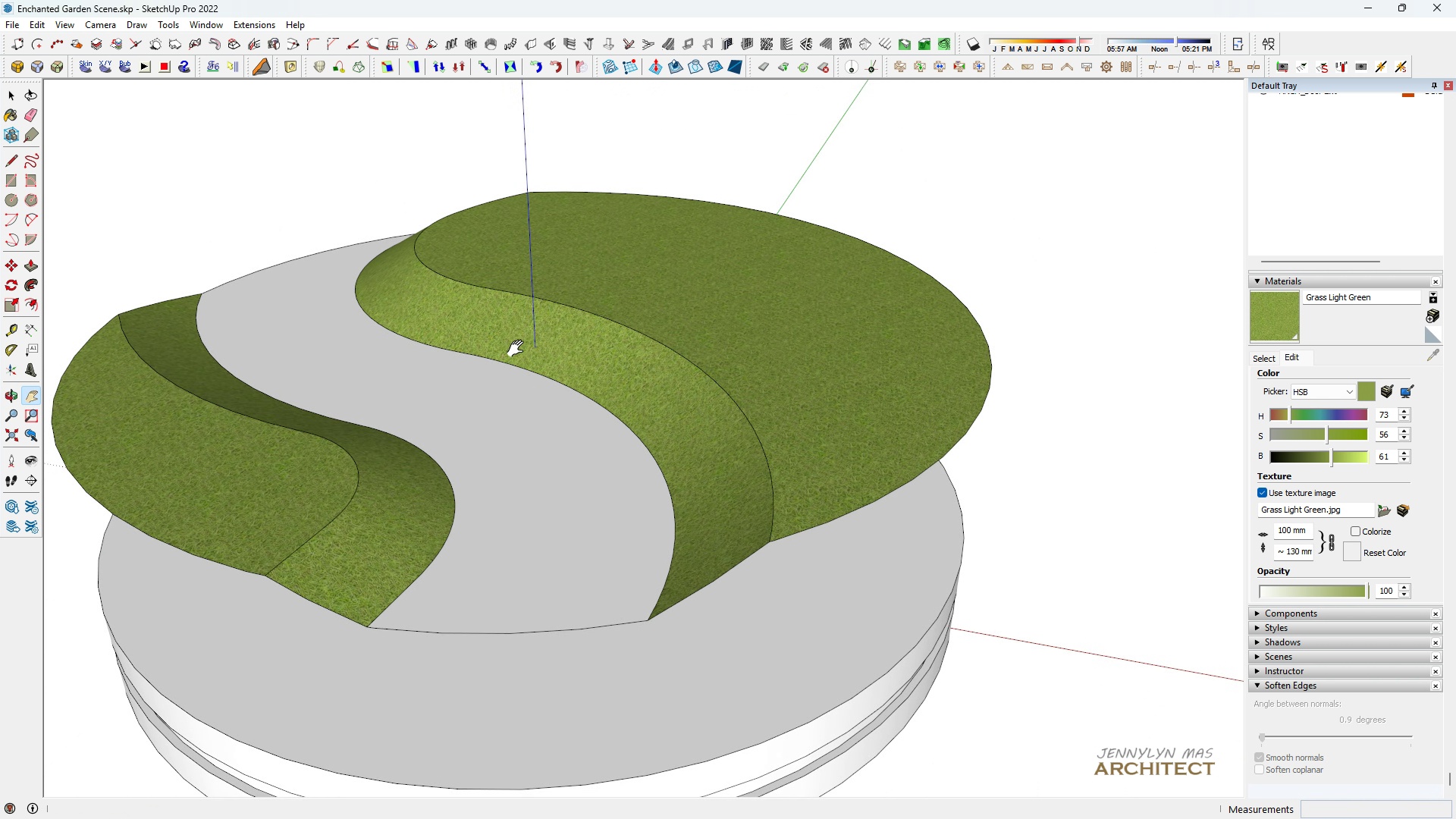 
key(Space)
 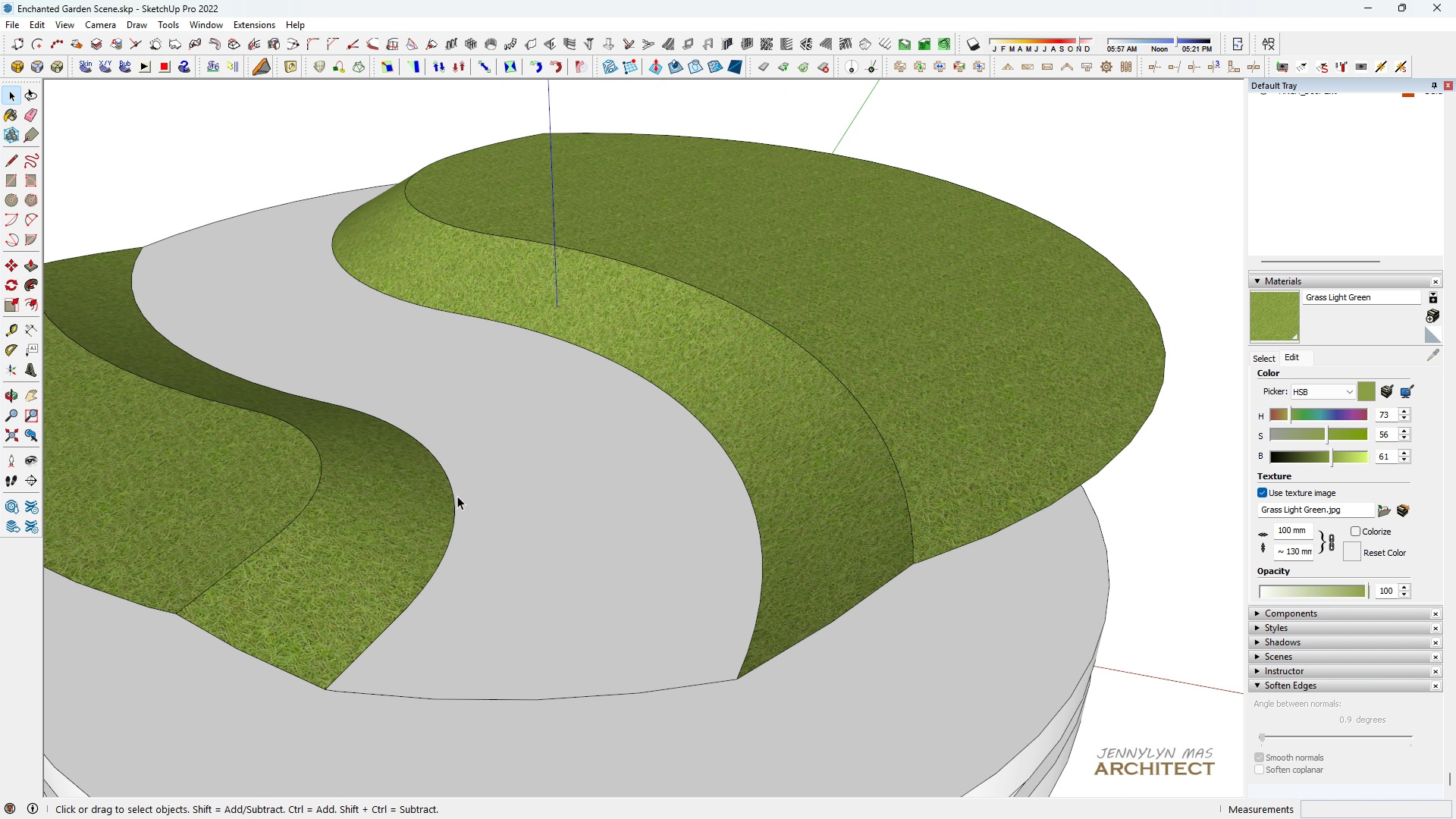 
scroll: coordinate [456, 496], scroll_direction: up, amount: 3.0
 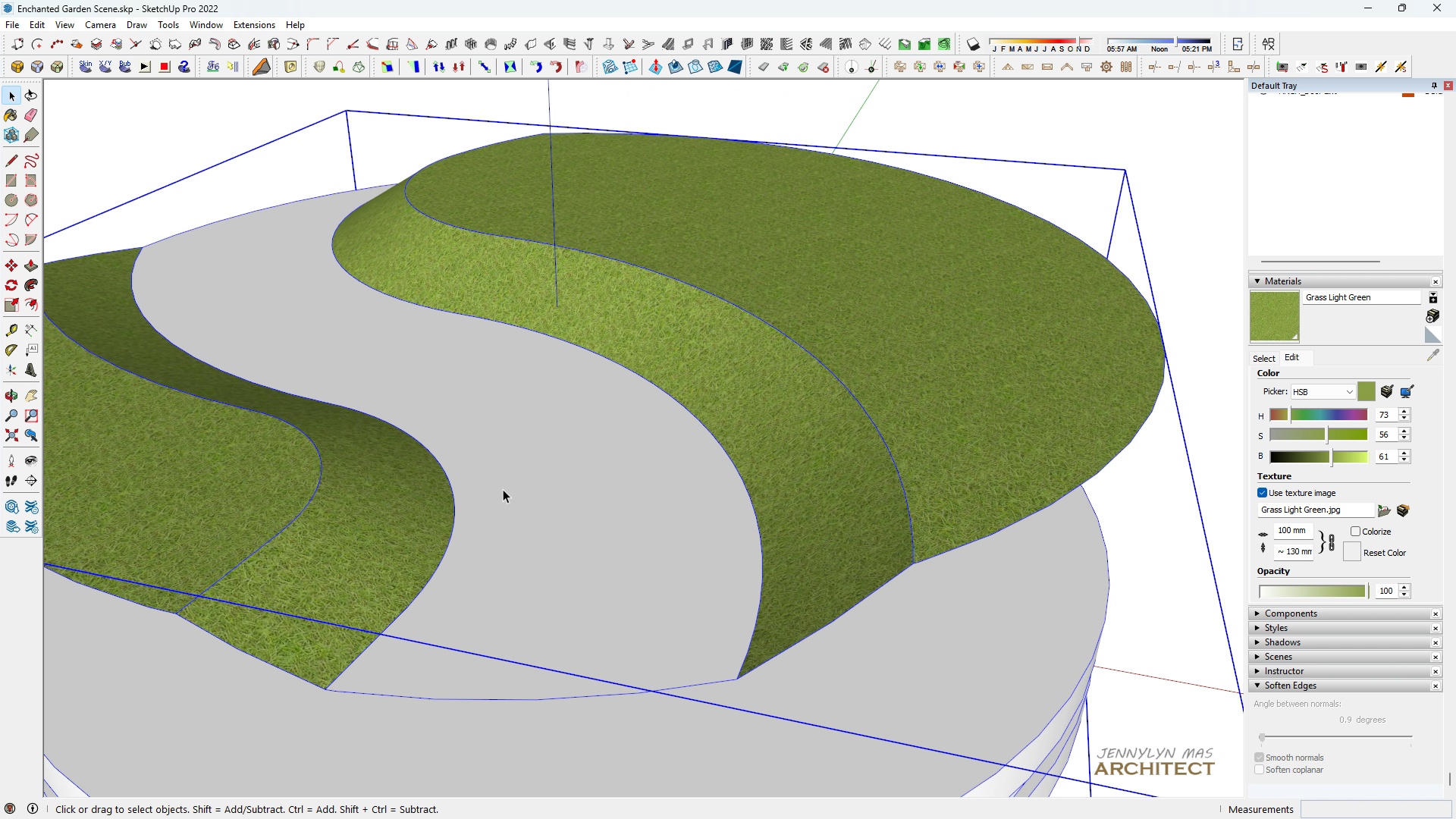 
double_click([503, 489])
 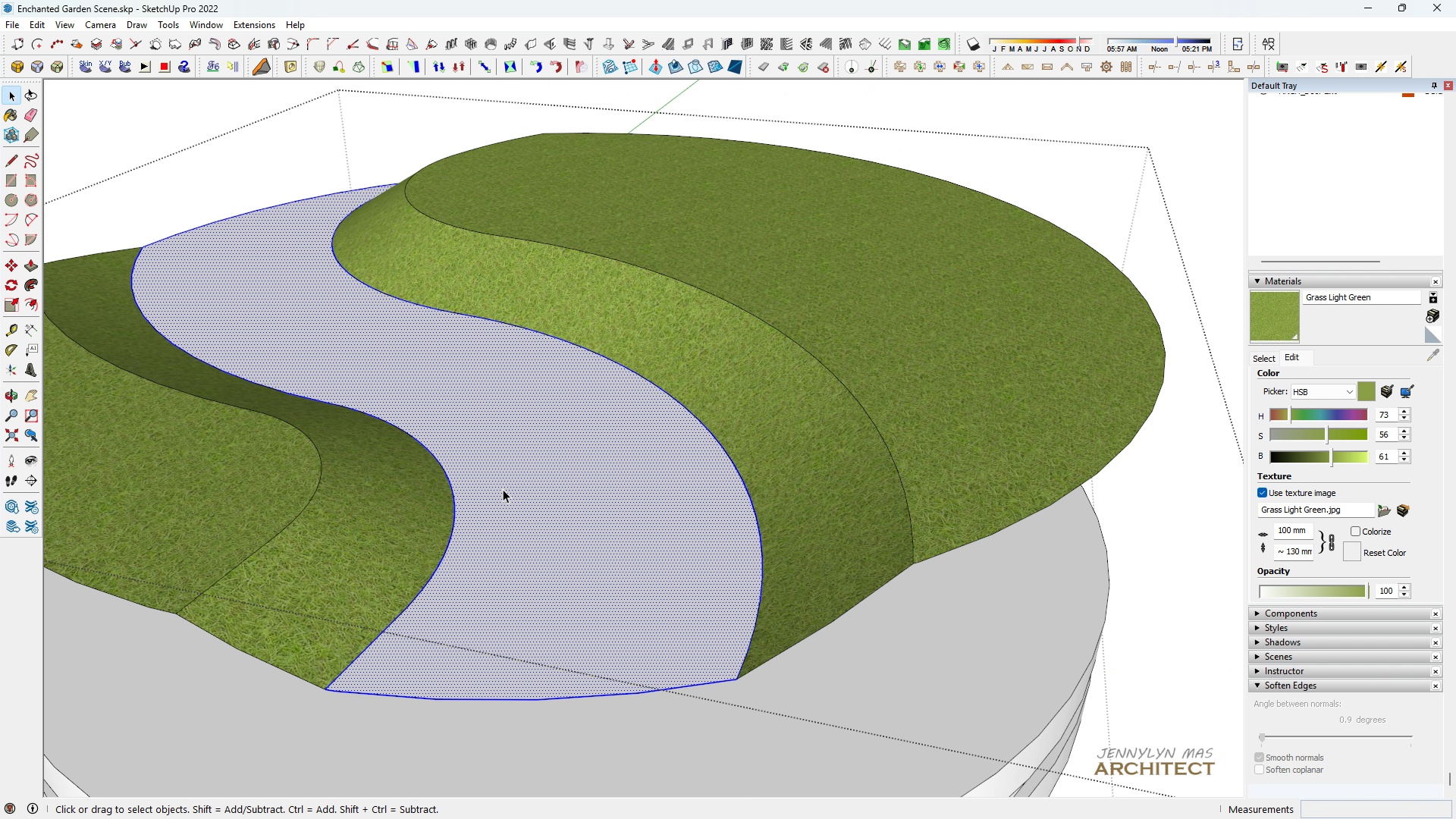 
triple_click([503, 489])
 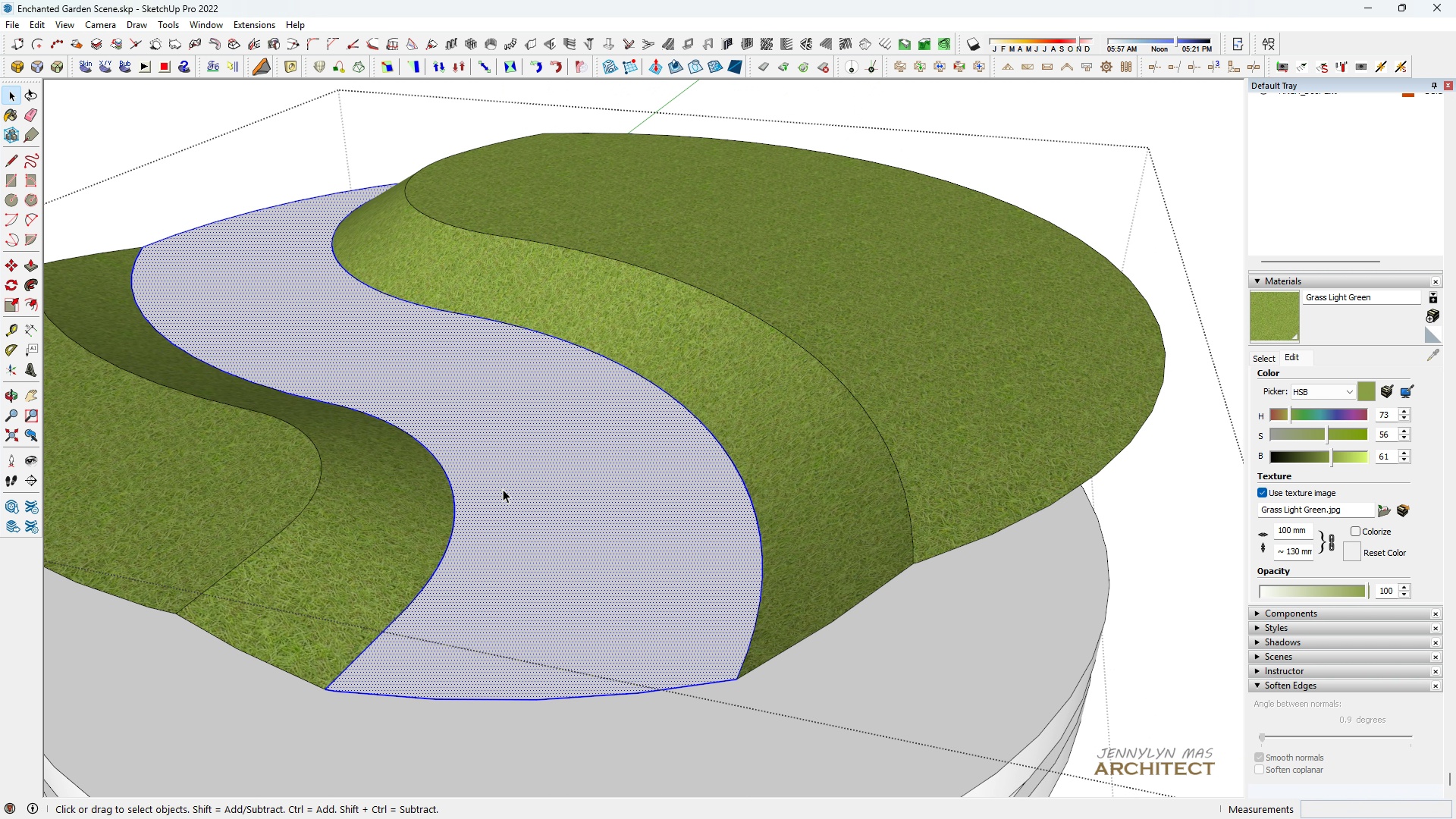 
triple_click([503, 489])
 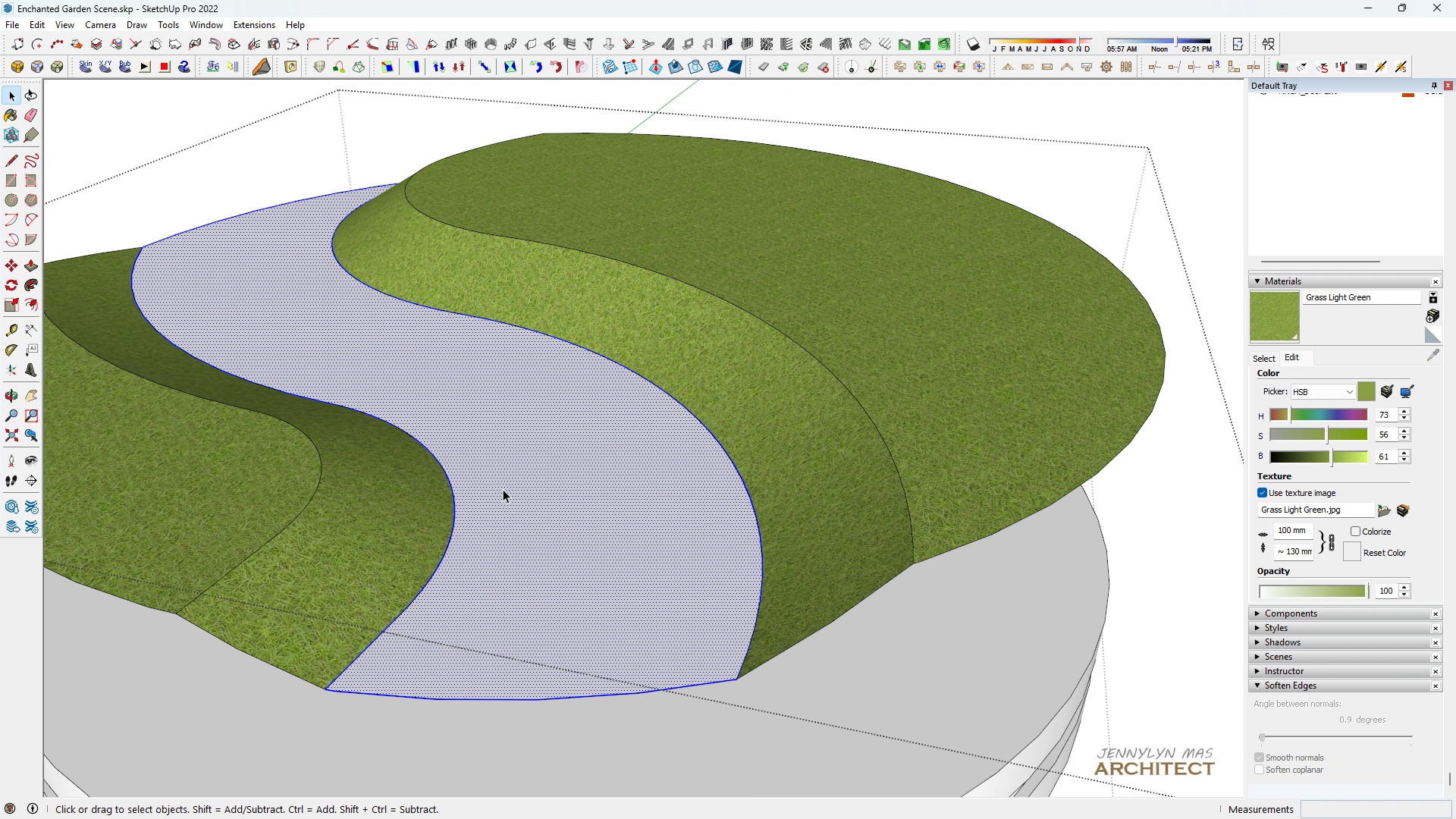 
triple_click([503, 489])
 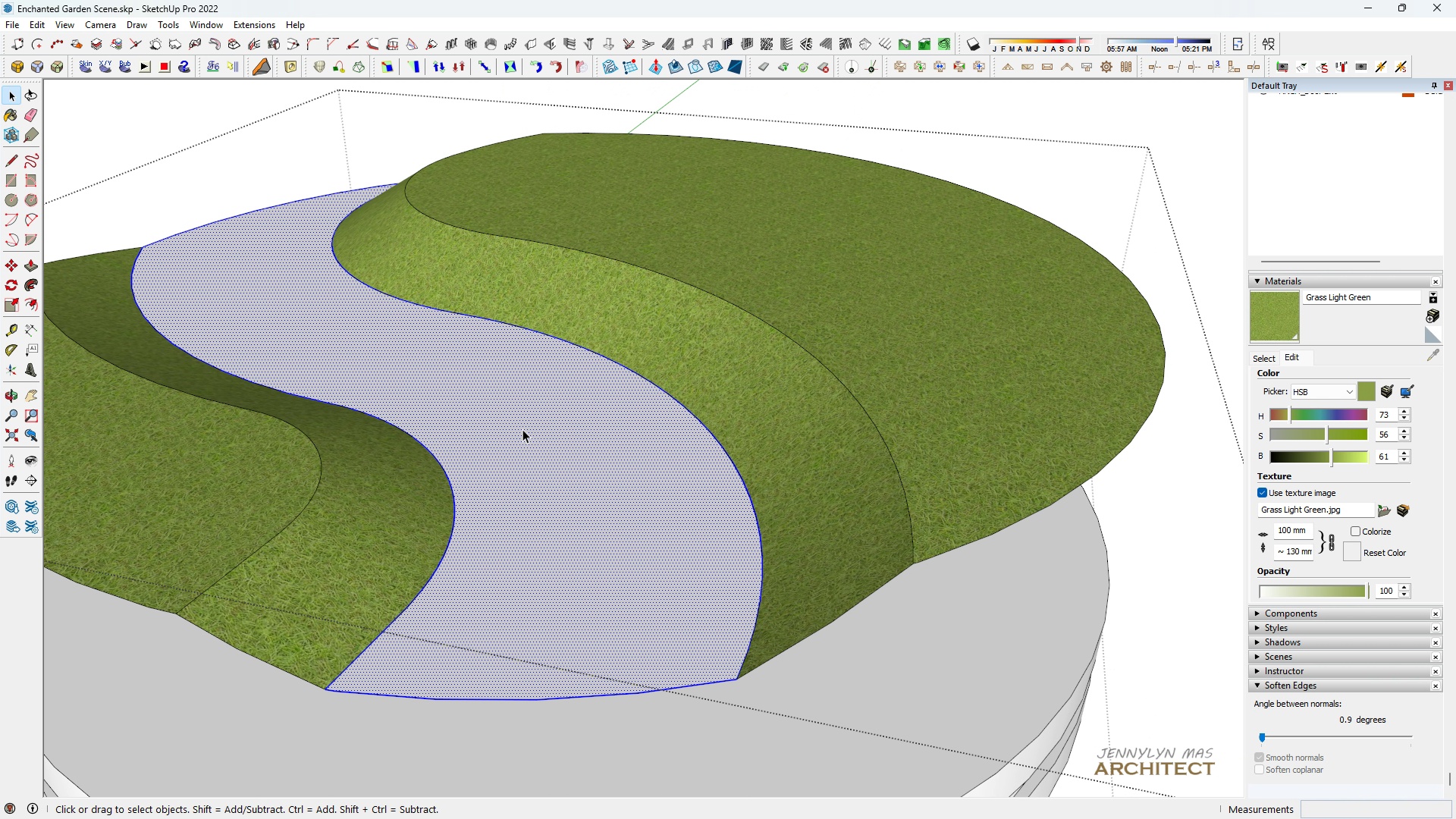 
triple_click([522, 429])
 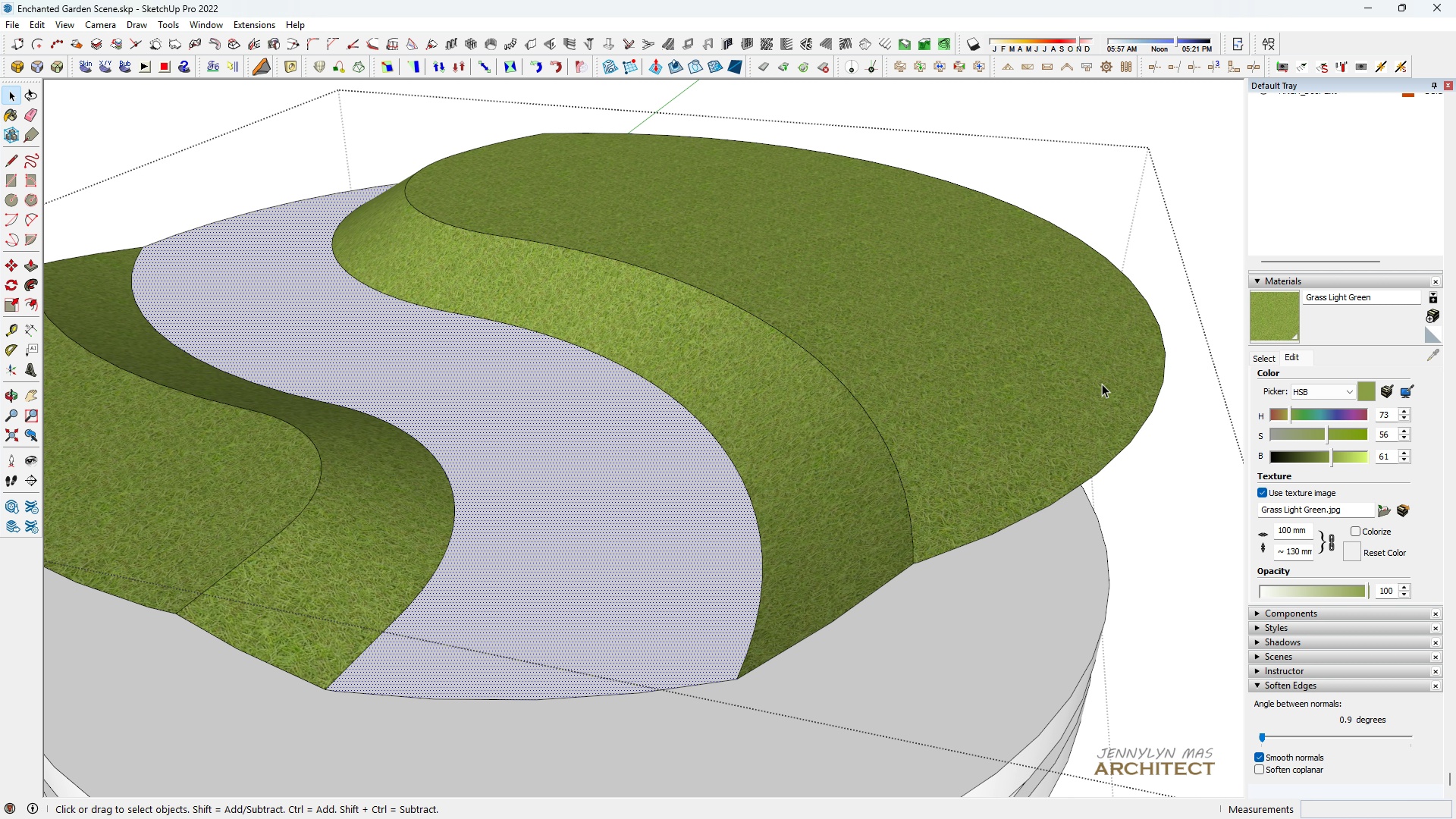 
key(Space)
 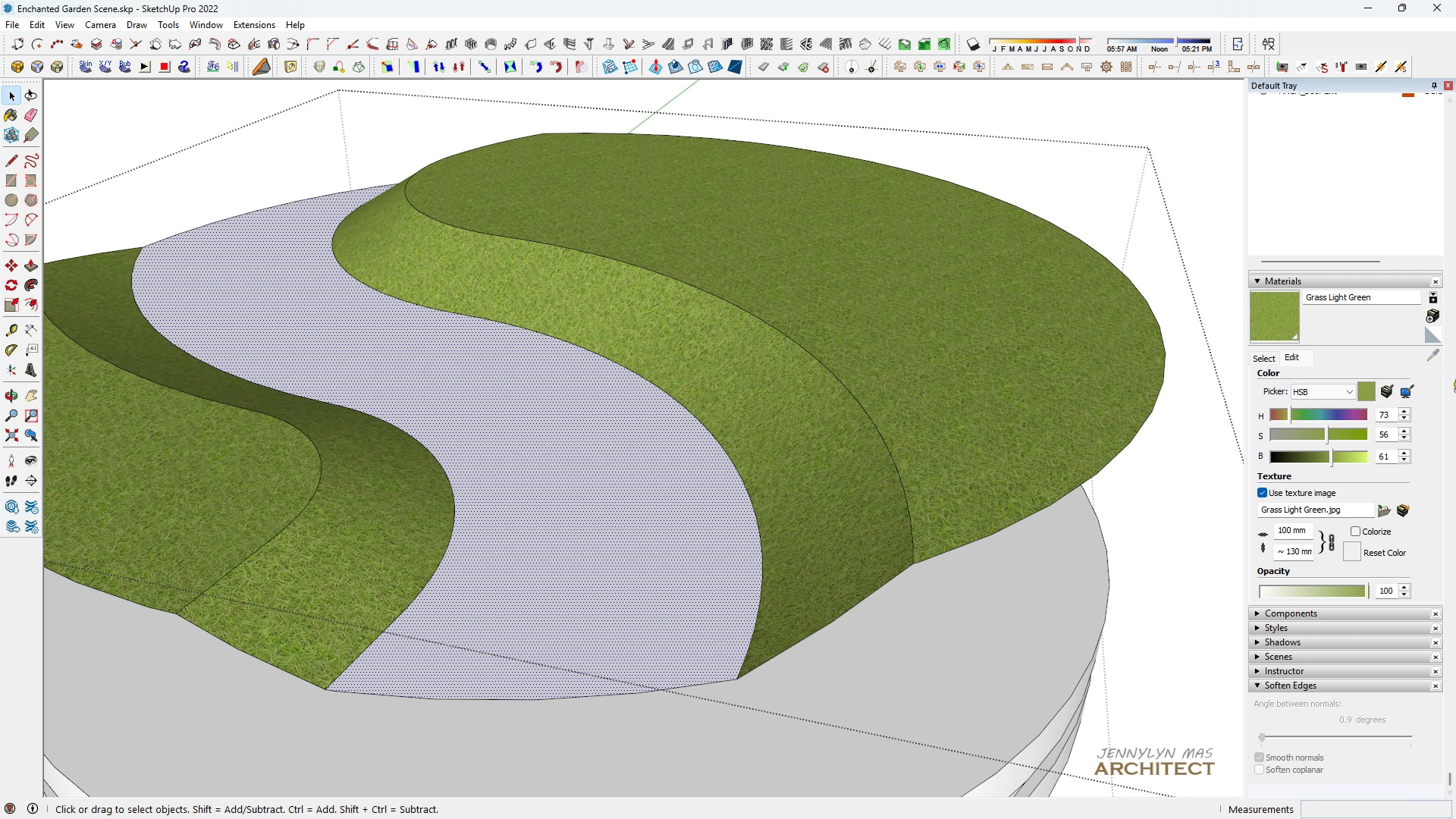 
key(B)
 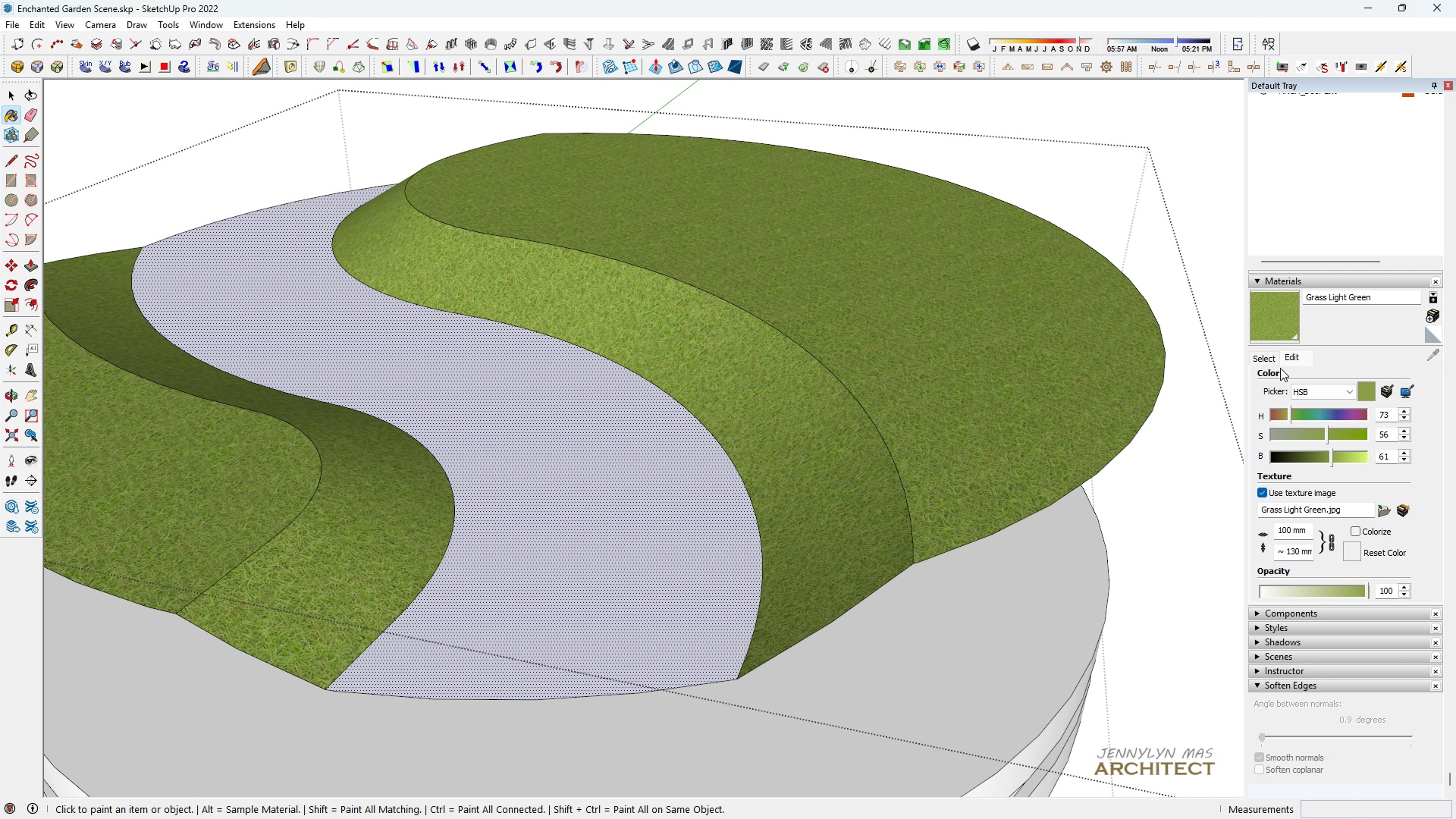 
left_click([1271, 366])
 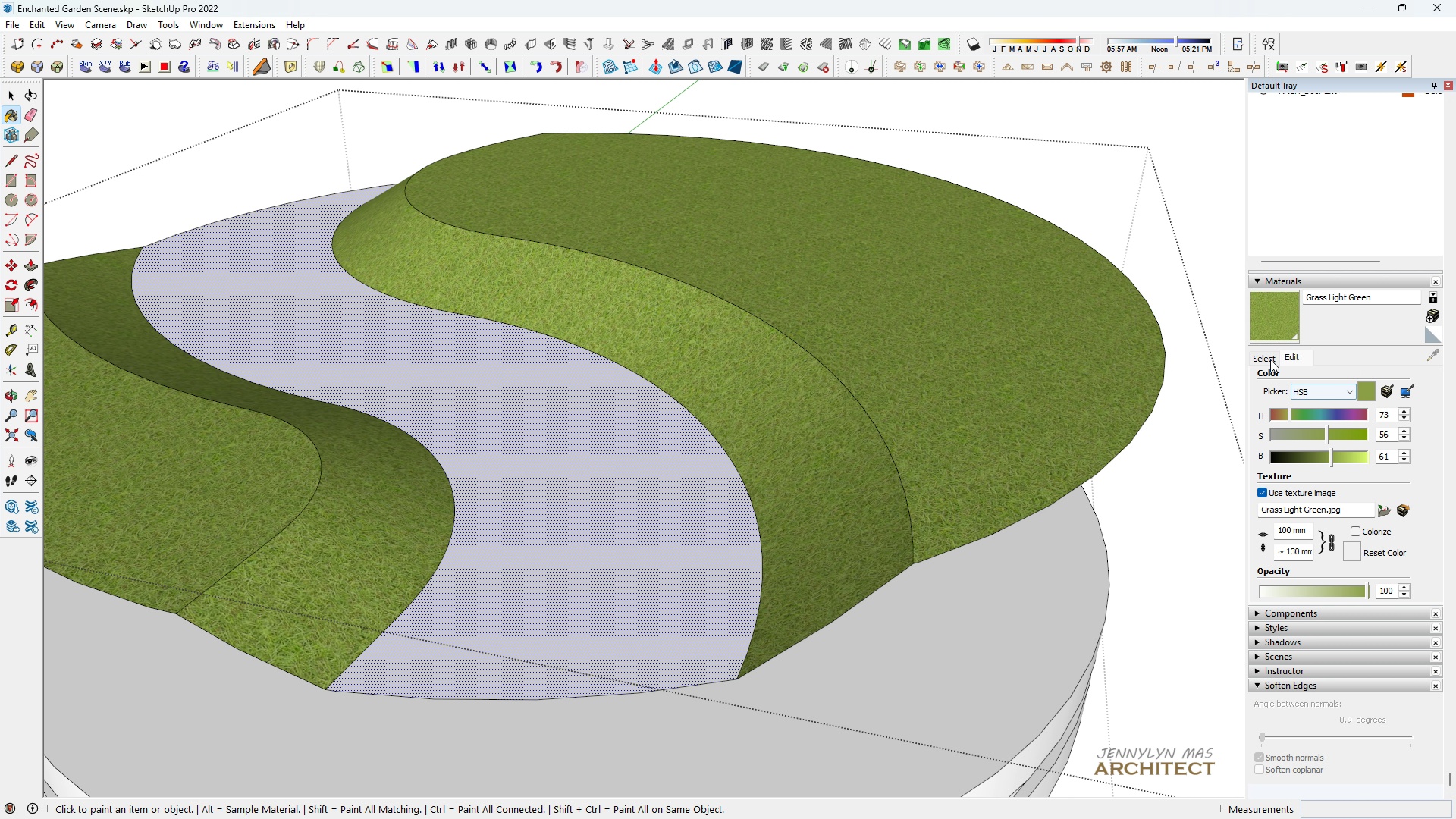 
left_click([1270, 359])
 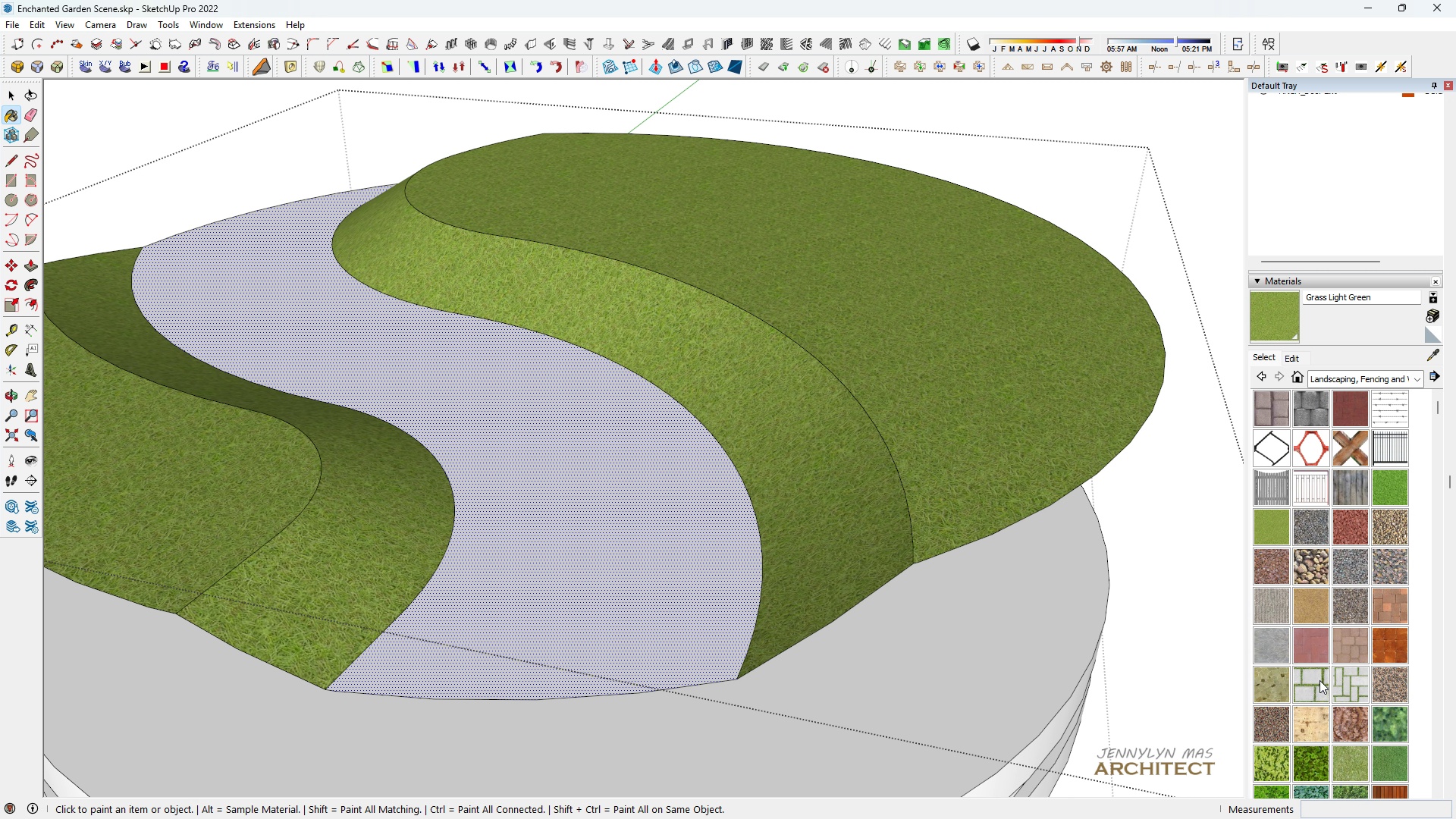 
left_click([1313, 744])
 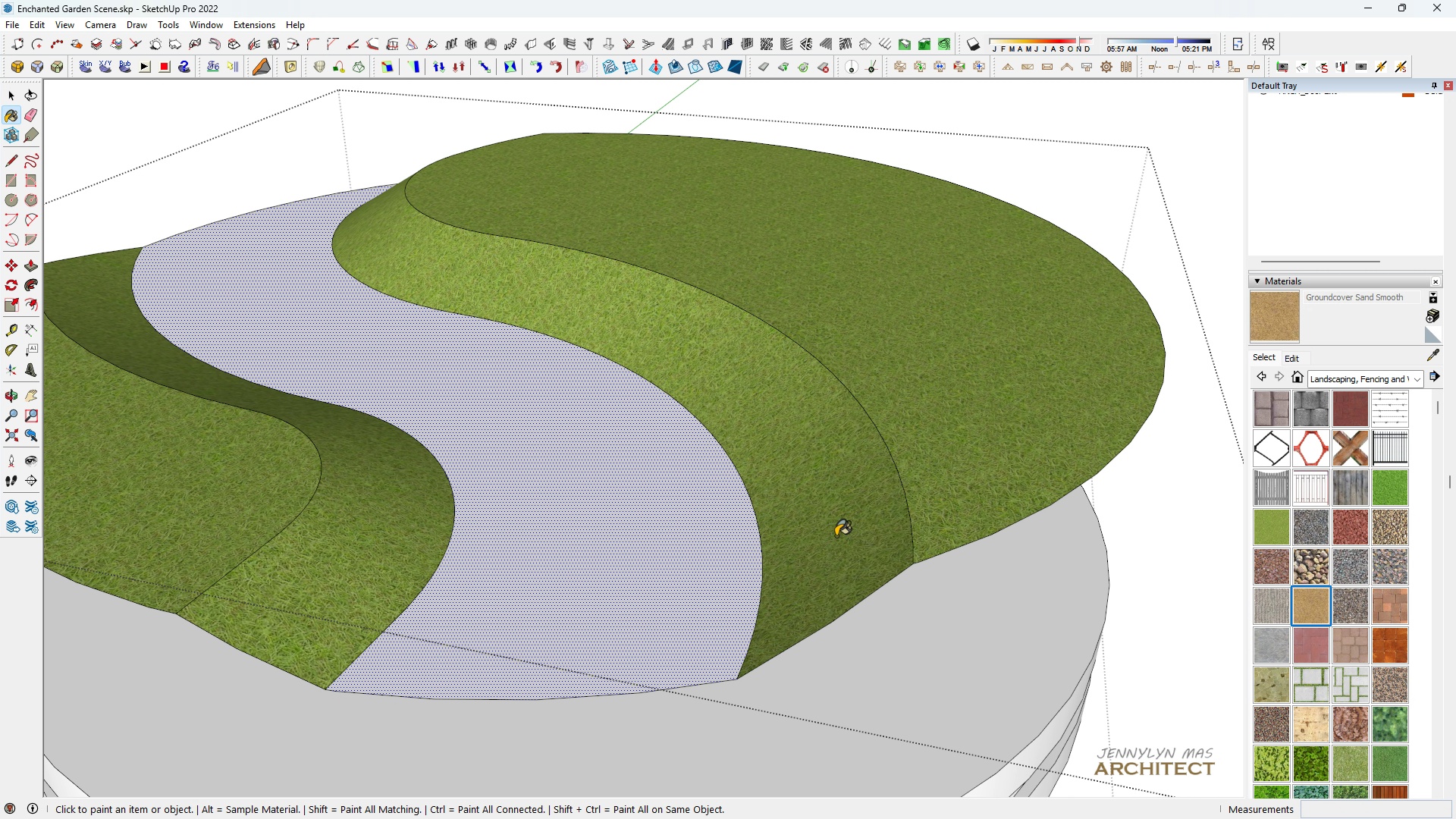 
double_click([659, 518])
 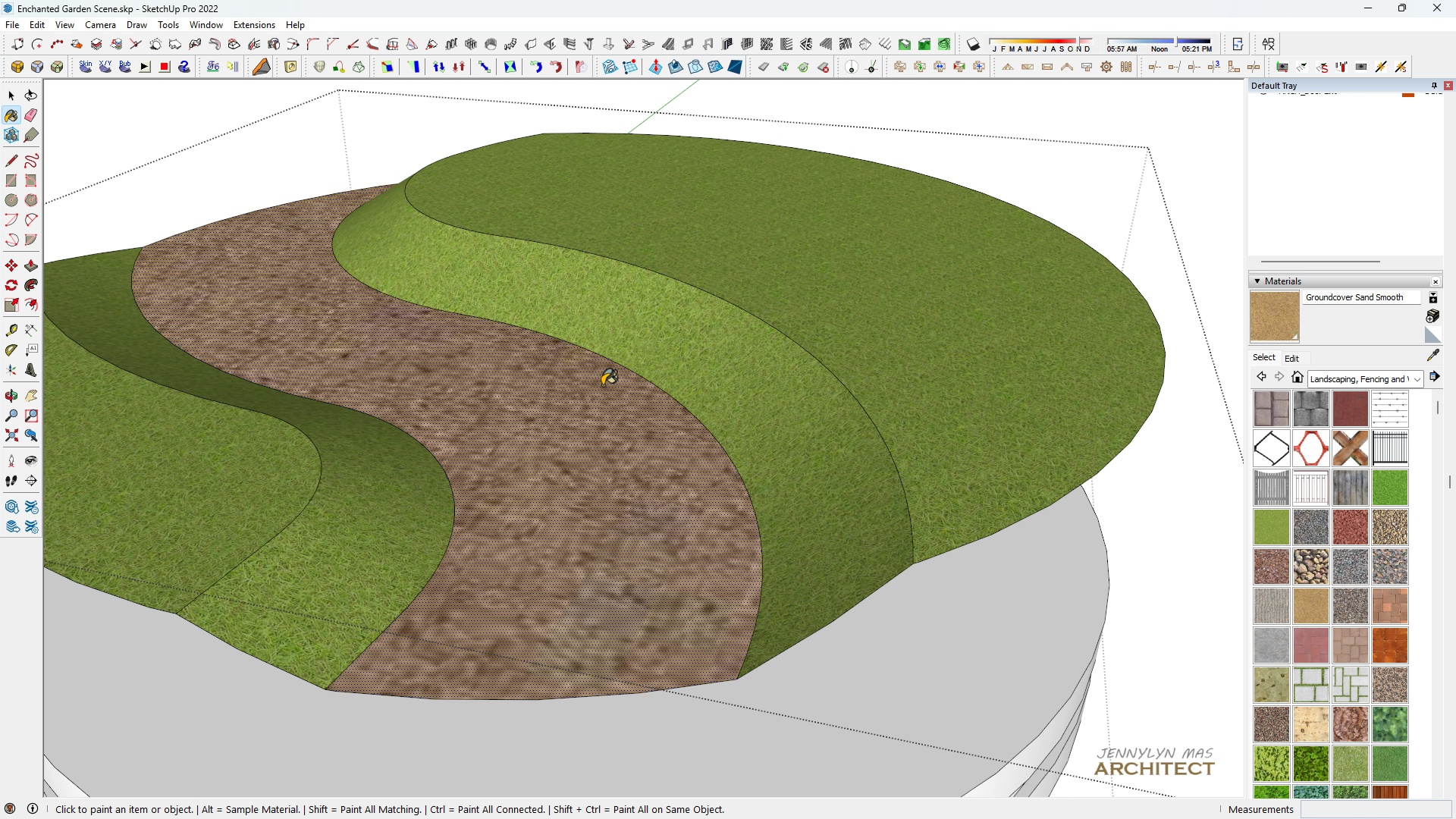 
scroll: coordinate [601, 389], scroll_direction: up, amount: 5.0
 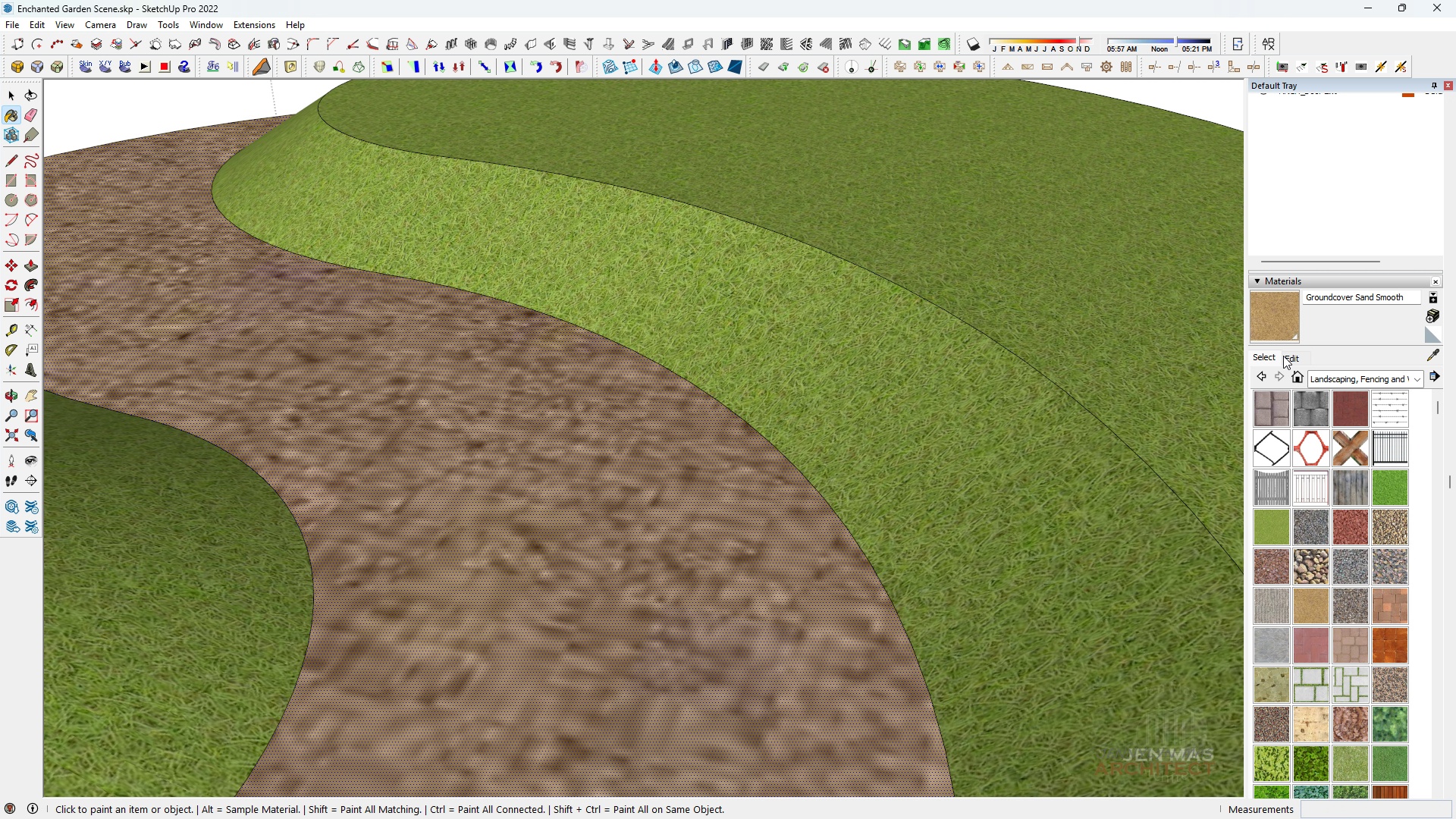 
left_click([1291, 361])
 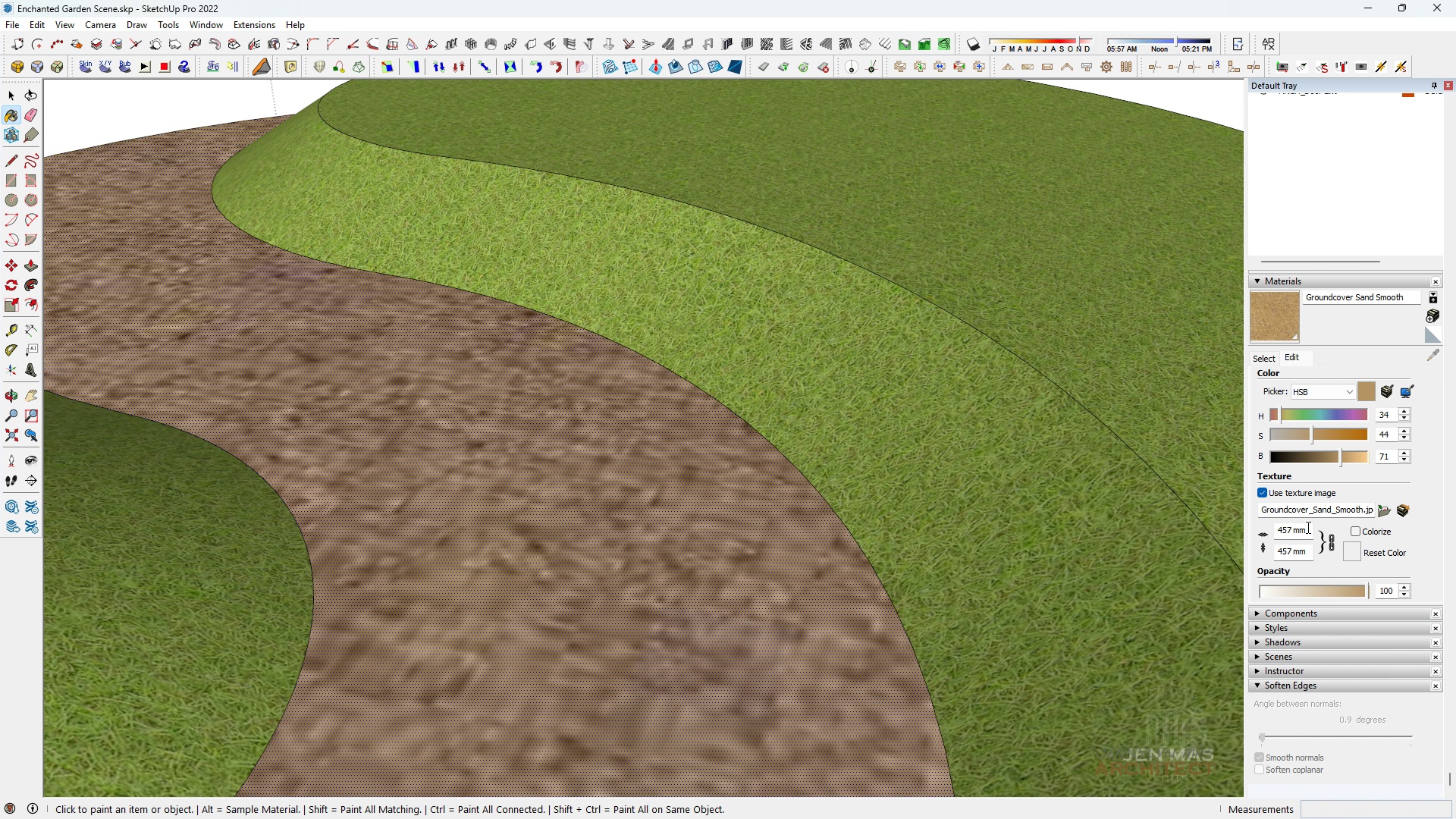 
left_click([1307, 527])
 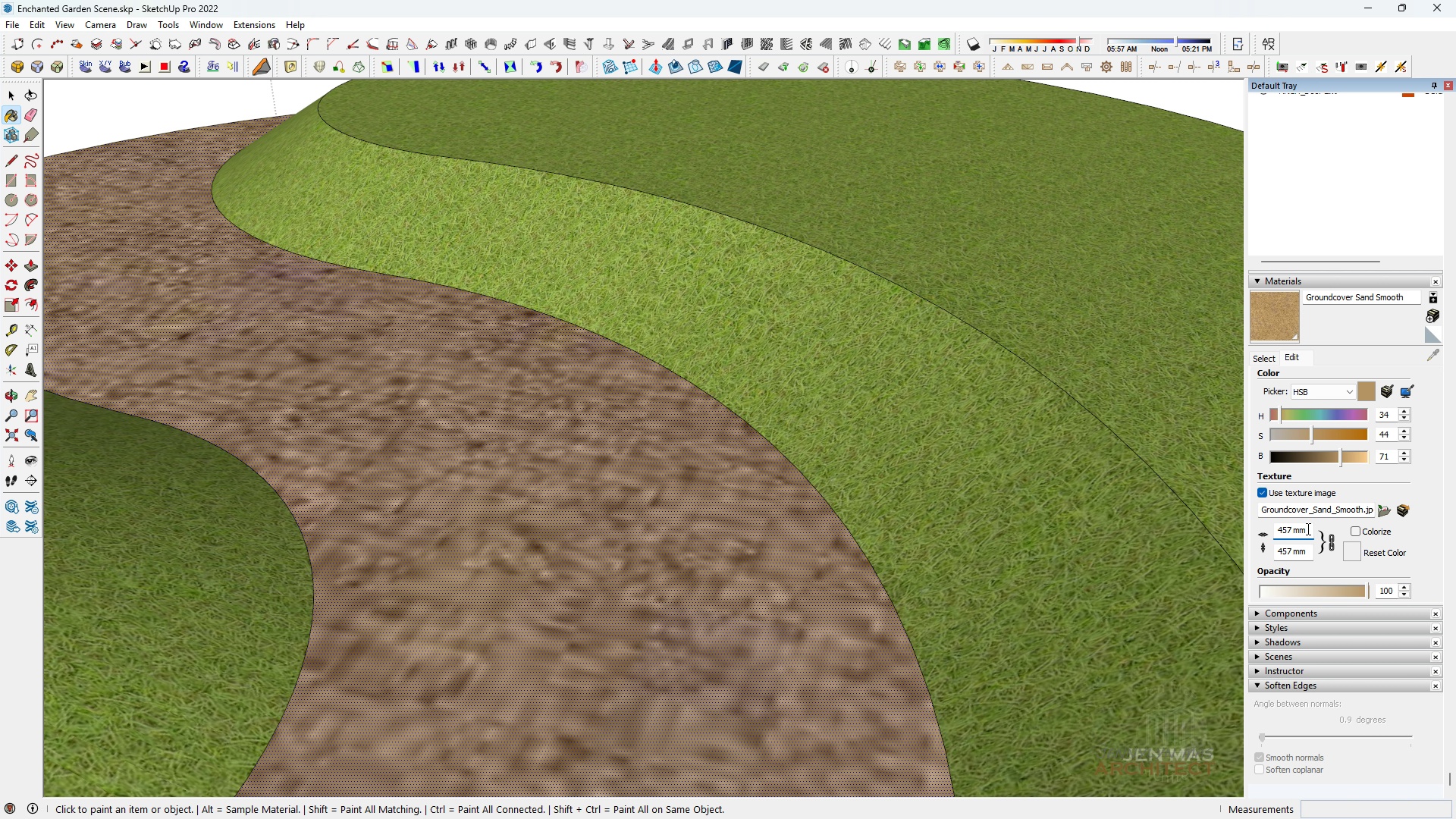 
key(Control+ControlLeft)
 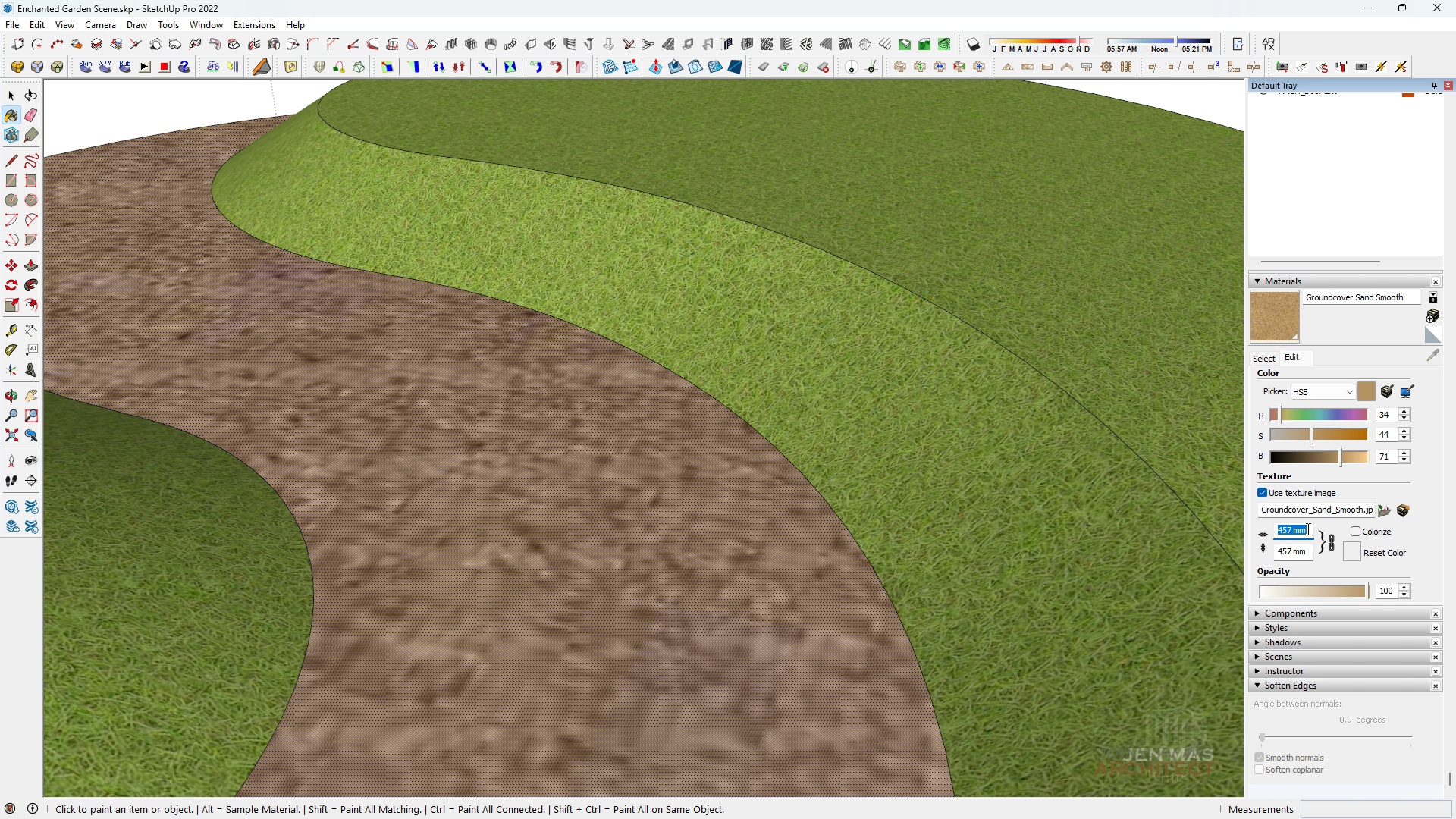 
key(Control+A)
 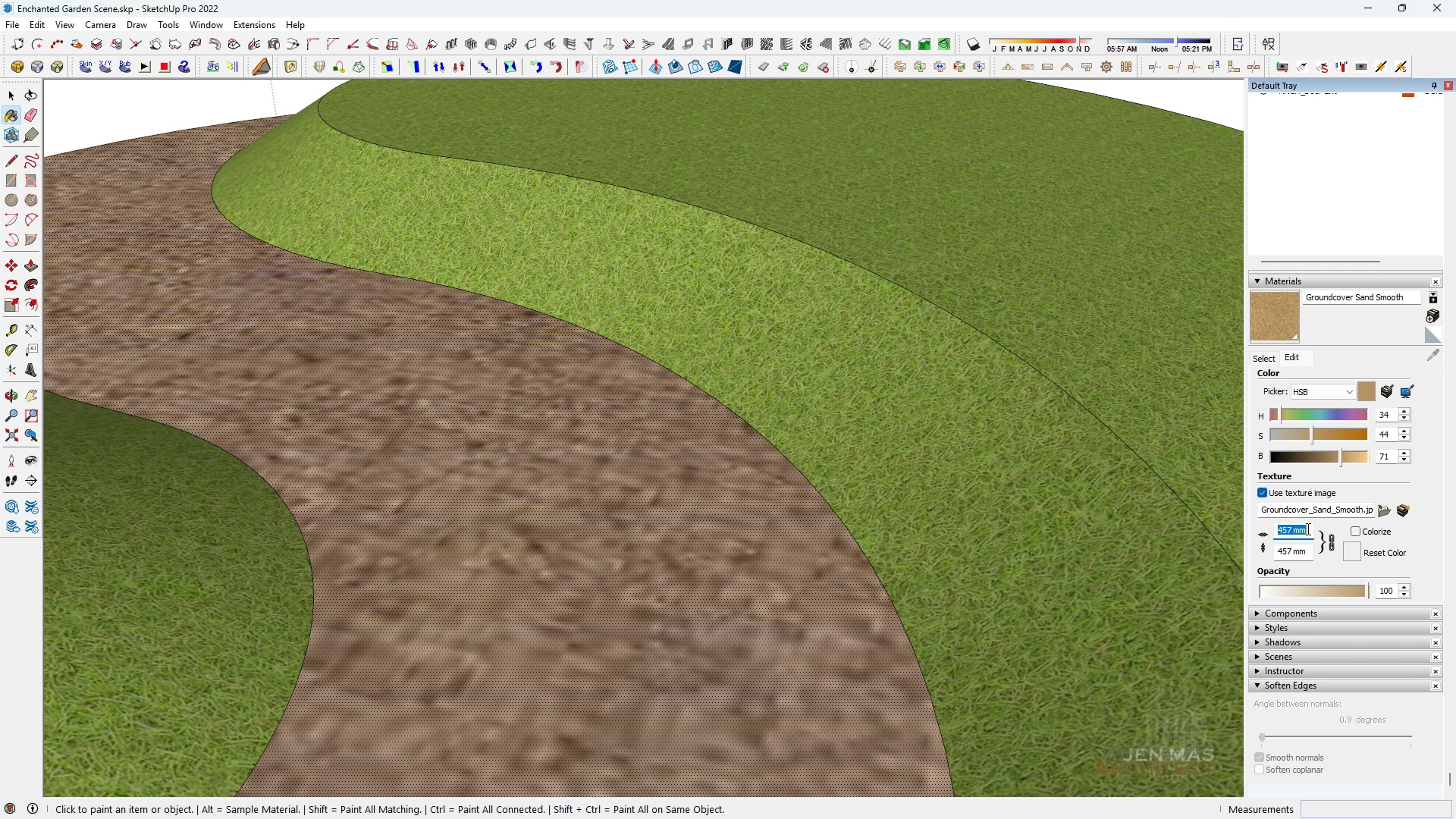 
type(40)
 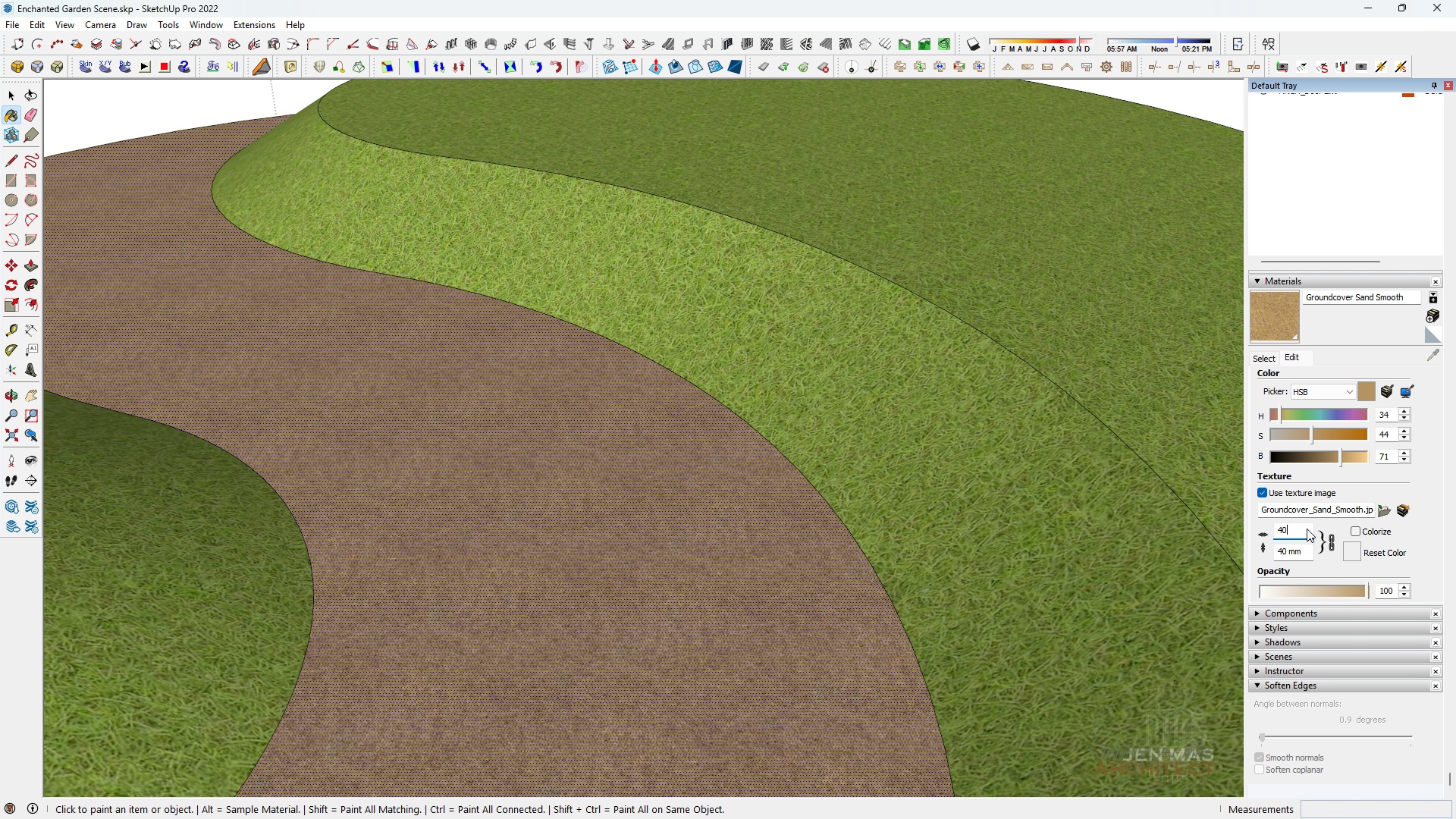 
key(Enter)
 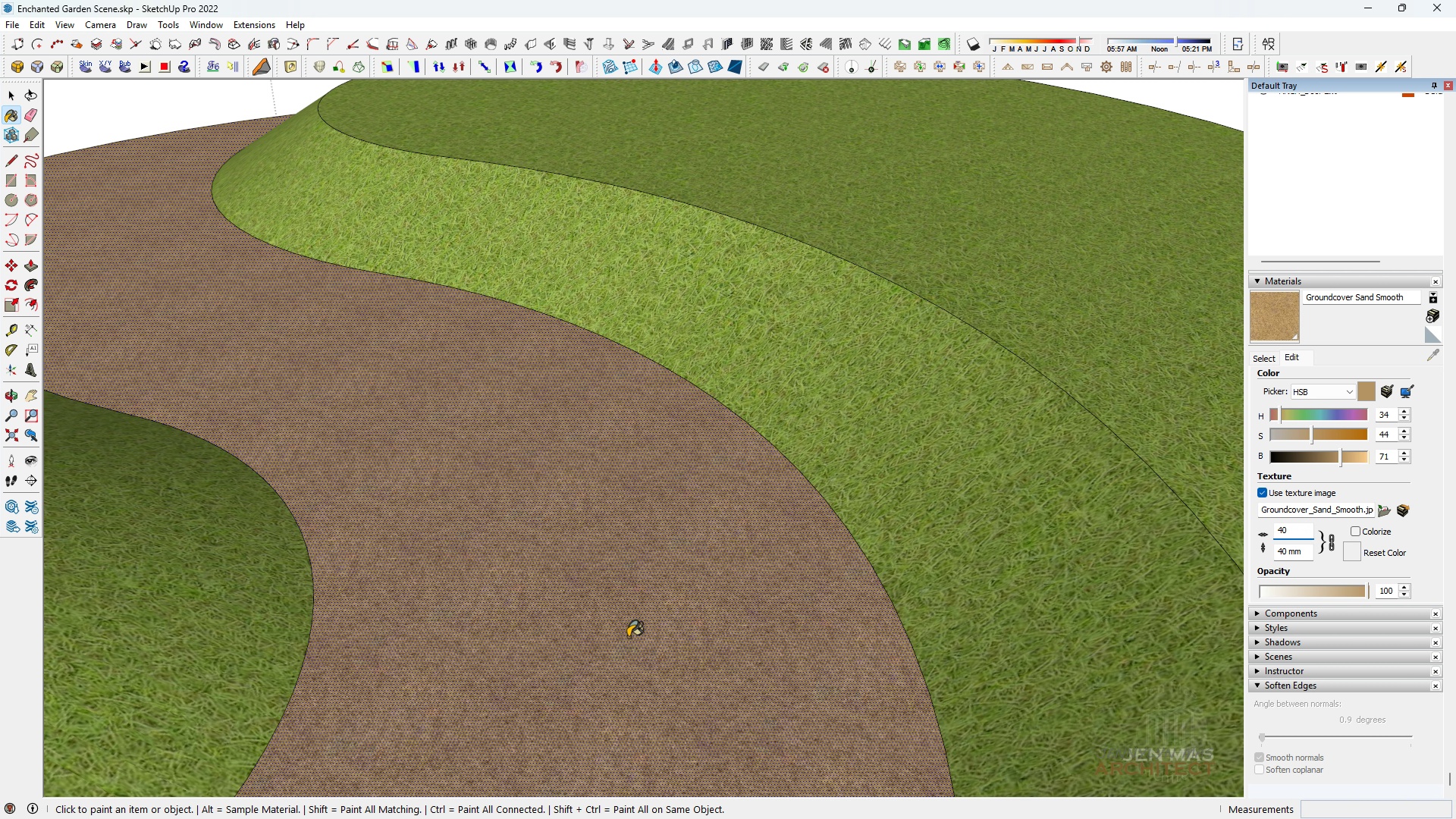 
scroll: coordinate [563, 292], scroll_direction: down, amount: 9.0
 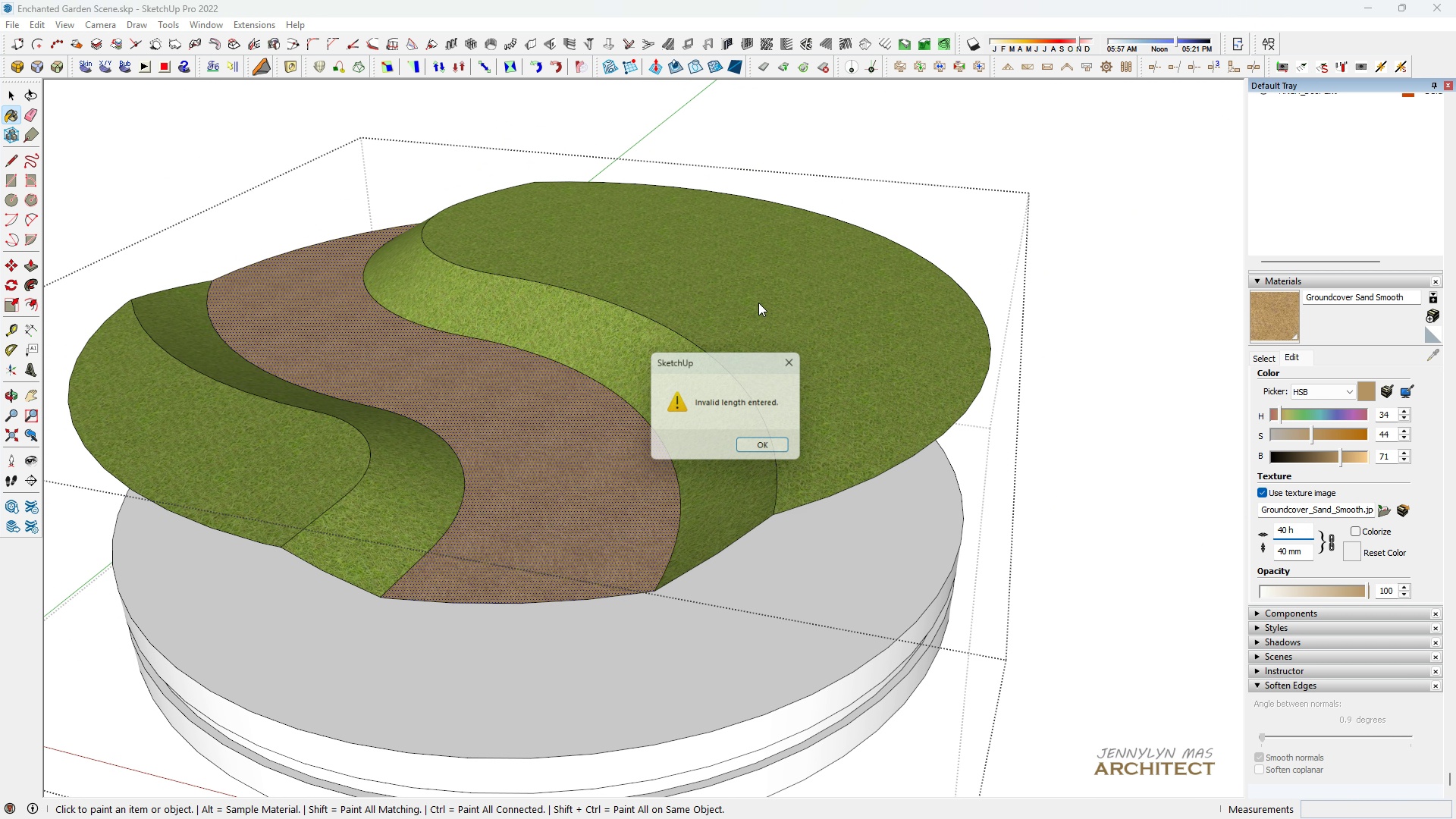 
key(Space)
 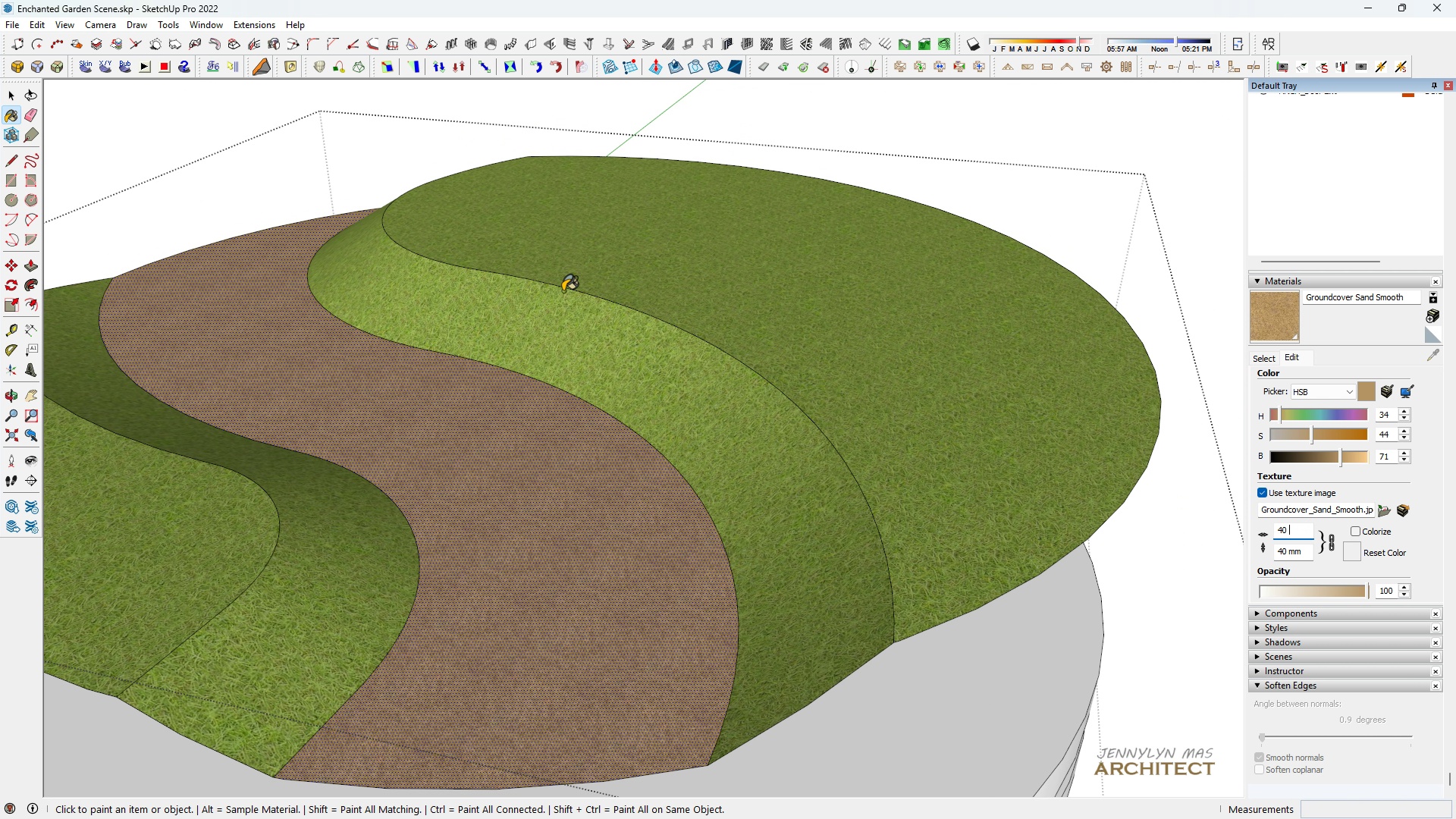 
key(H)
 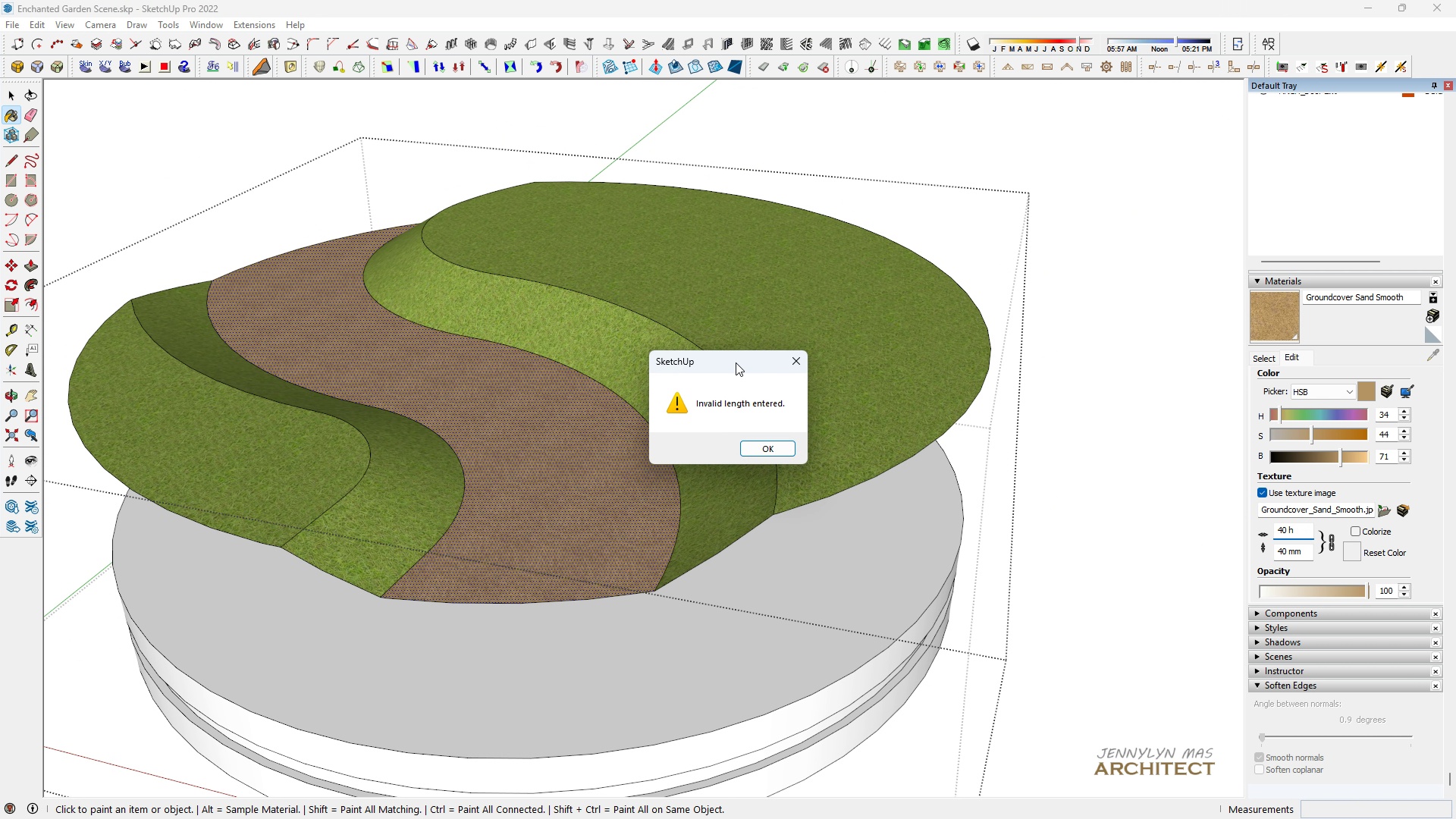 
key(Space)
 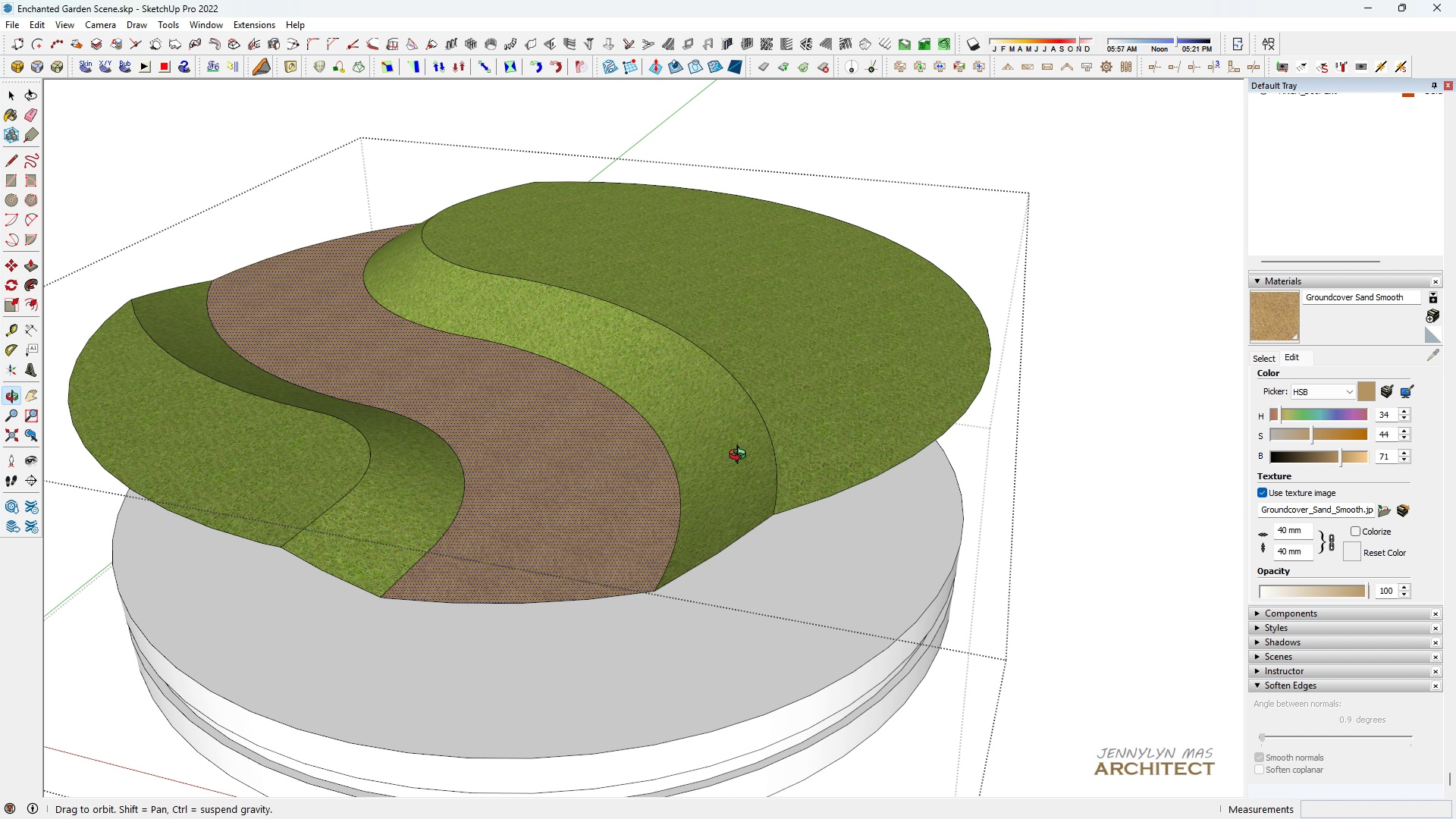 
scroll: coordinate [751, 532], scroll_direction: down, amount: 5.0
 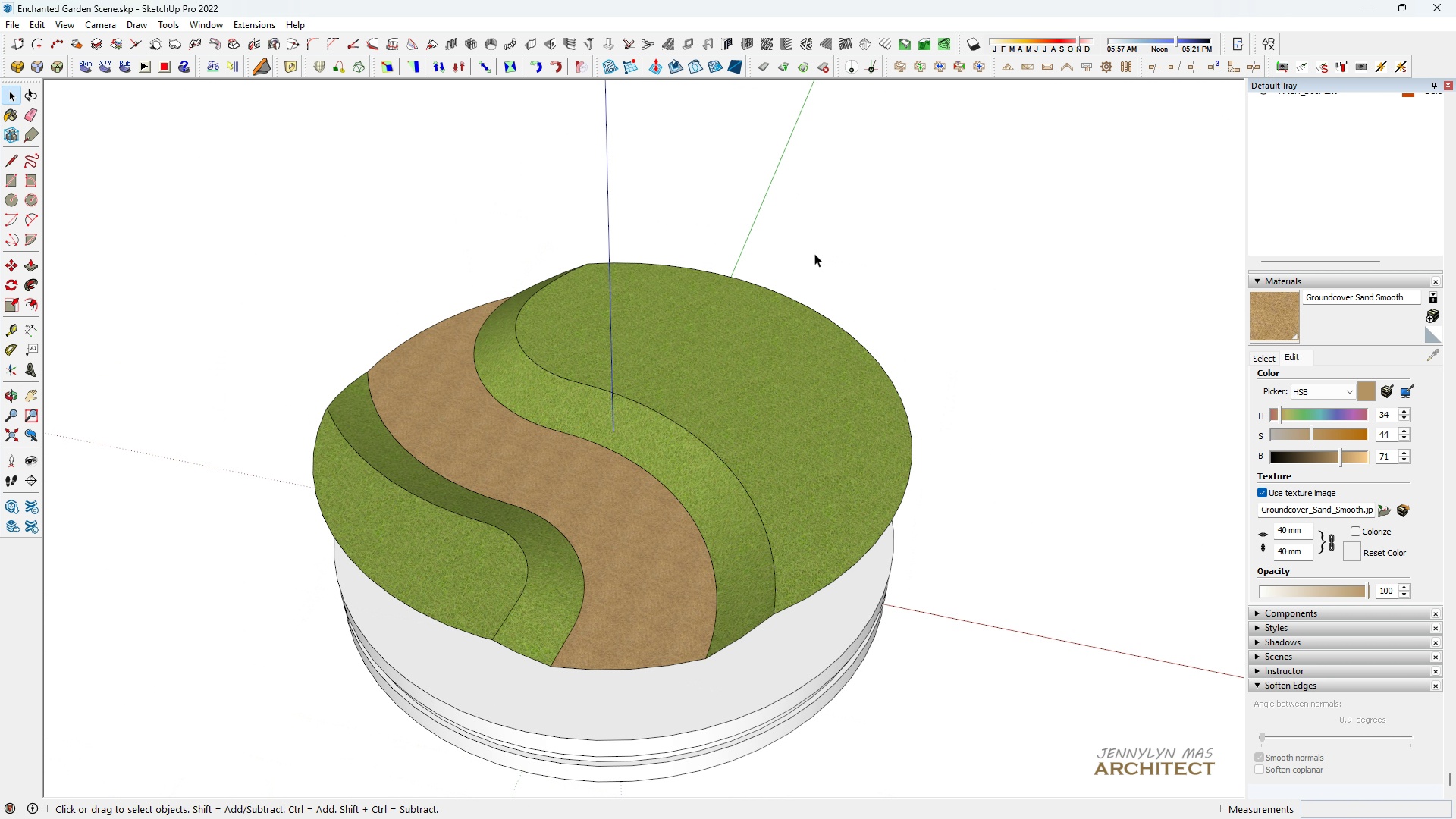 
key(Space)
 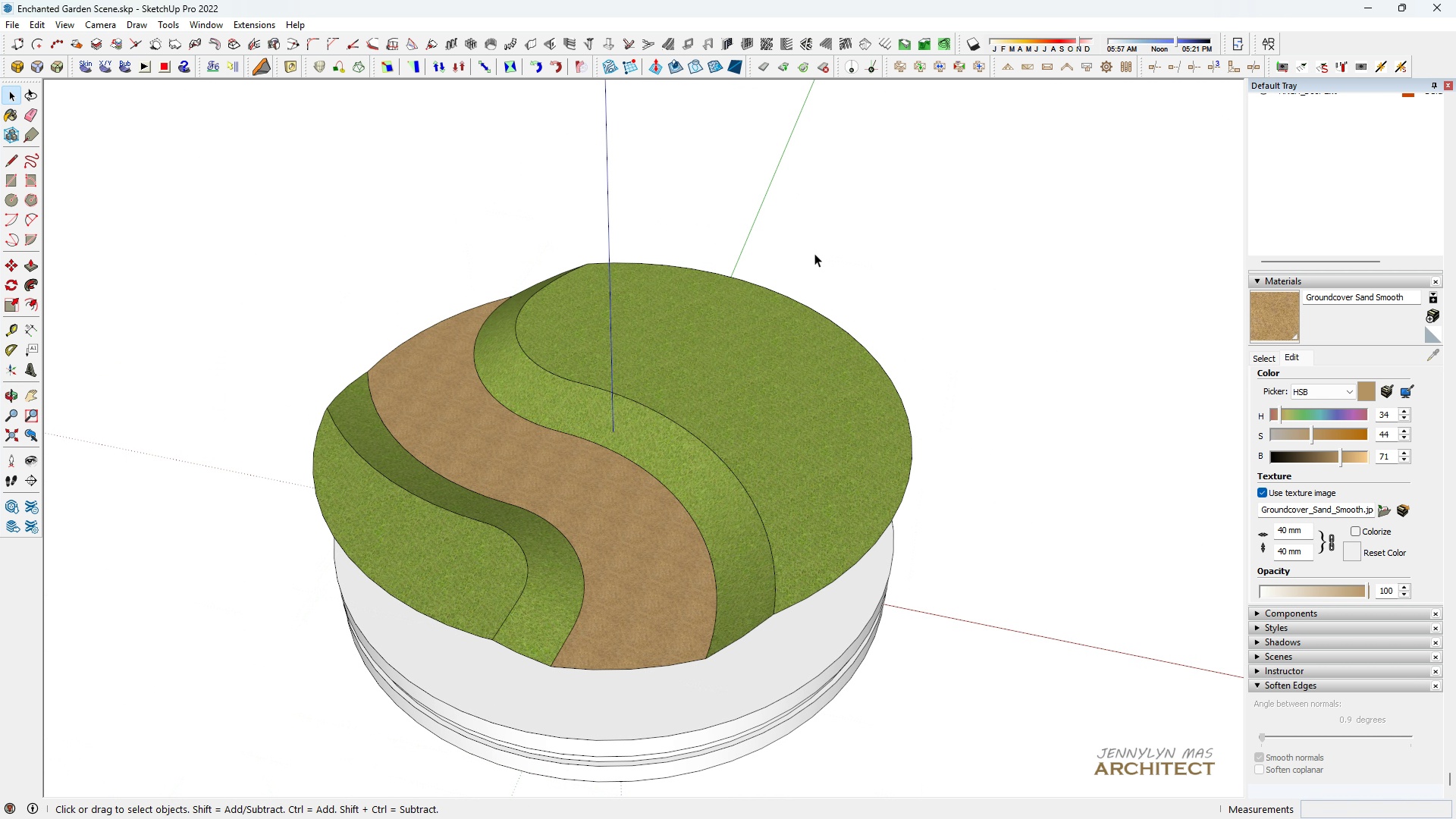 
double_click([814, 253])
 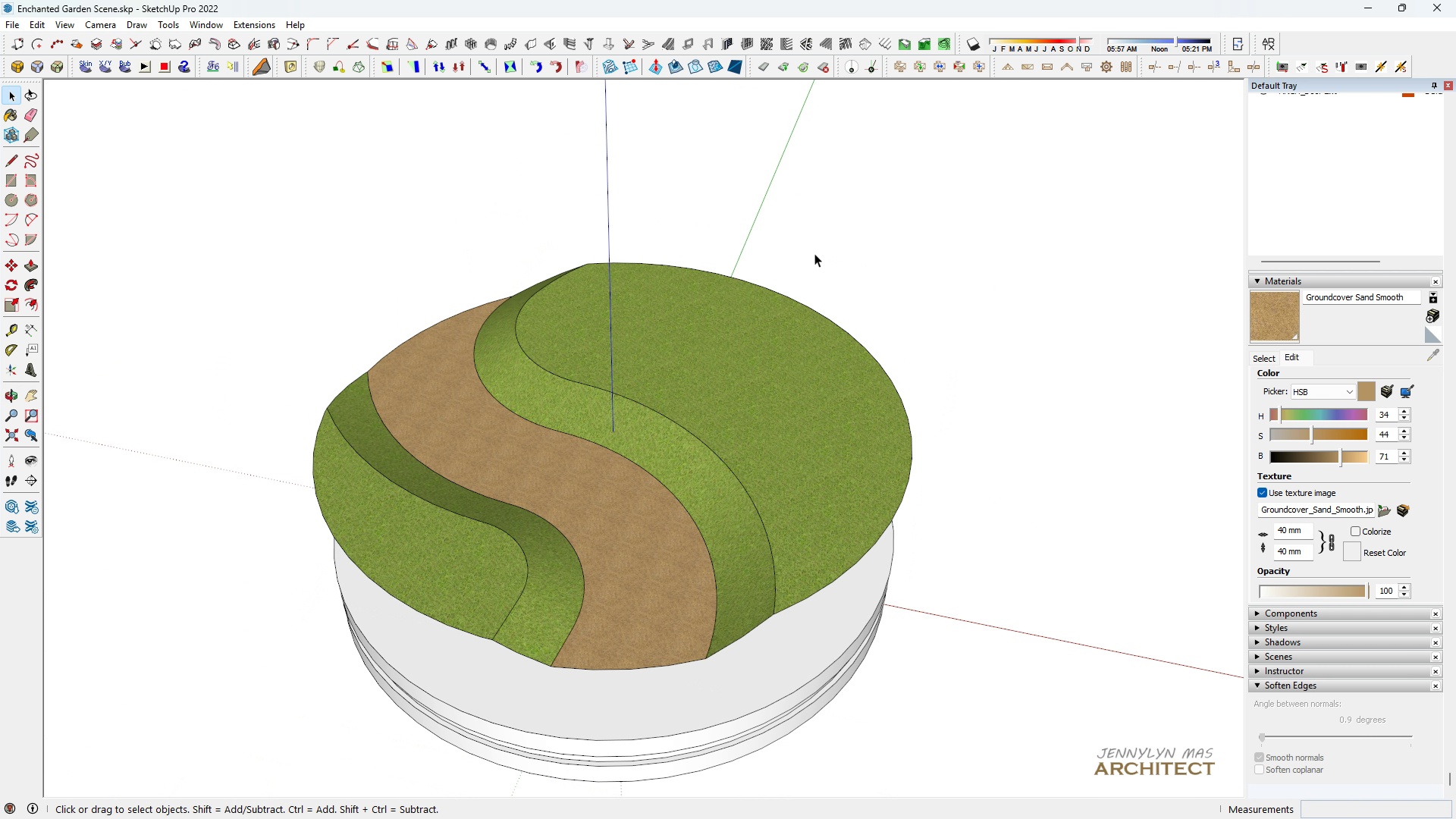 
triple_click([814, 253])
 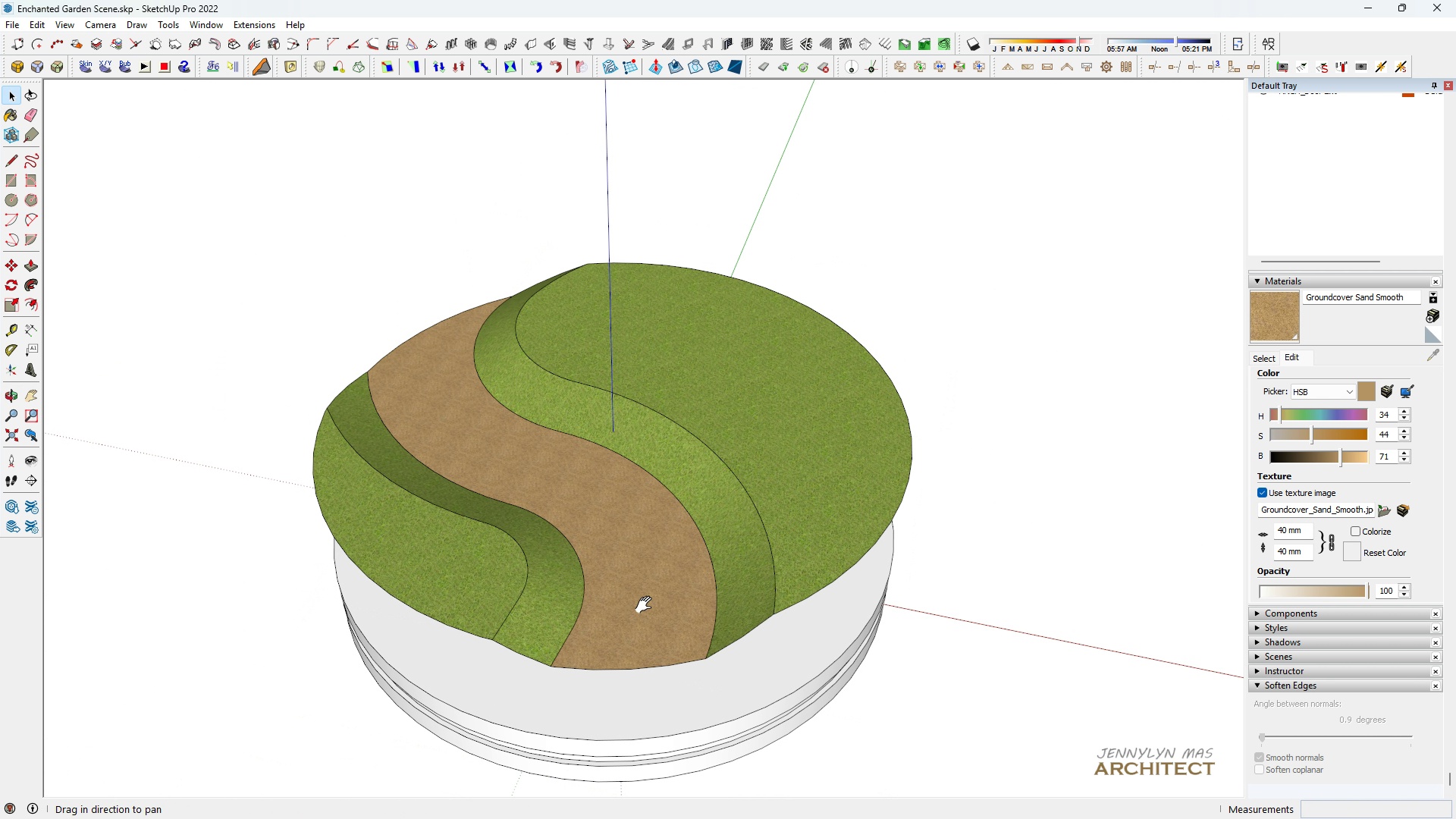 
key(H)
 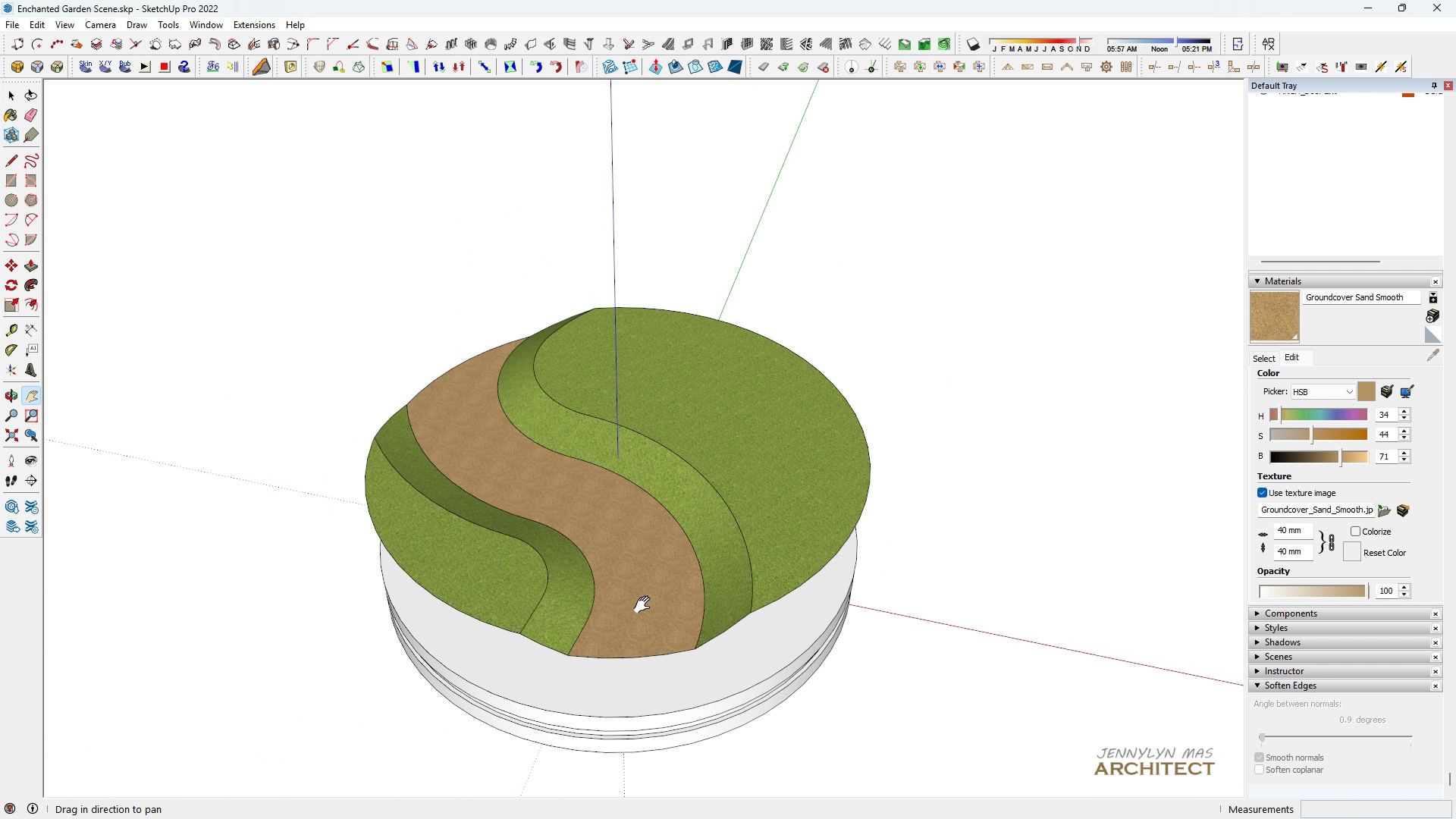 
scroll: coordinate [645, 605], scroll_direction: down, amount: 4.0
 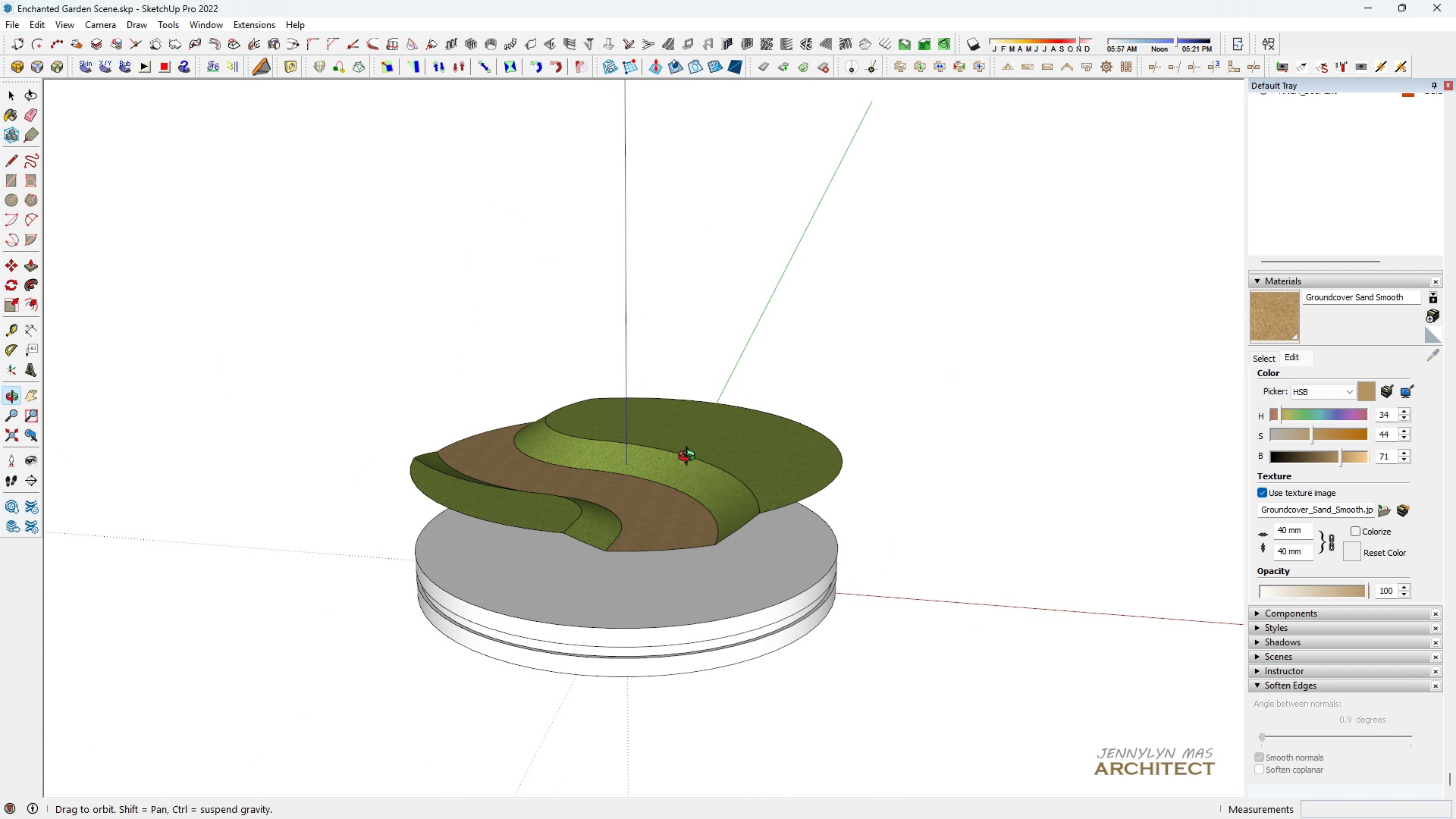 
scroll: coordinate [710, 489], scroll_direction: up, amount: 2.0
 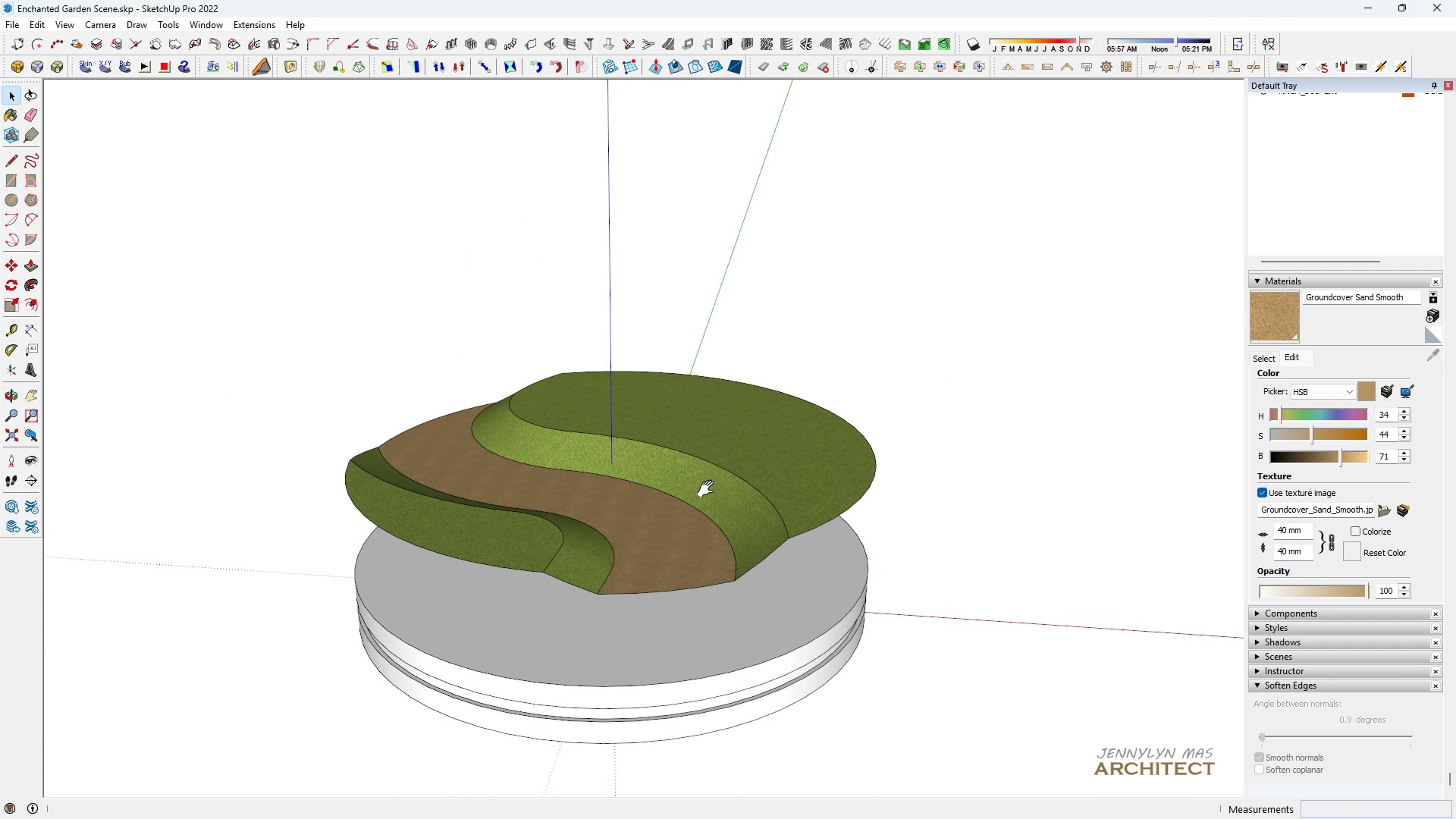 
key(Space)
 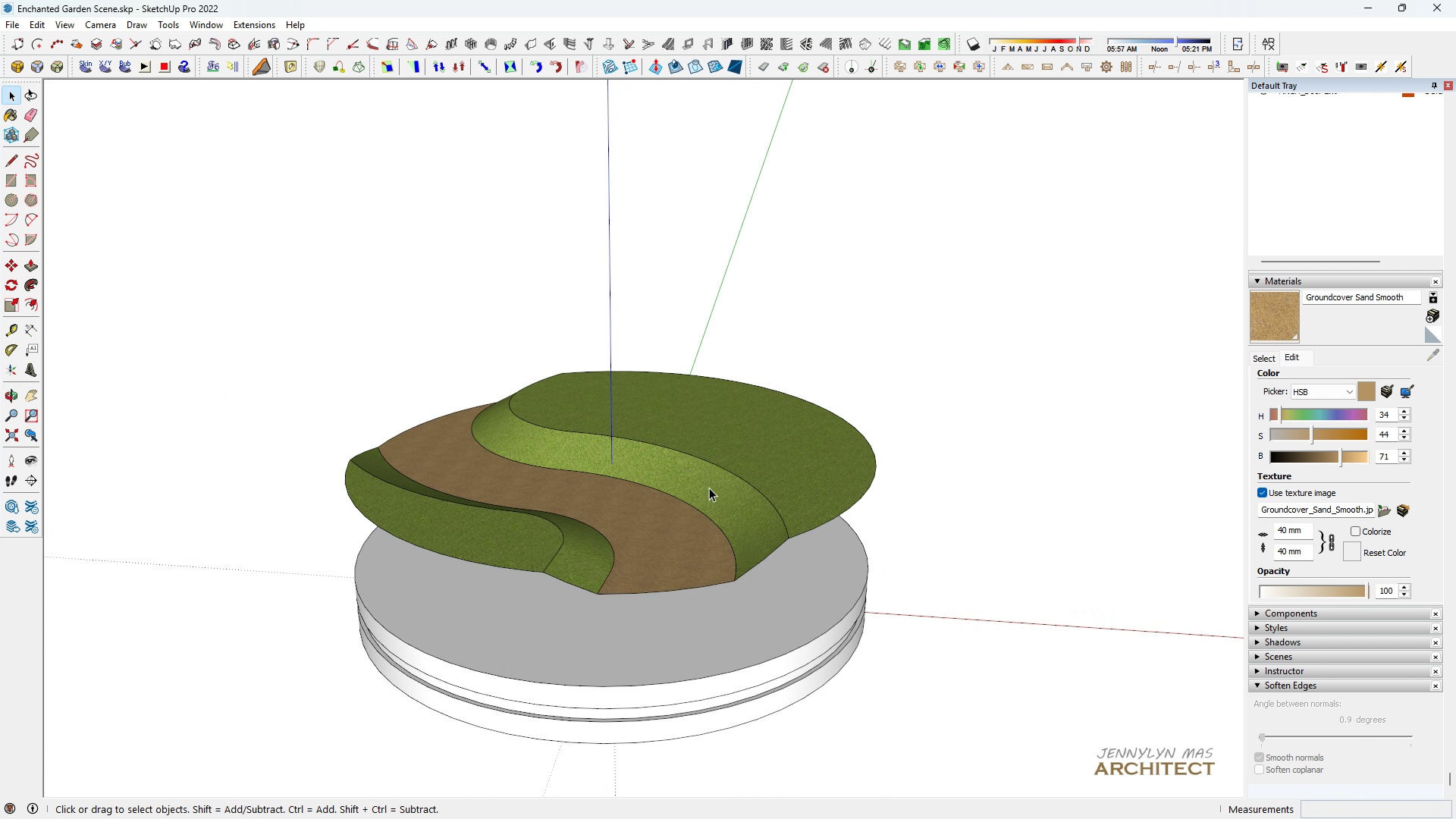 
left_click([709, 488])
 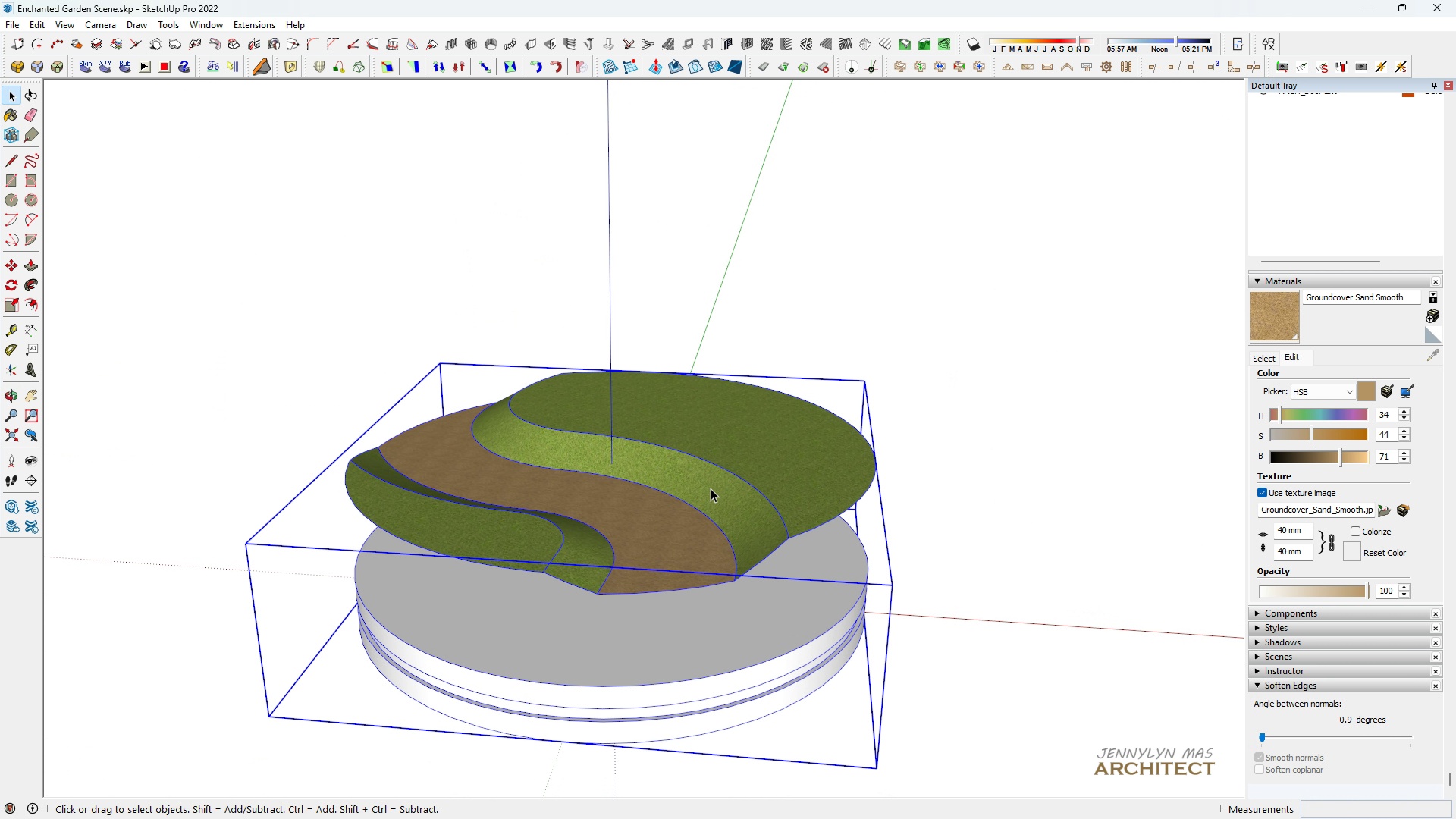 
key(H)
 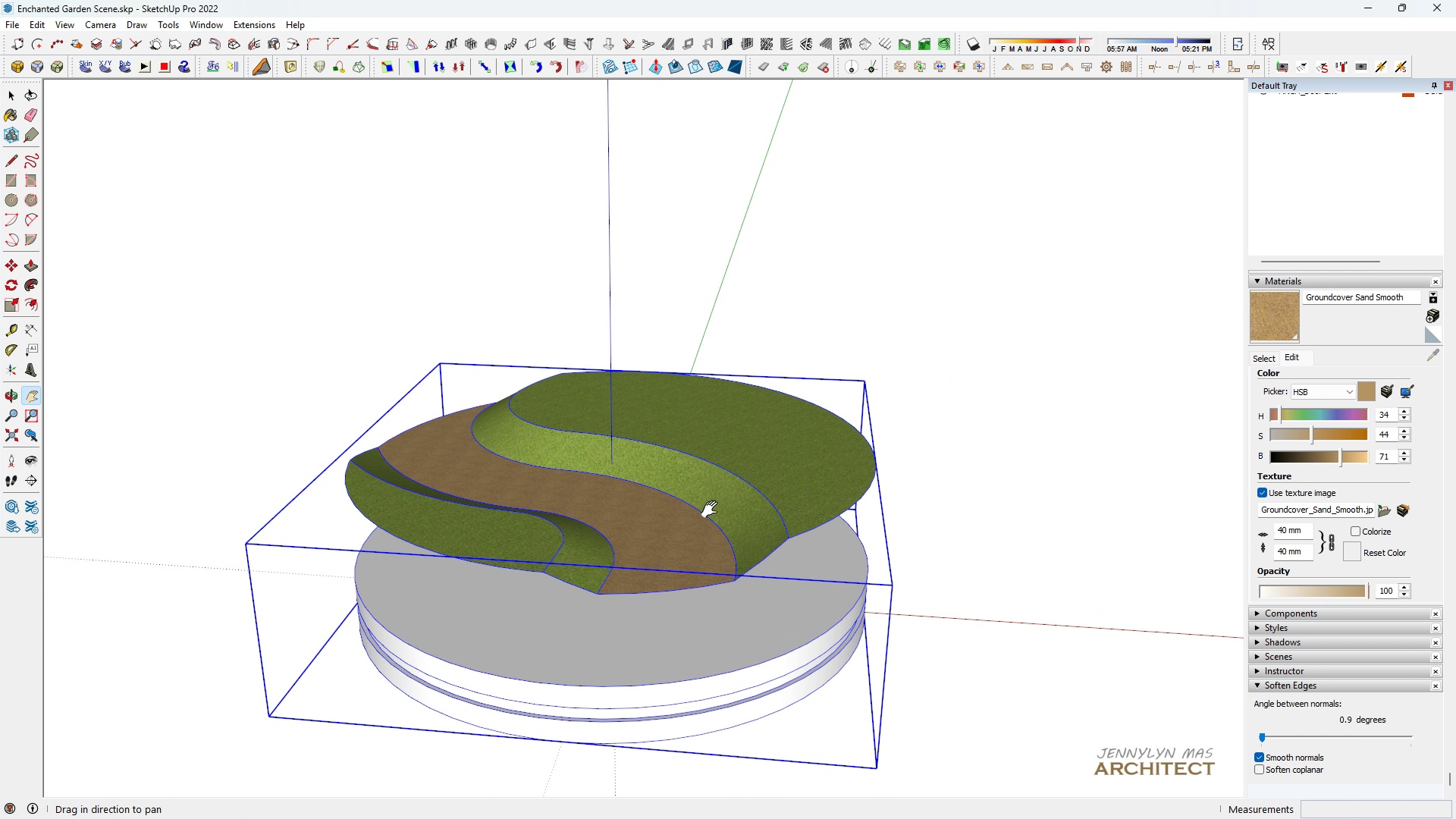 
left_click_drag(start_coordinate=[704, 516], to_coordinate=[615, 631])
 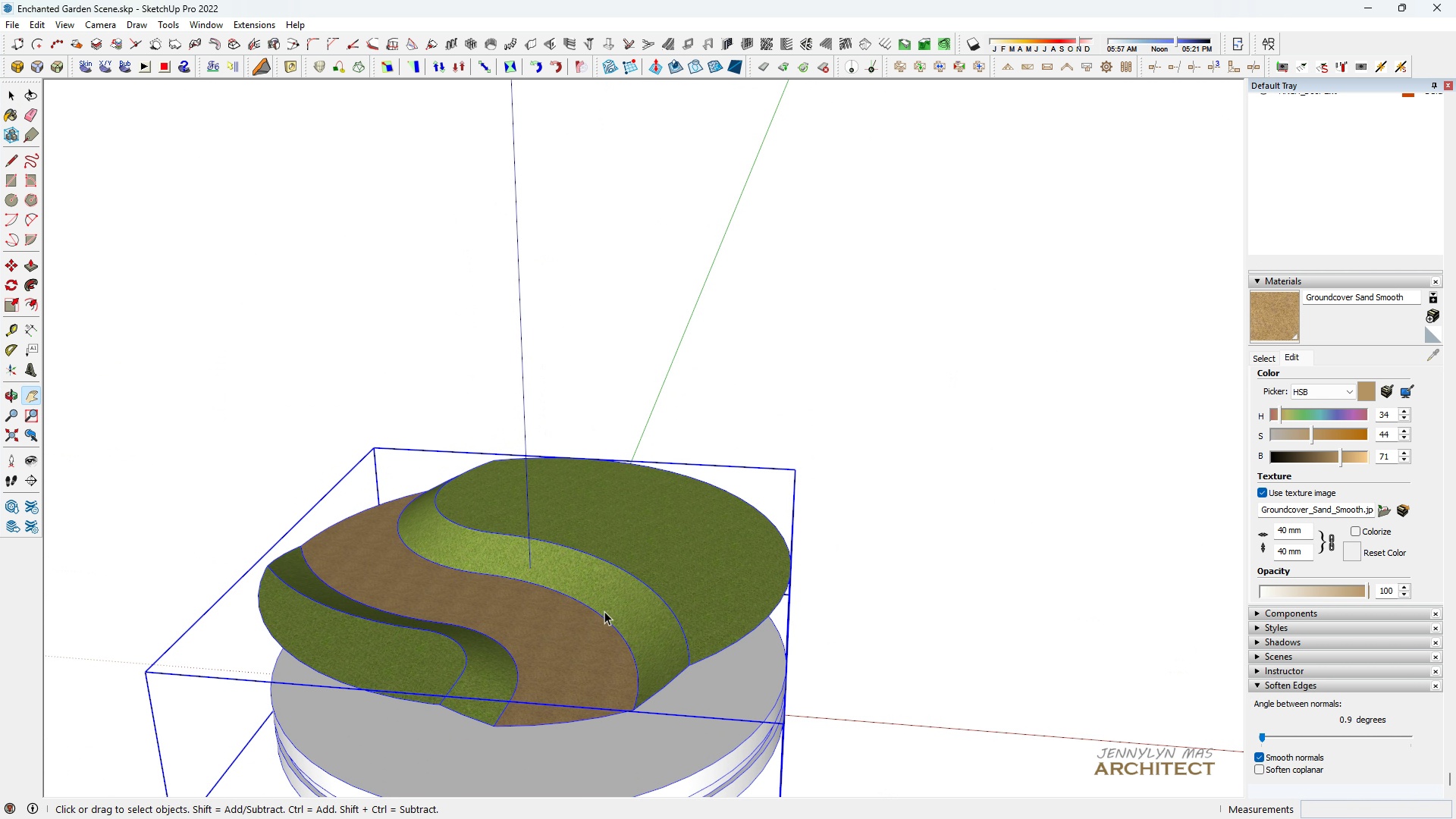 
key(Space)
 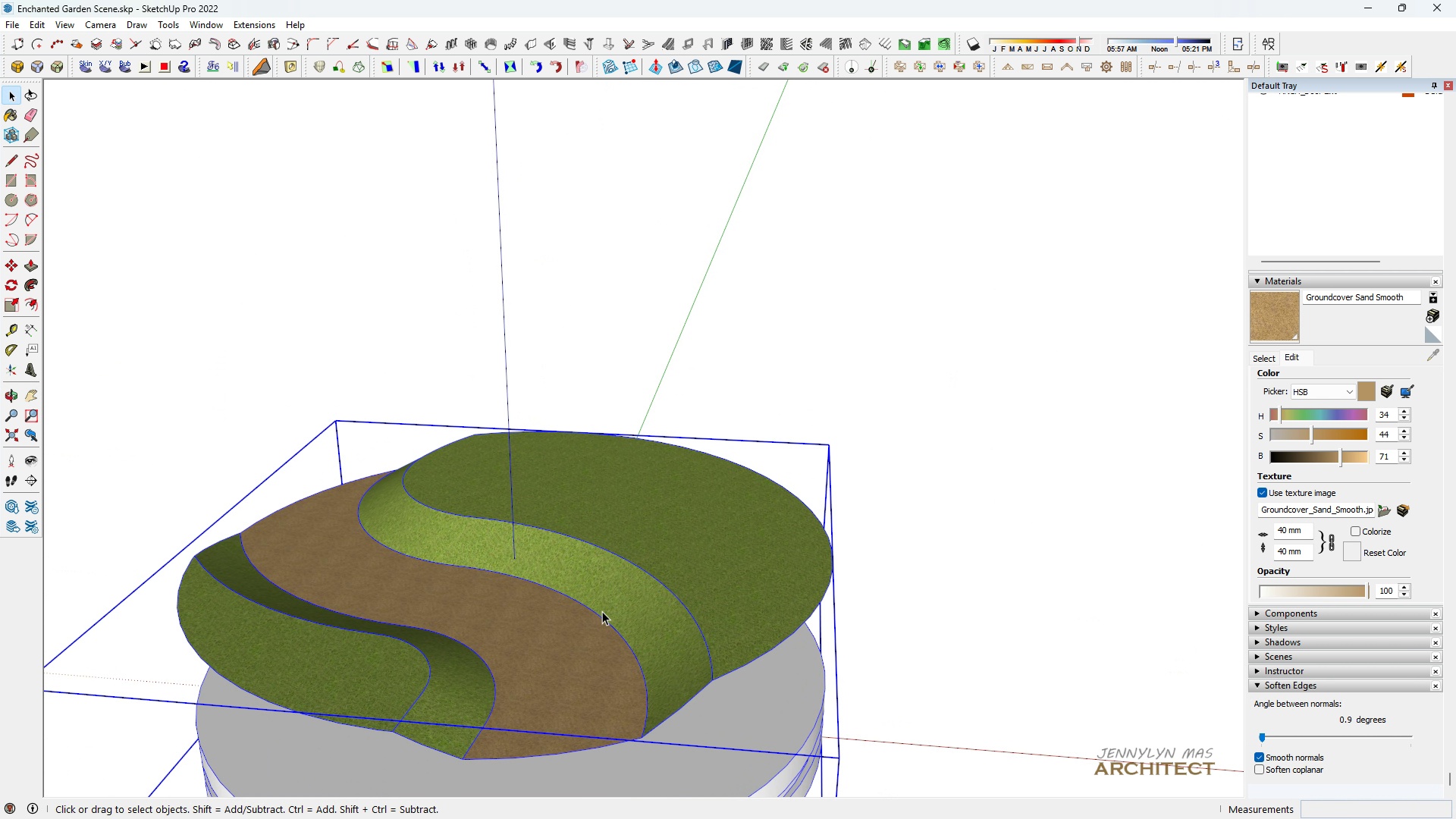 
scroll: coordinate [600, 606], scroll_direction: up, amount: 5.0
 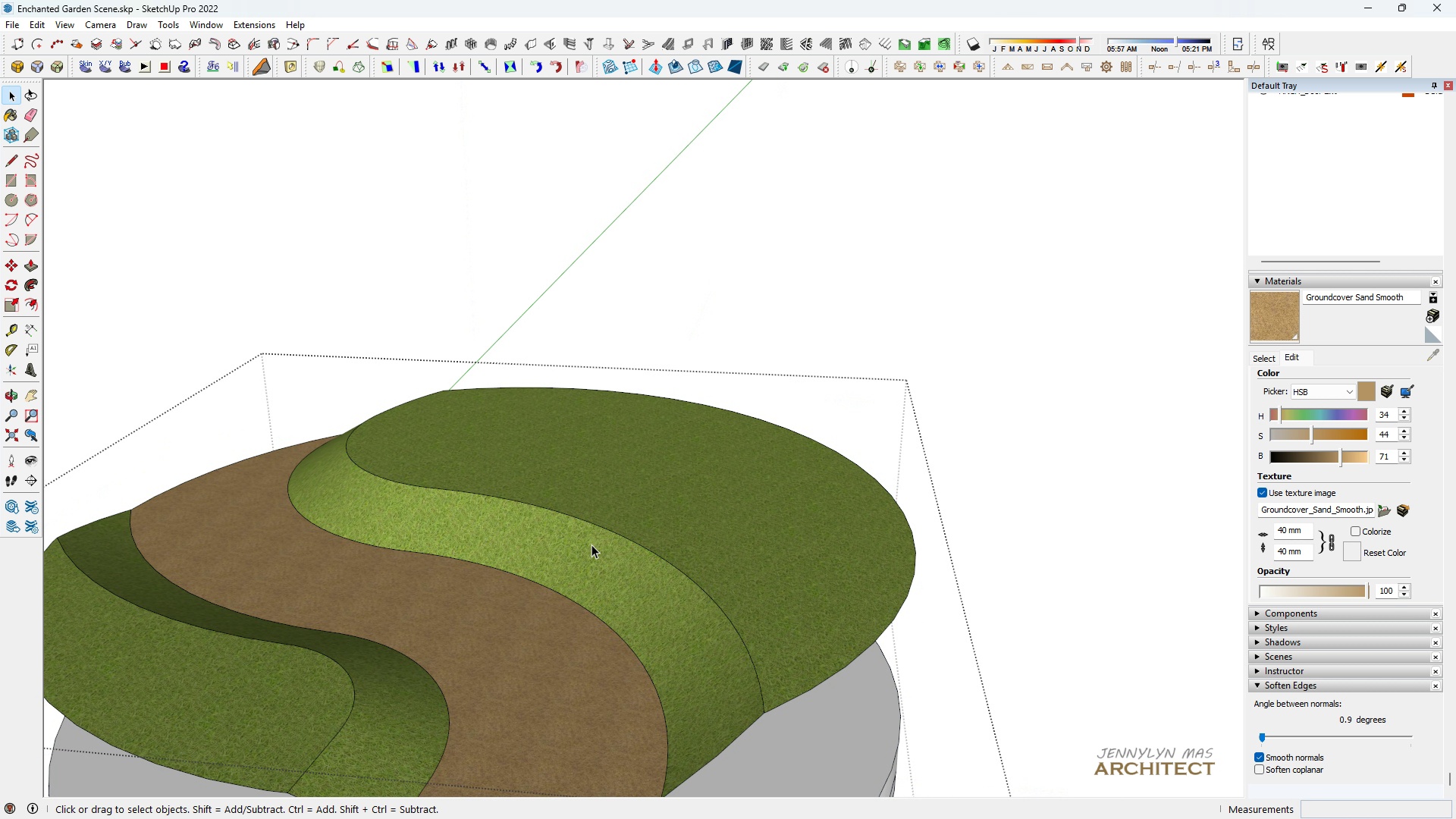 
double_click([592, 544])
 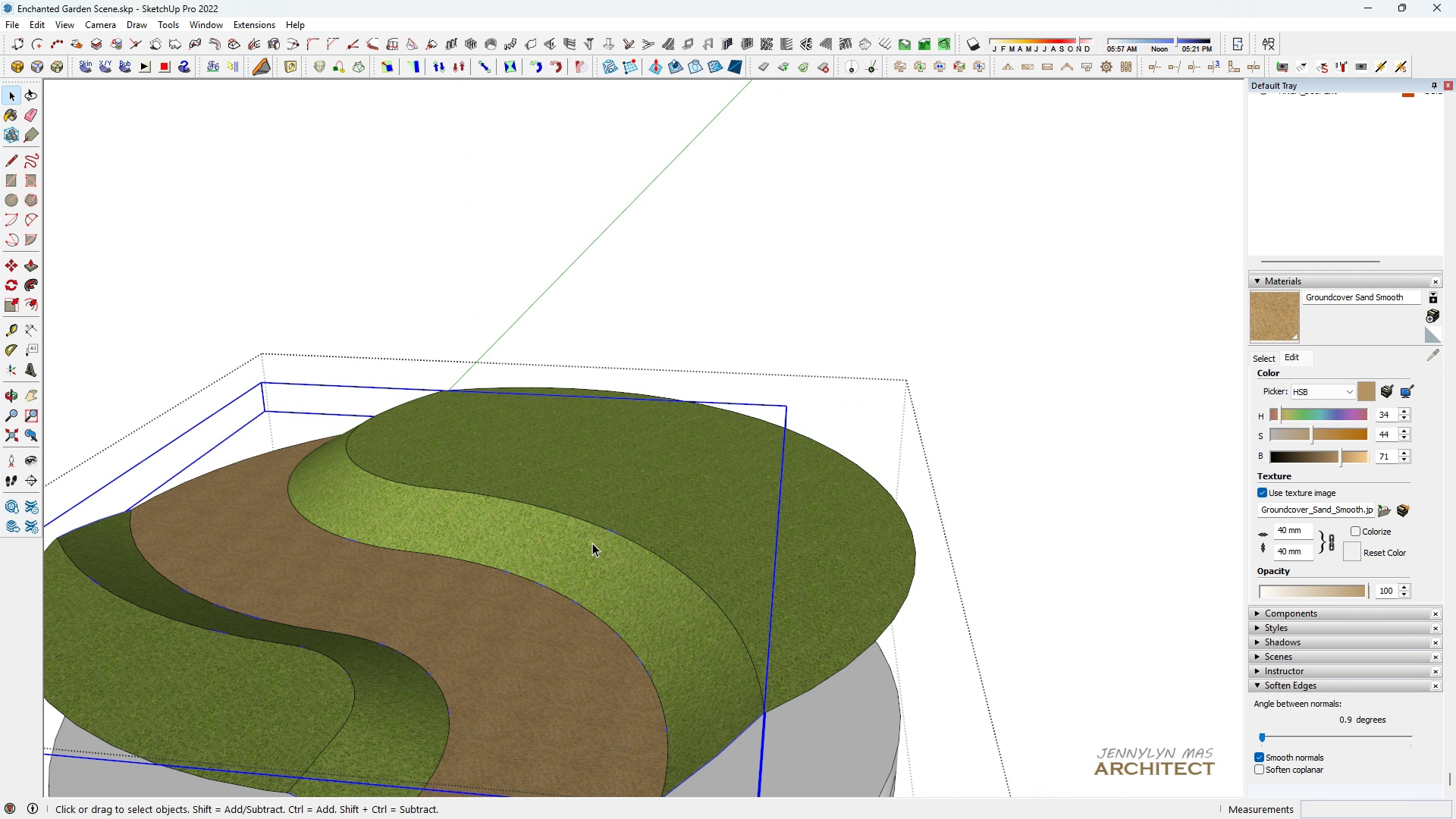 
triple_click([592, 543])
 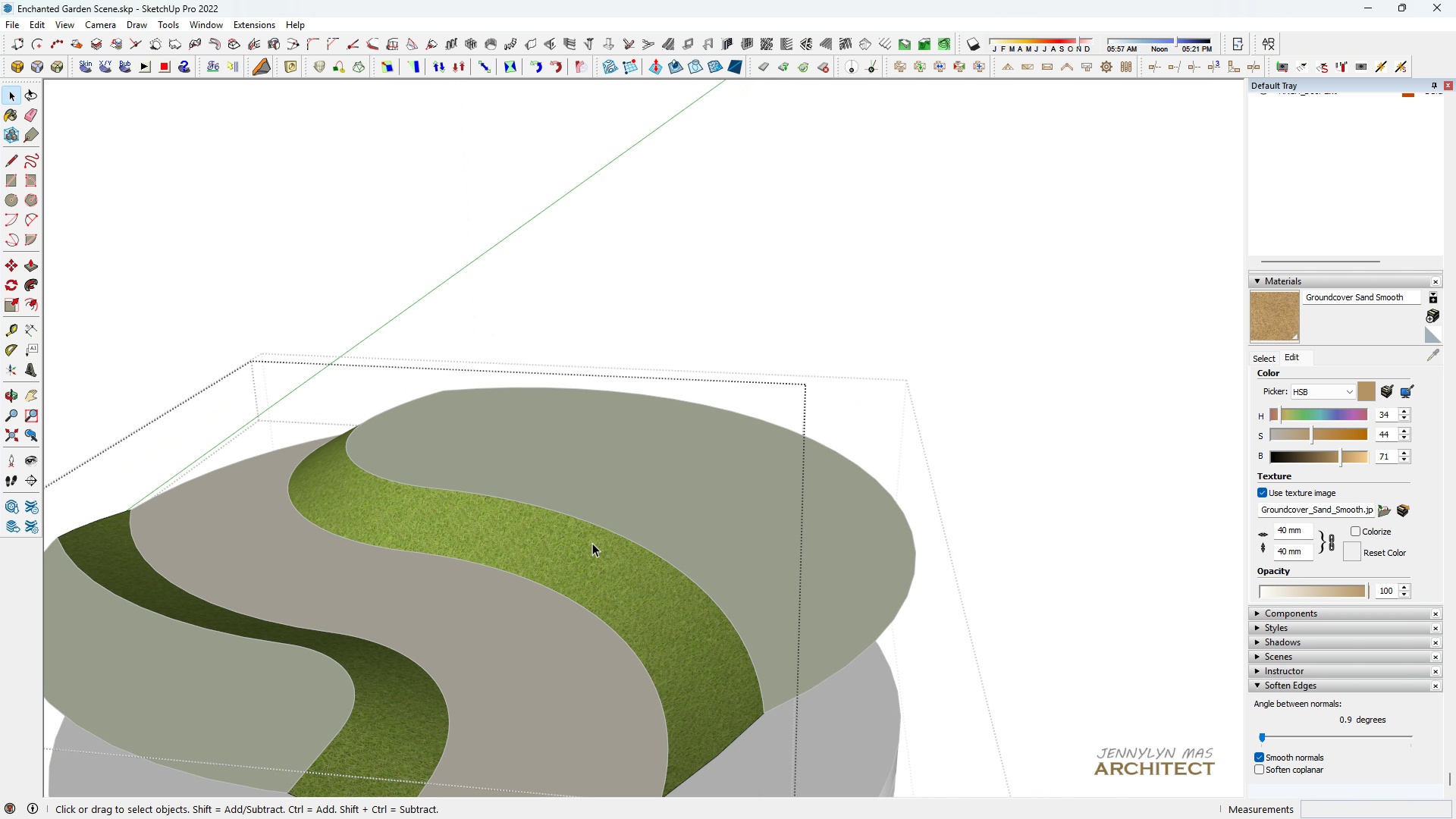 
triple_click([592, 543])
 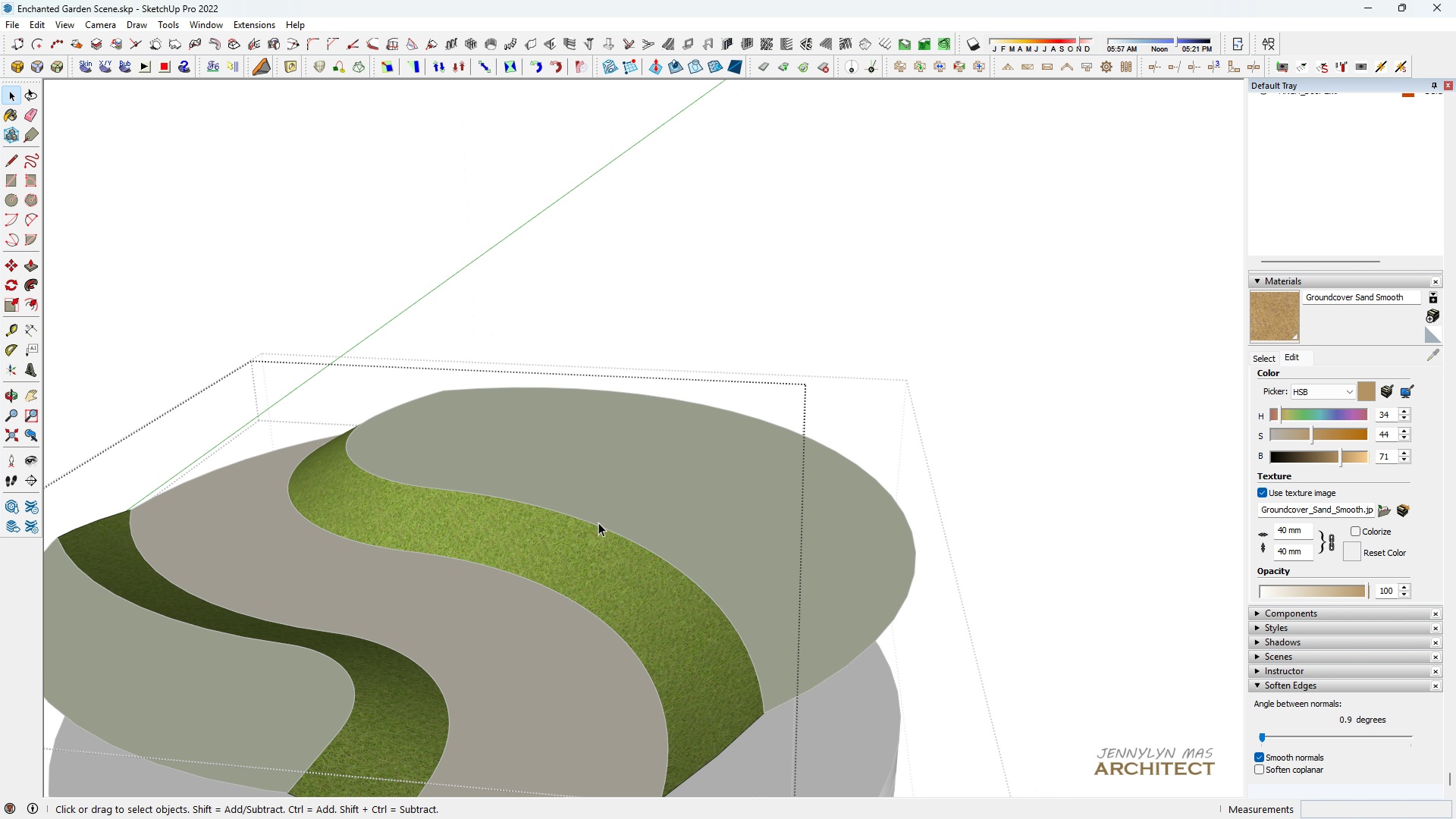 
triple_click([598, 522])
 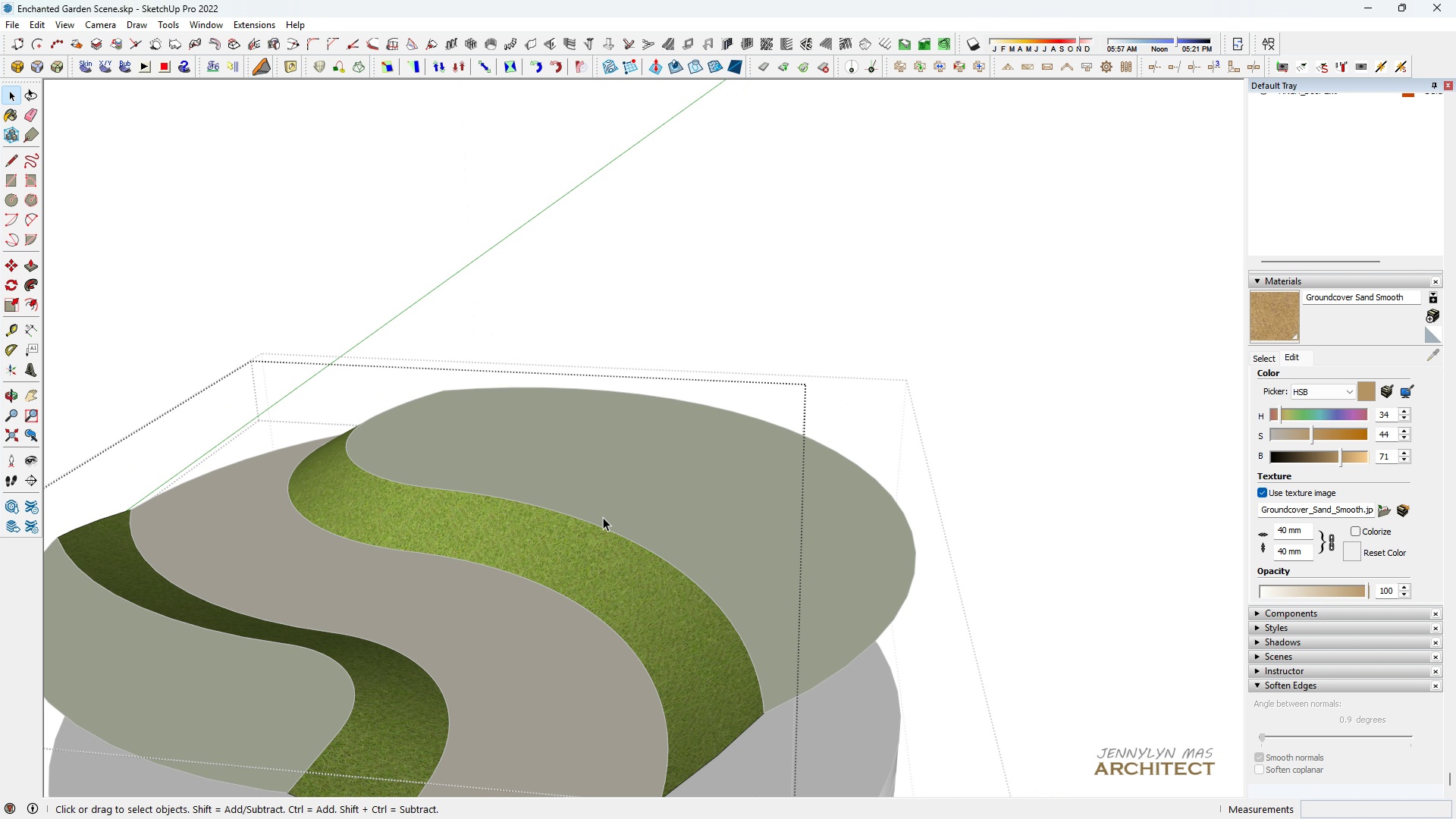 
triple_click([603, 517])
 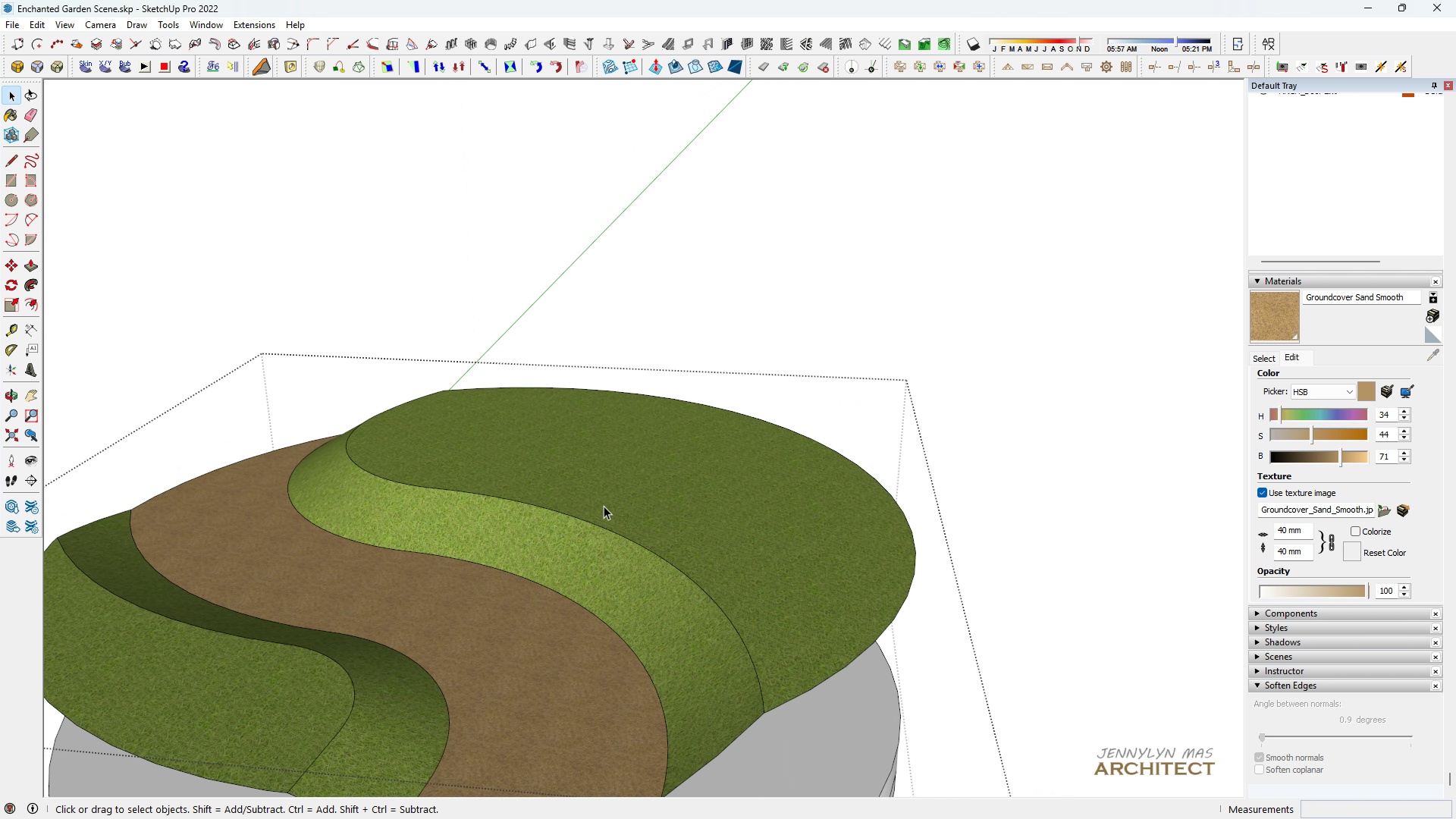 
key(Escape)
 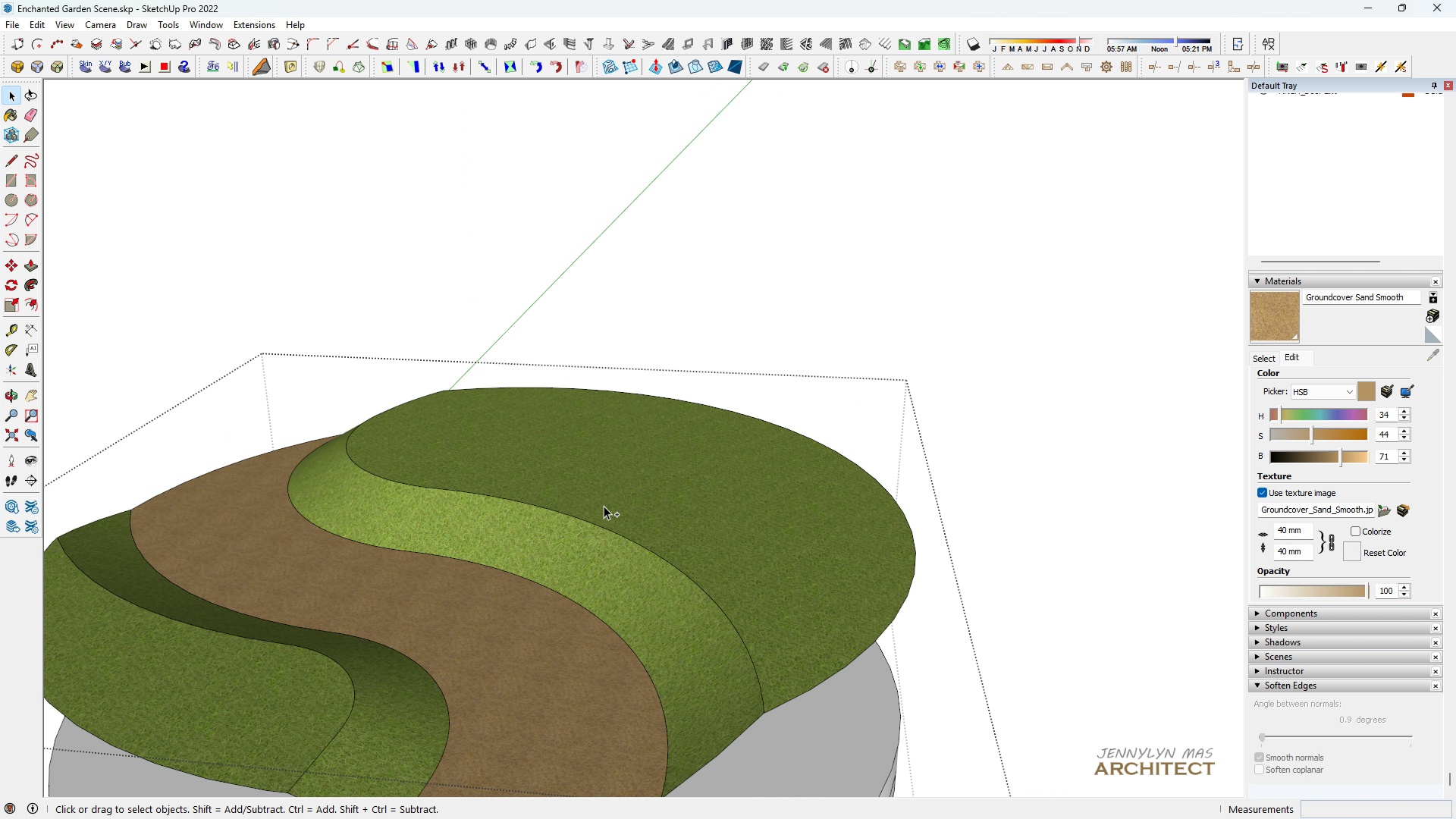 
key(Control+ControlLeft)
 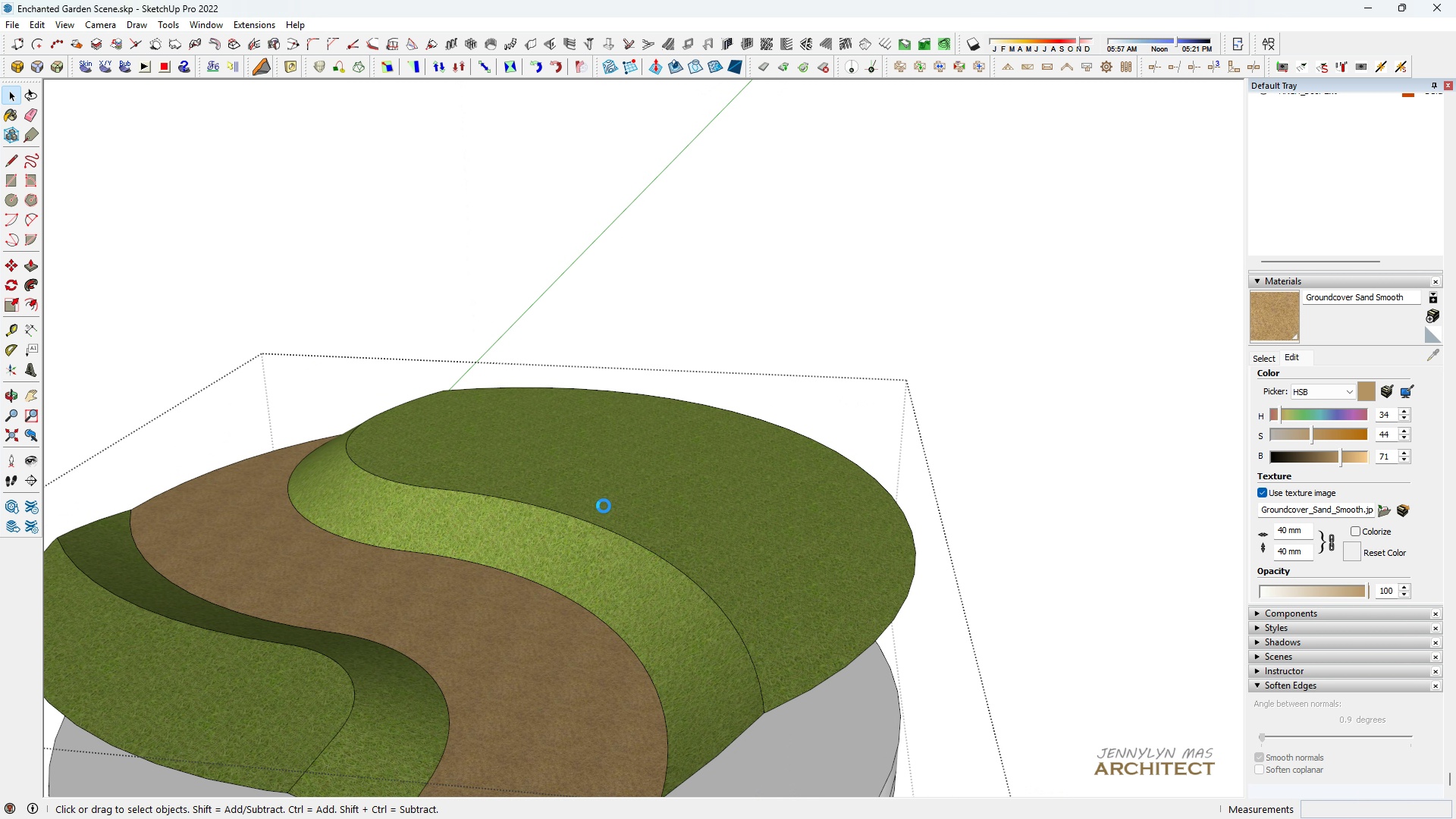 
key(Control+S)
 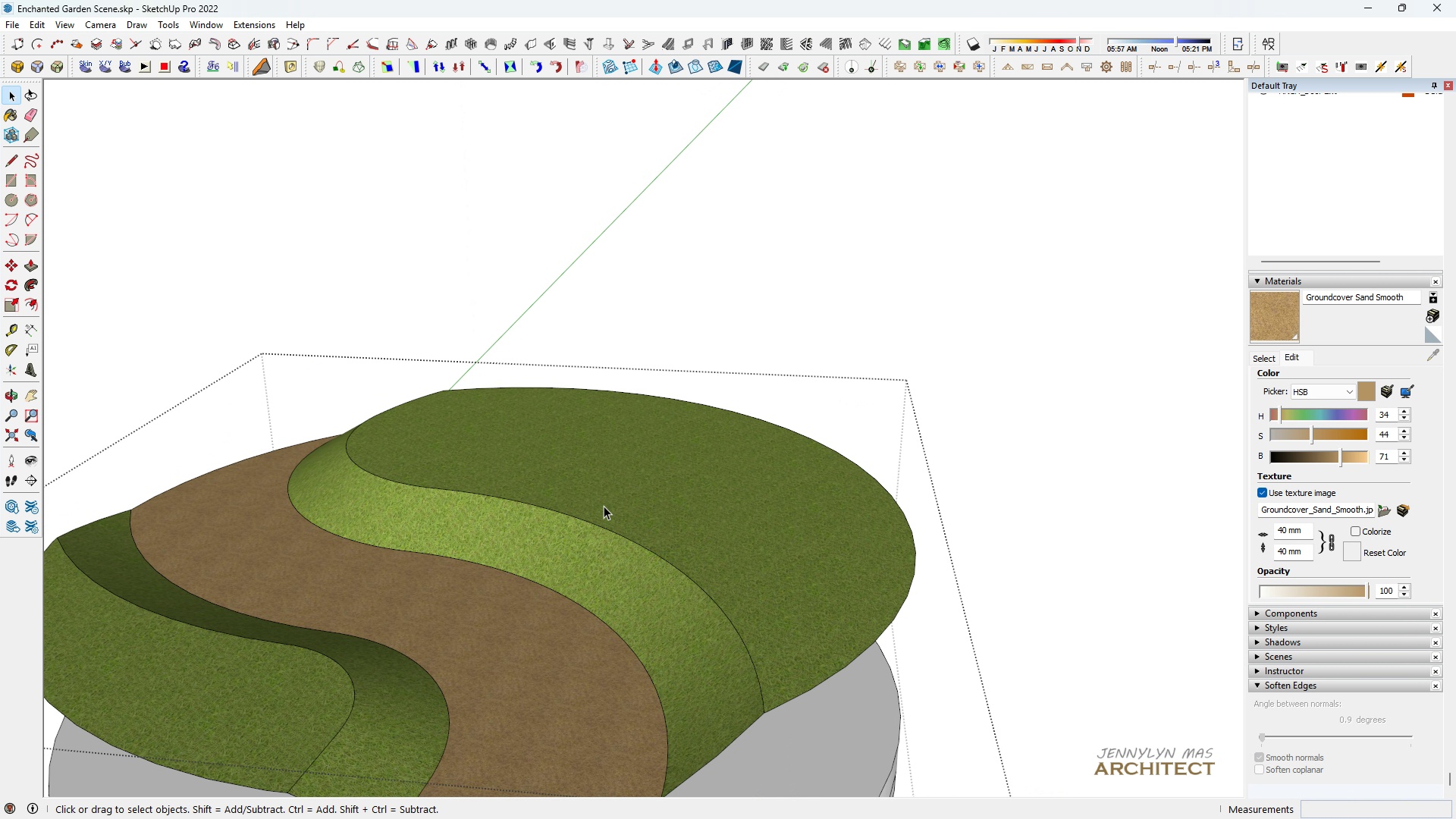 
key(Space)
 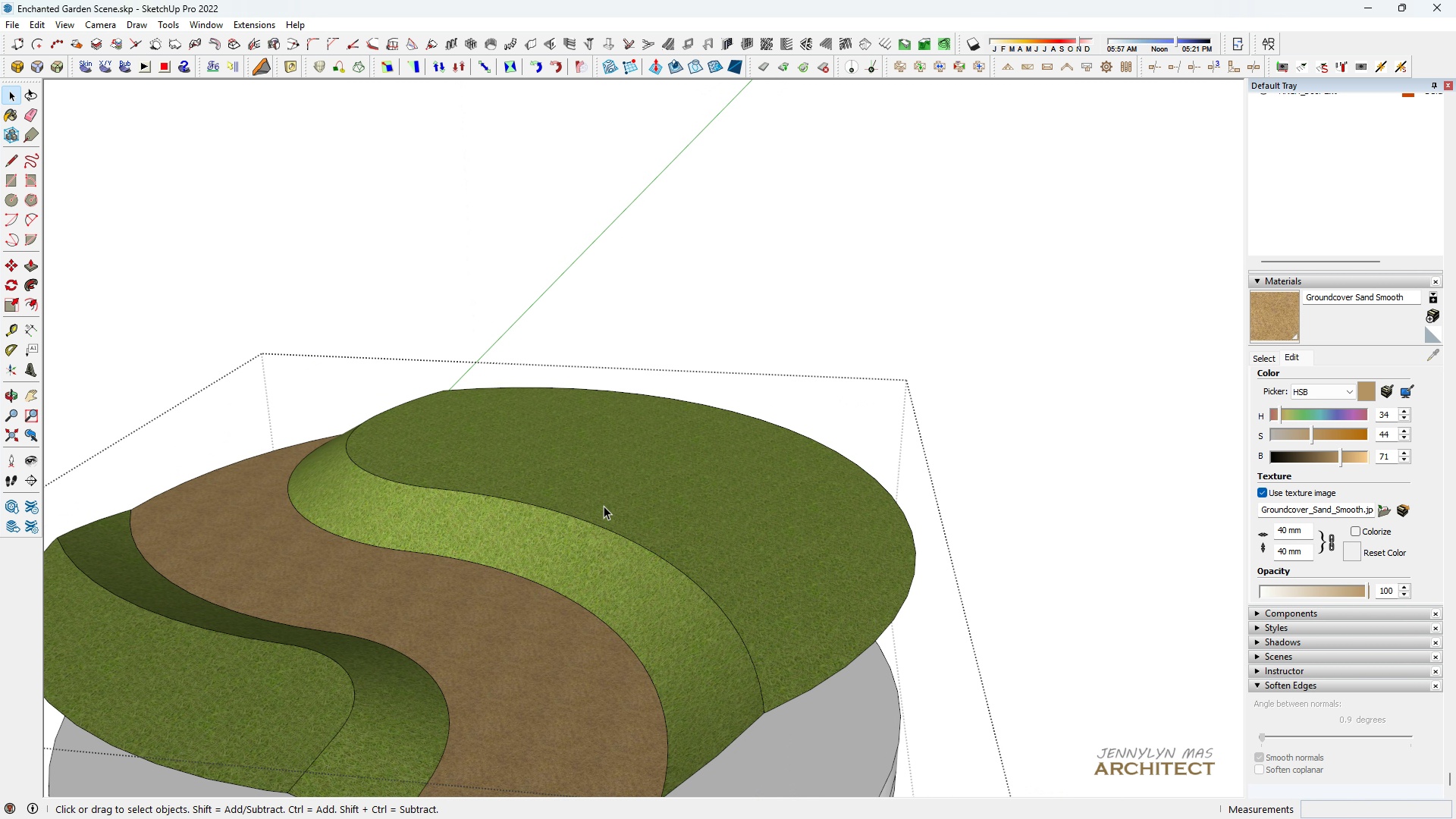 
key(H)
 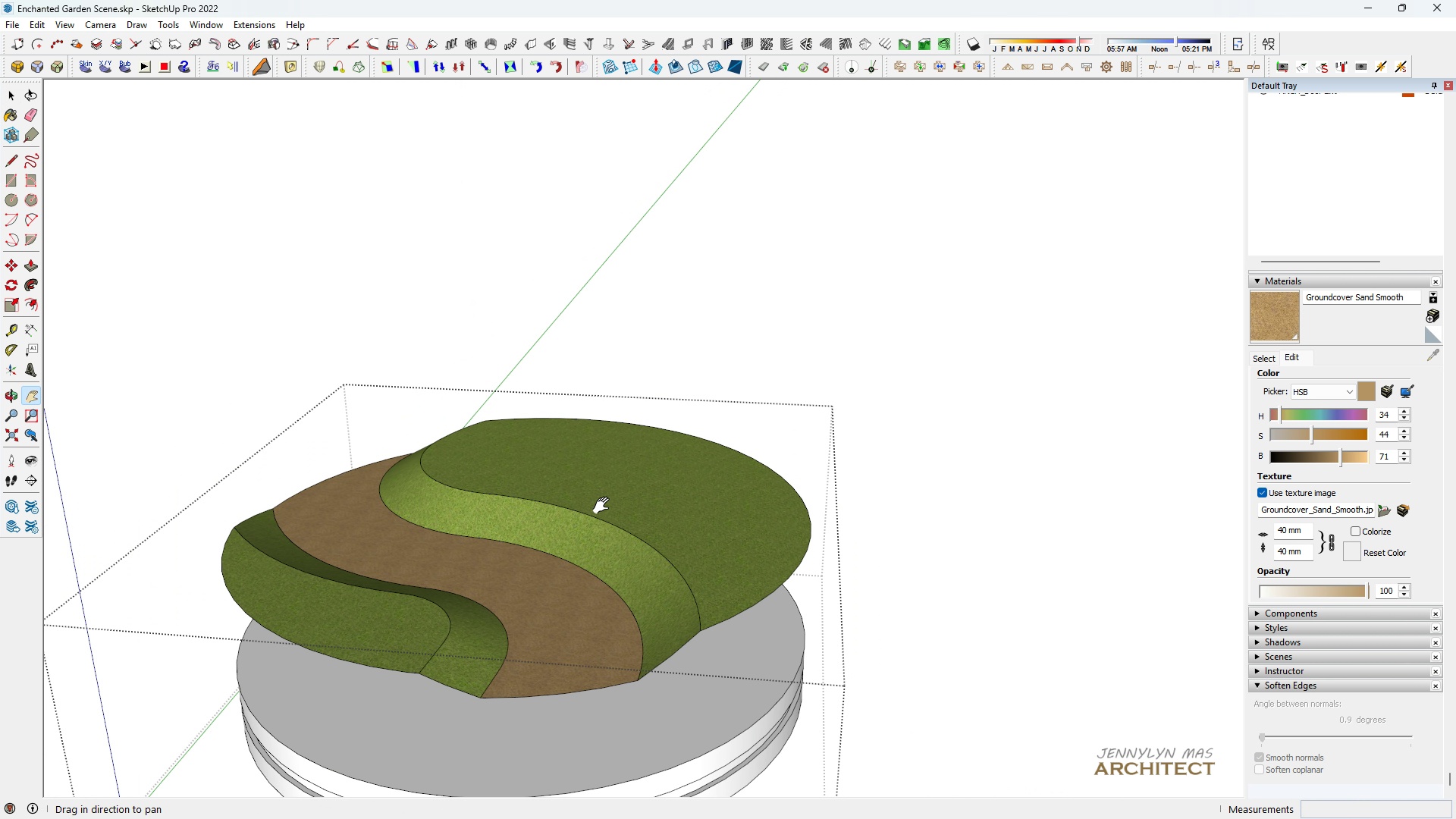 
scroll: coordinate [604, 506], scroll_direction: down, amount: 7.0
 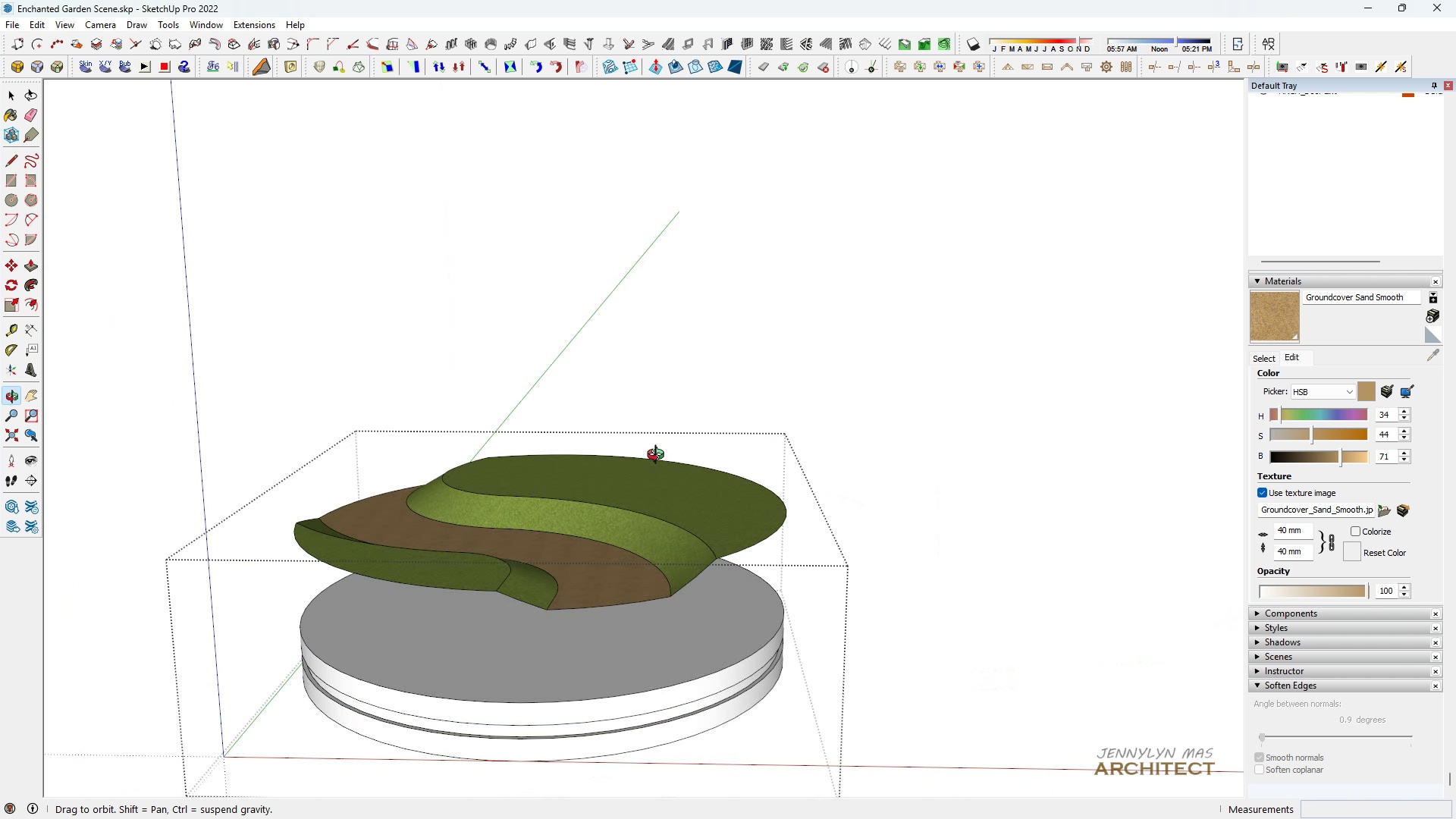 
key(Space)
 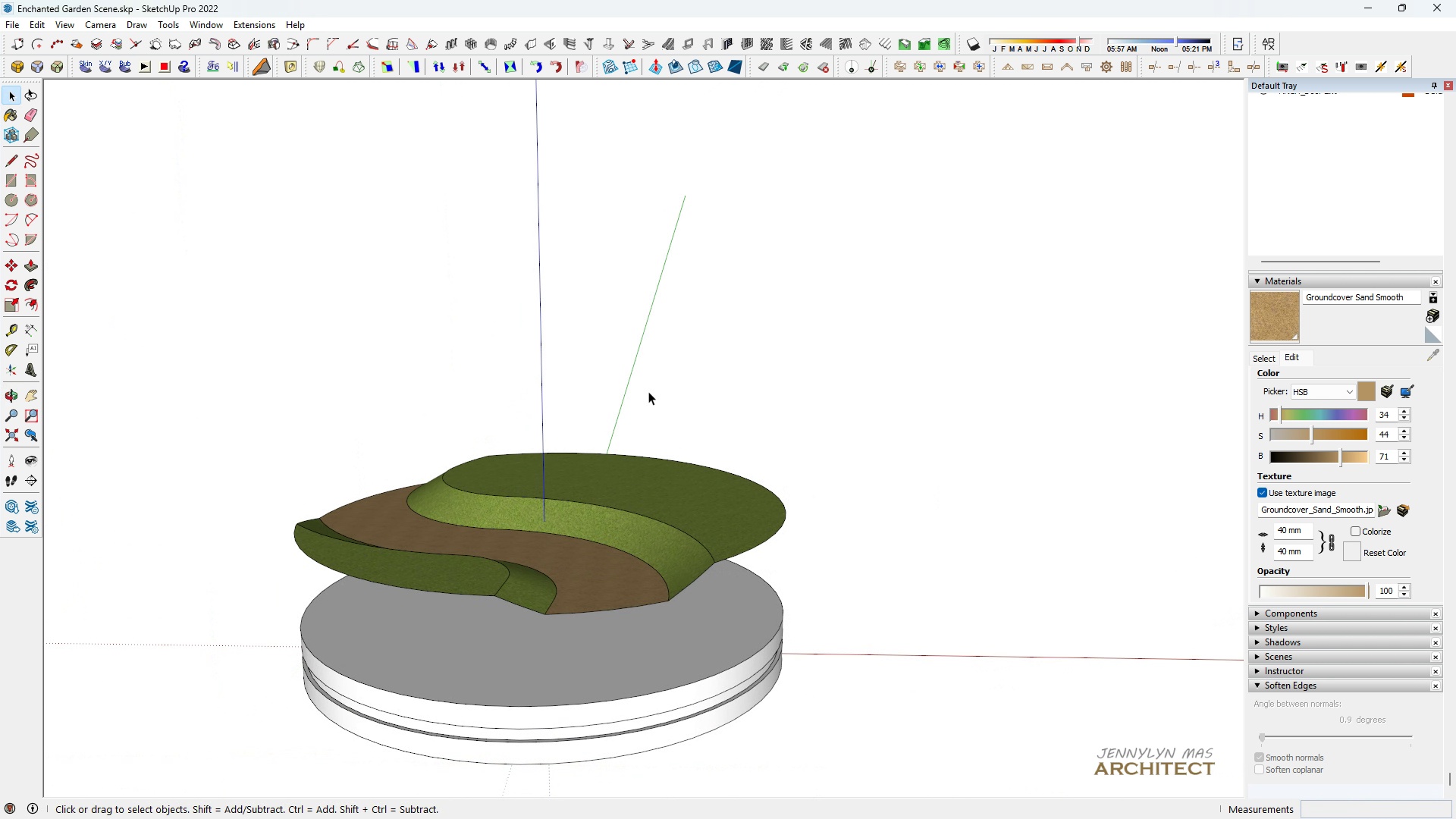 
double_click([648, 391])
 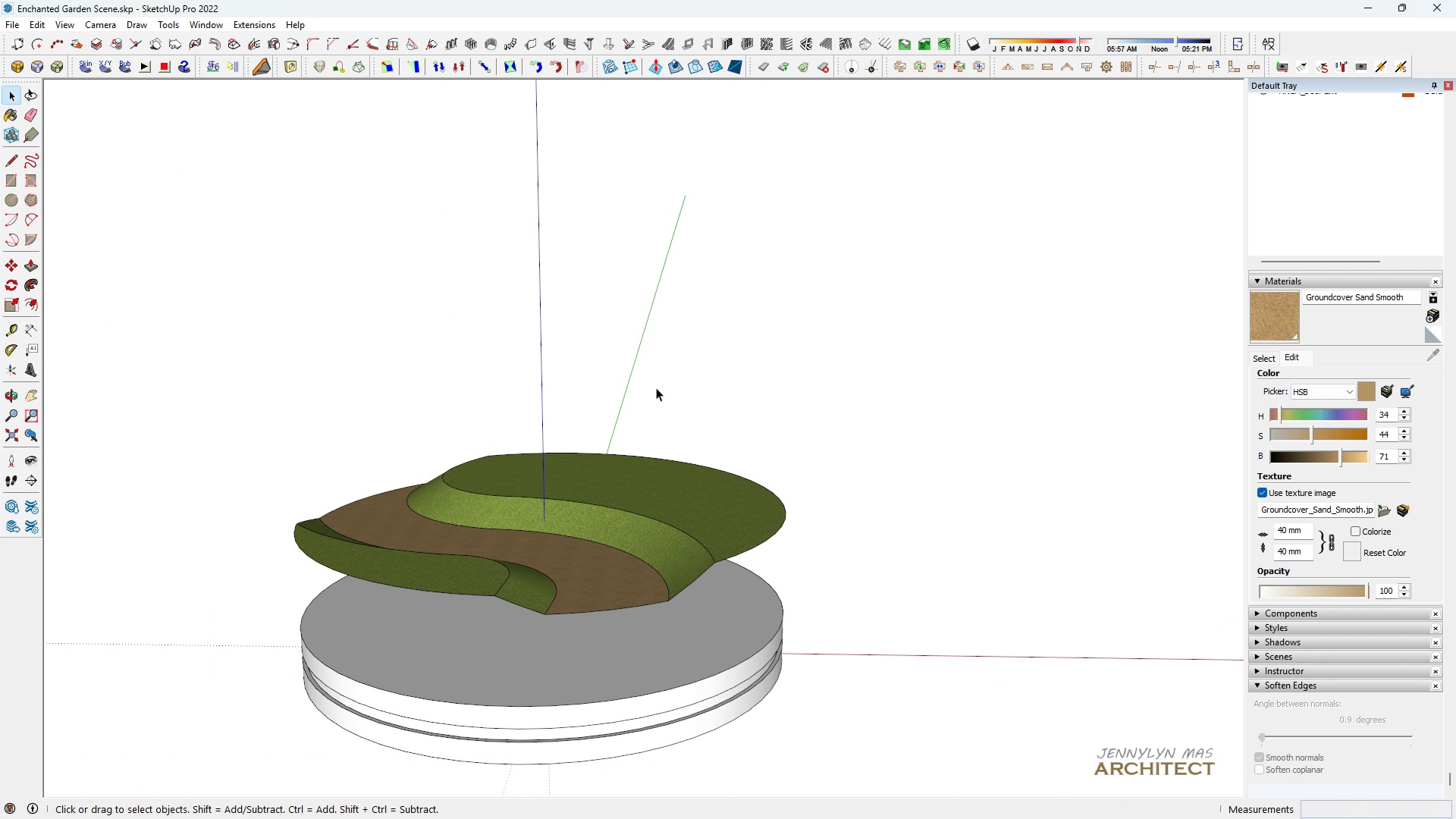 
triple_click([648, 391])
 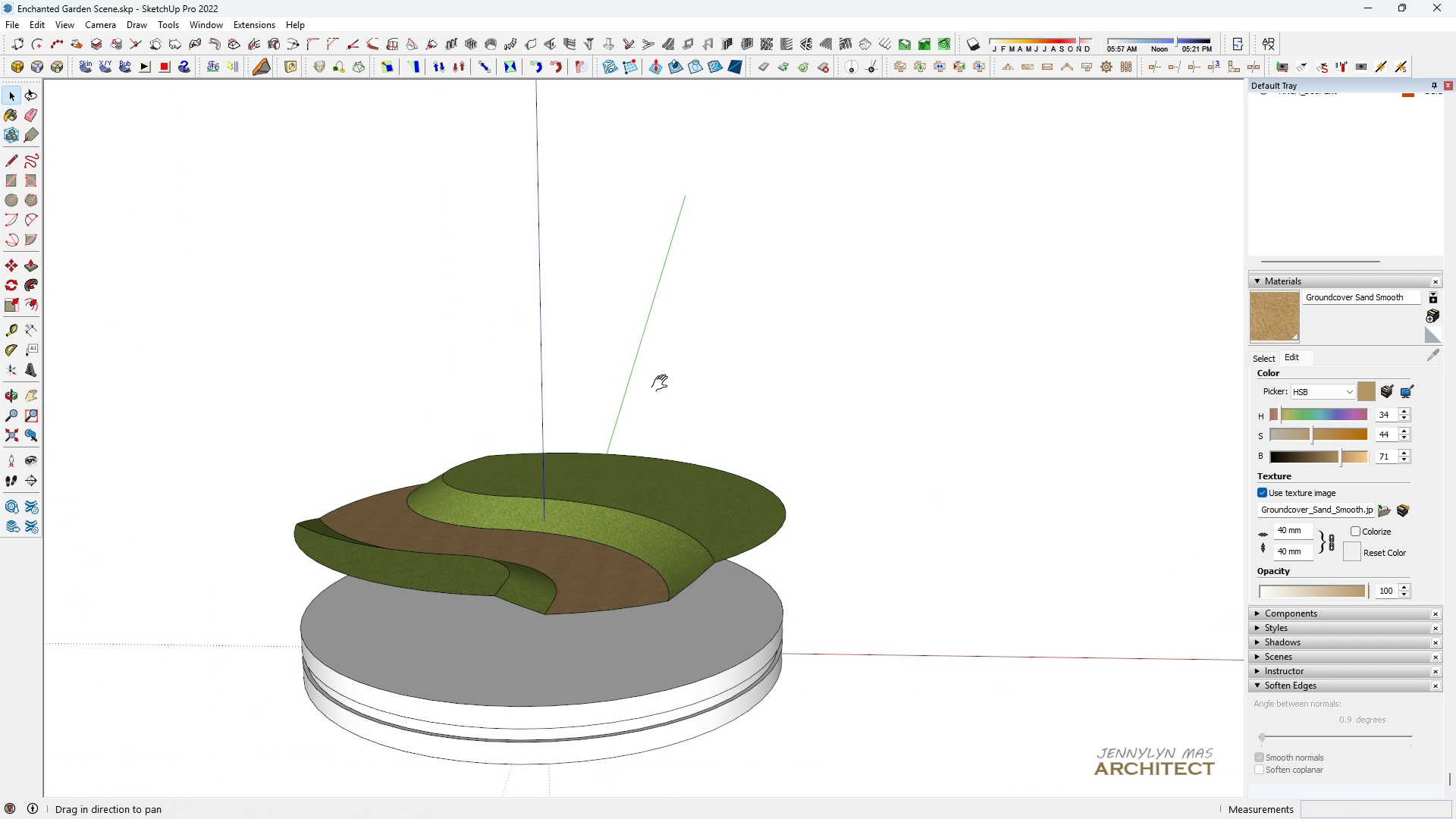 
key(H)
 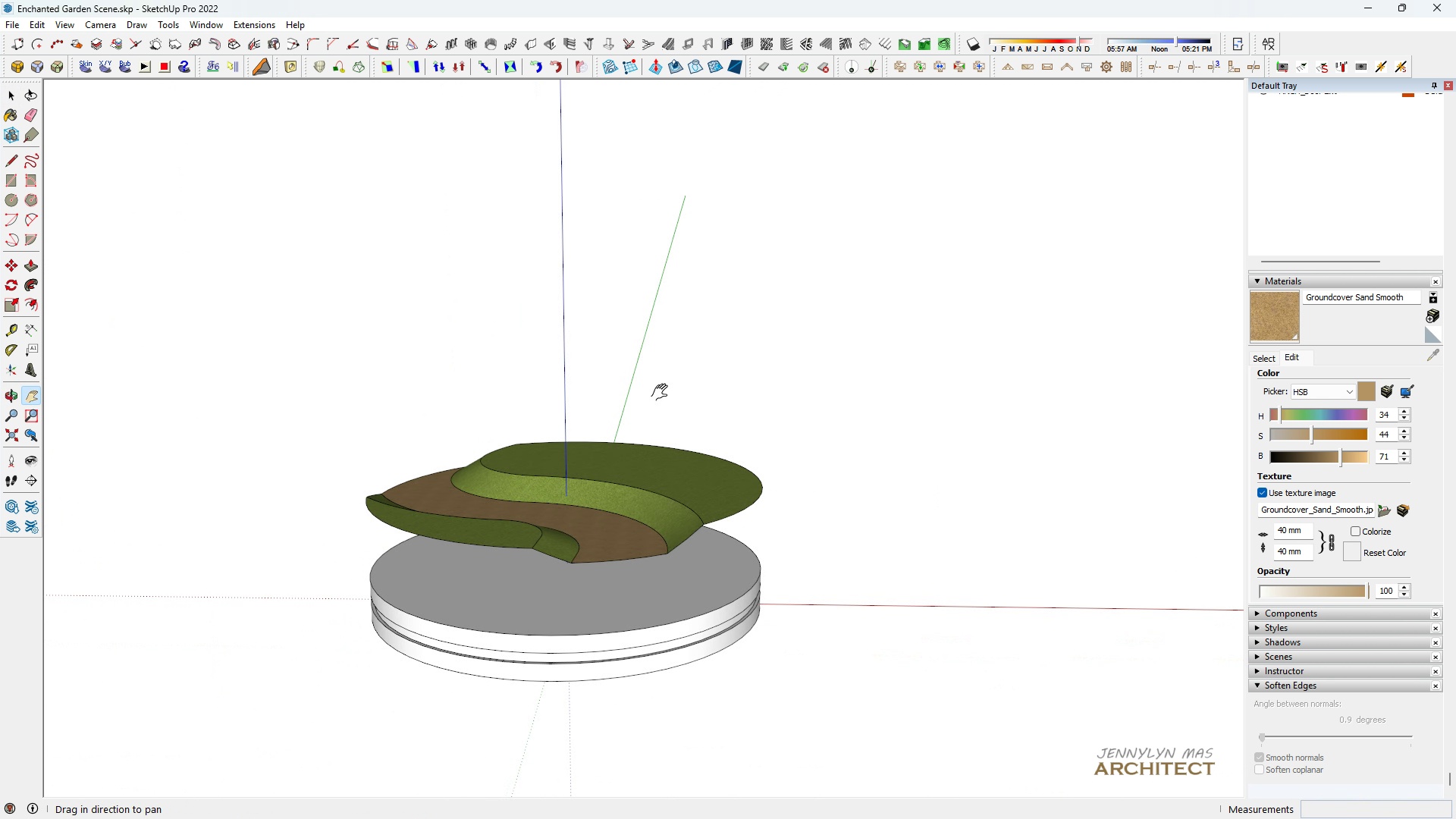 
scroll: coordinate [724, 610], scroll_direction: up, amount: 1.0
 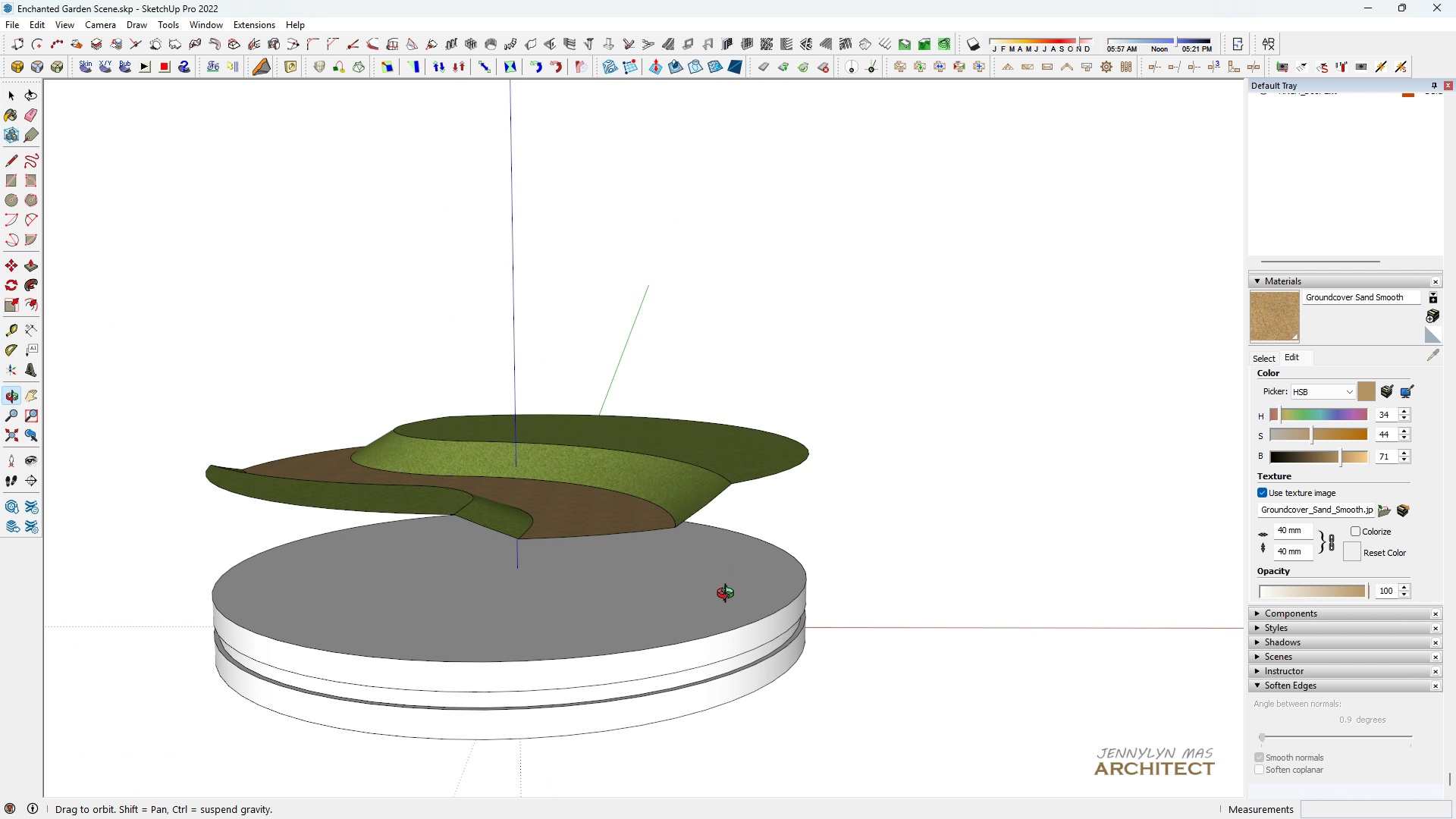 
key(Space)
 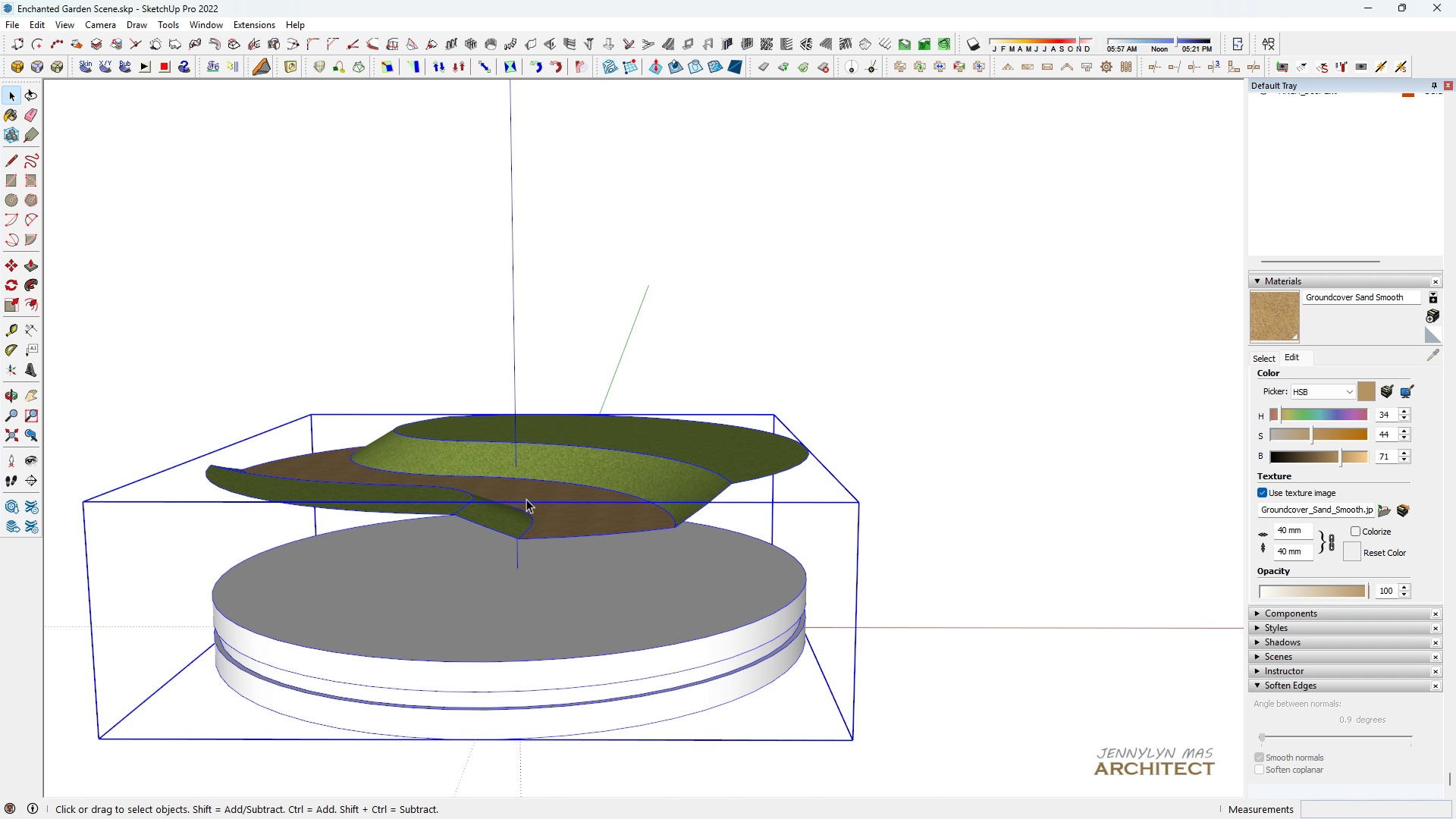 
double_click([526, 499])
 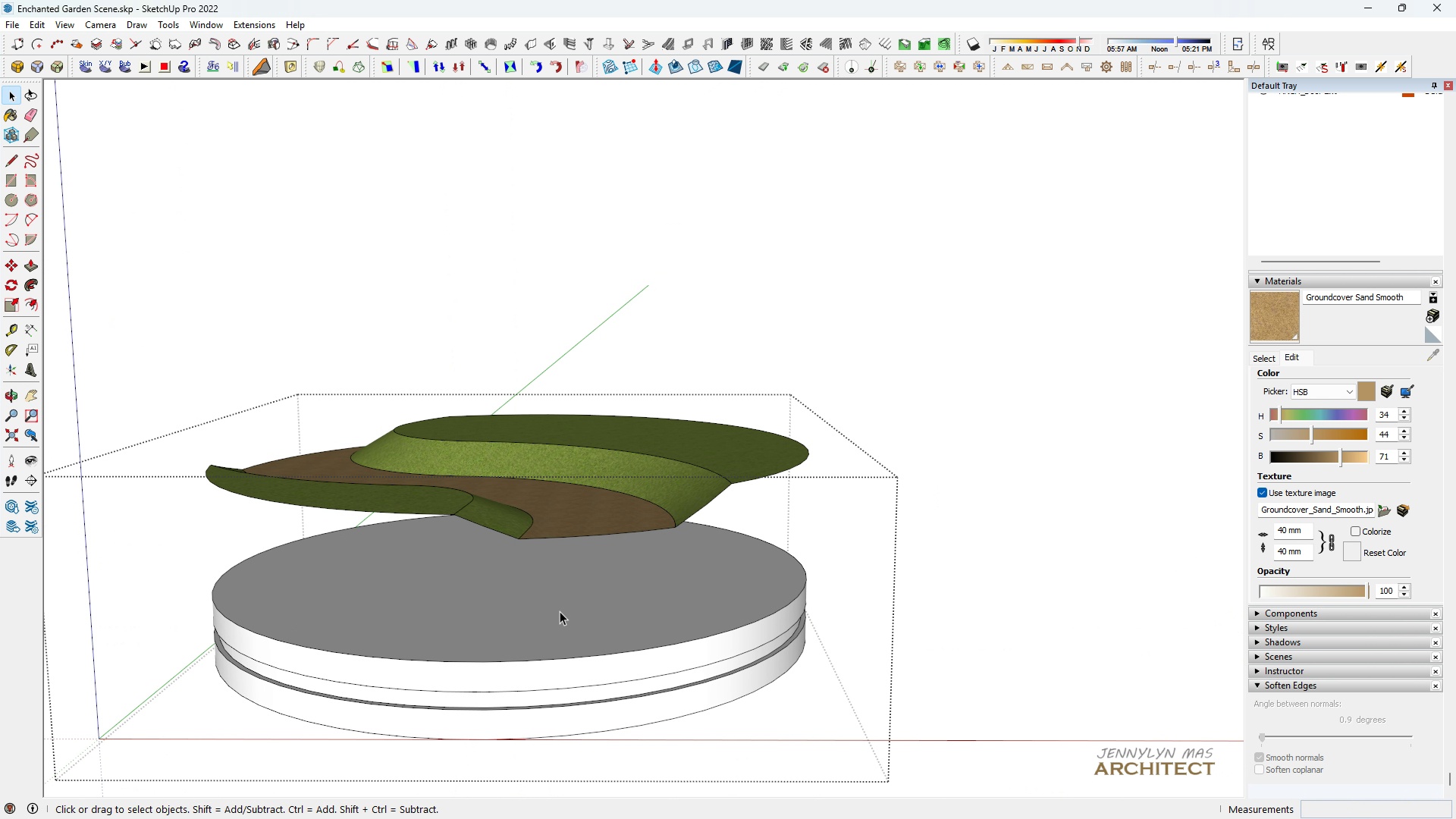 
triple_click([560, 611])
 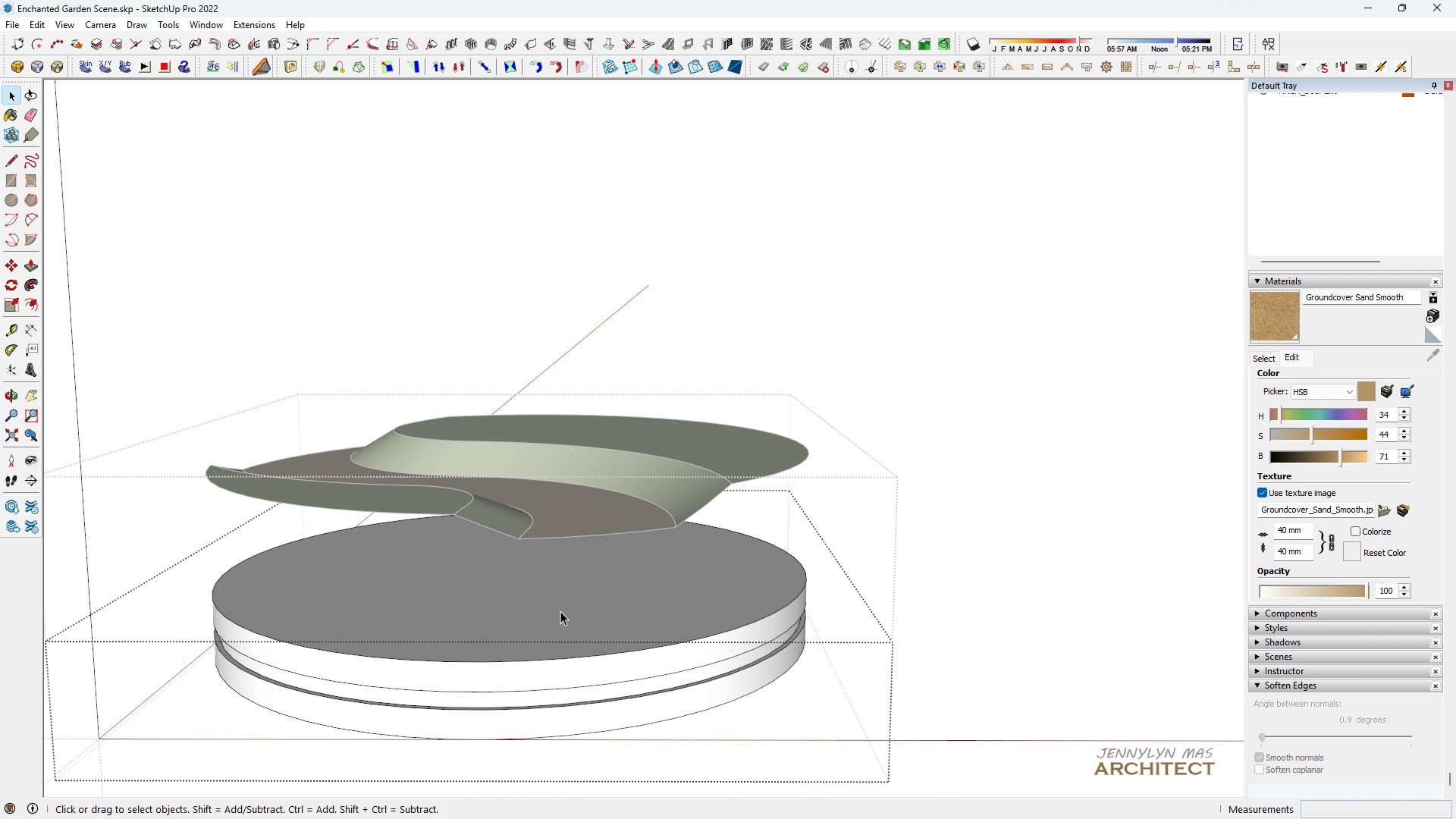 
triple_click([560, 611])
 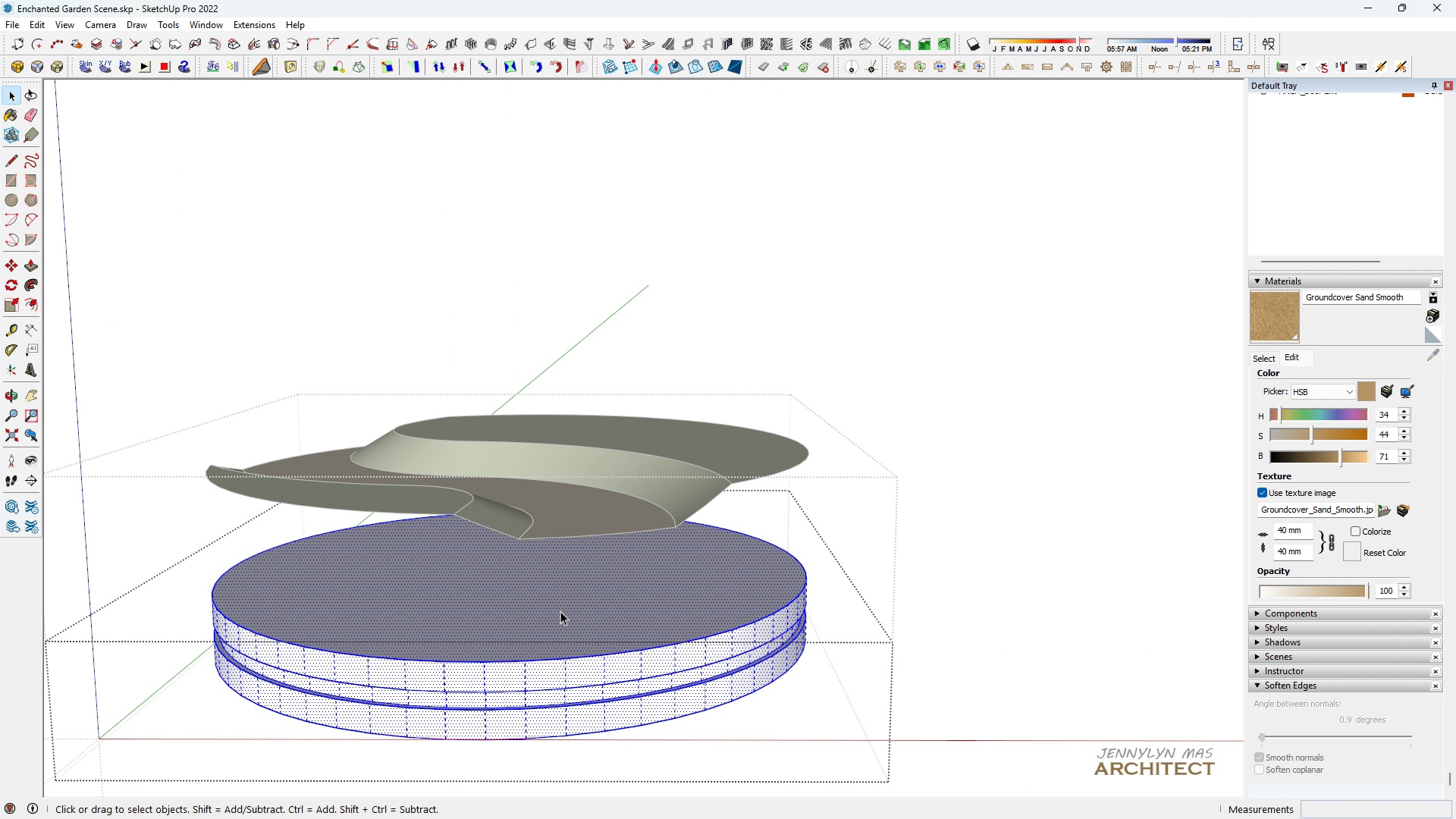 
triple_click([560, 611])
 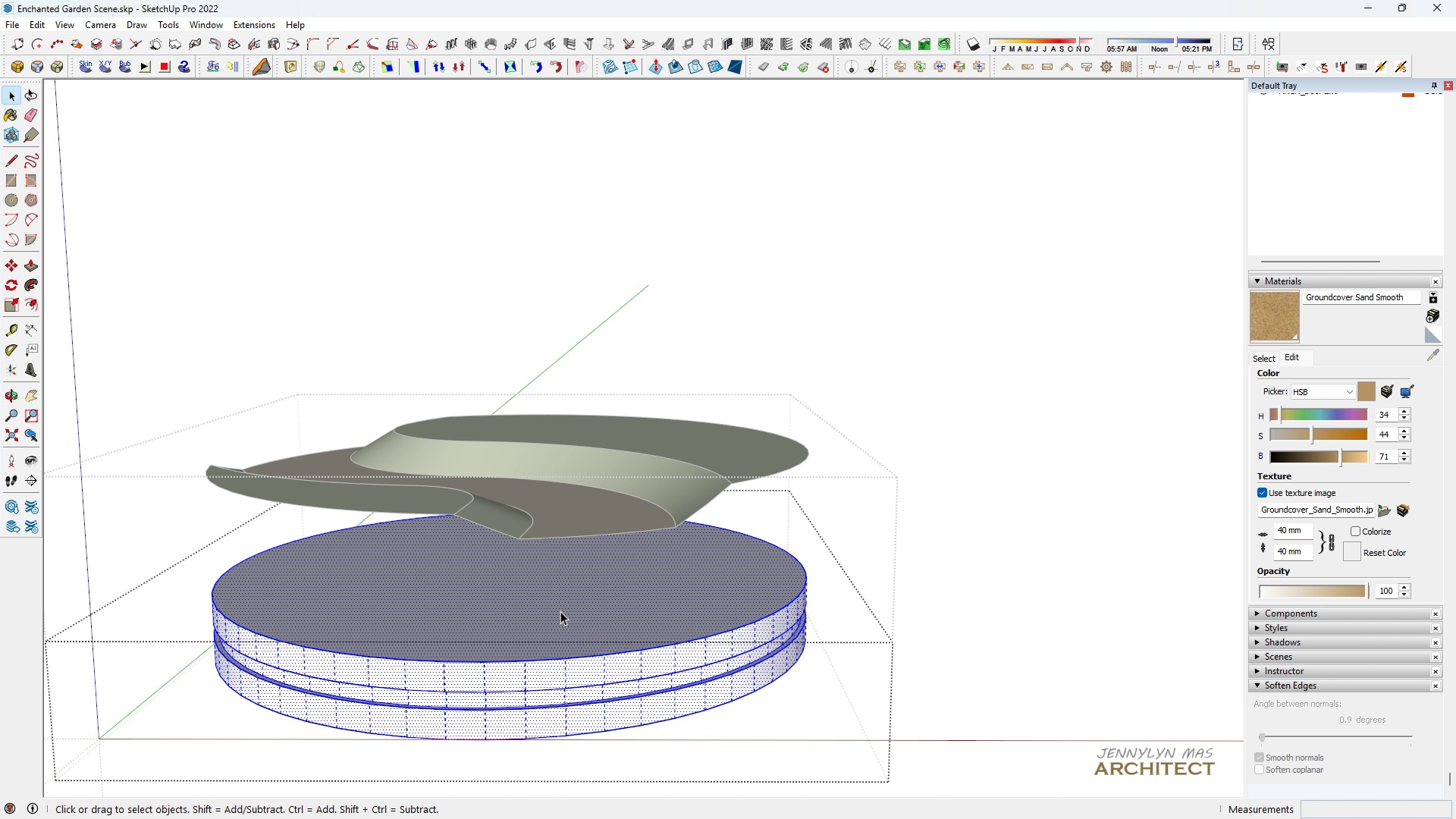 
triple_click([560, 611])
 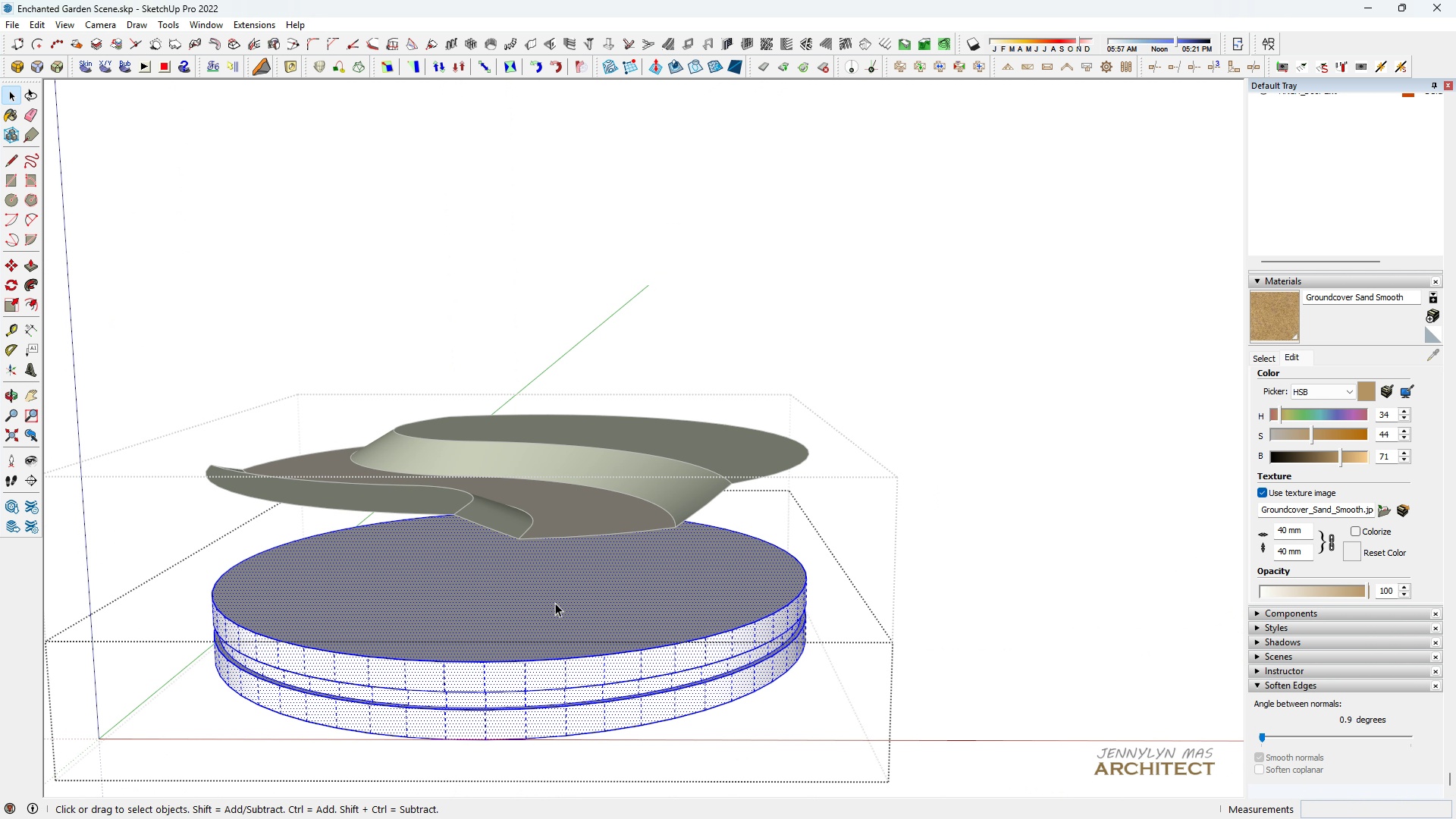 
triple_click([556, 603])
 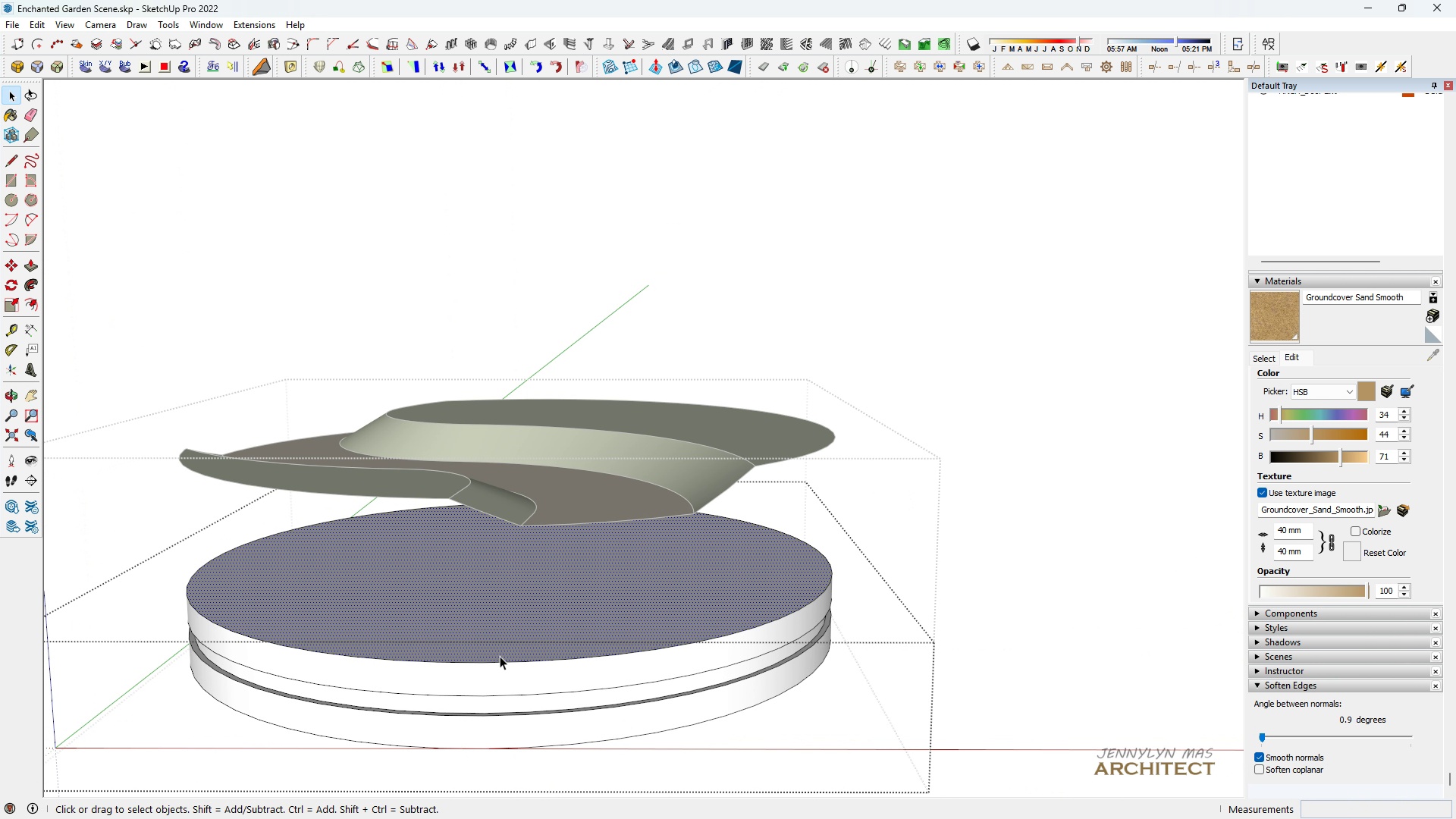 
scroll: coordinate [500, 656], scroll_direction: up, amount: 2.0
 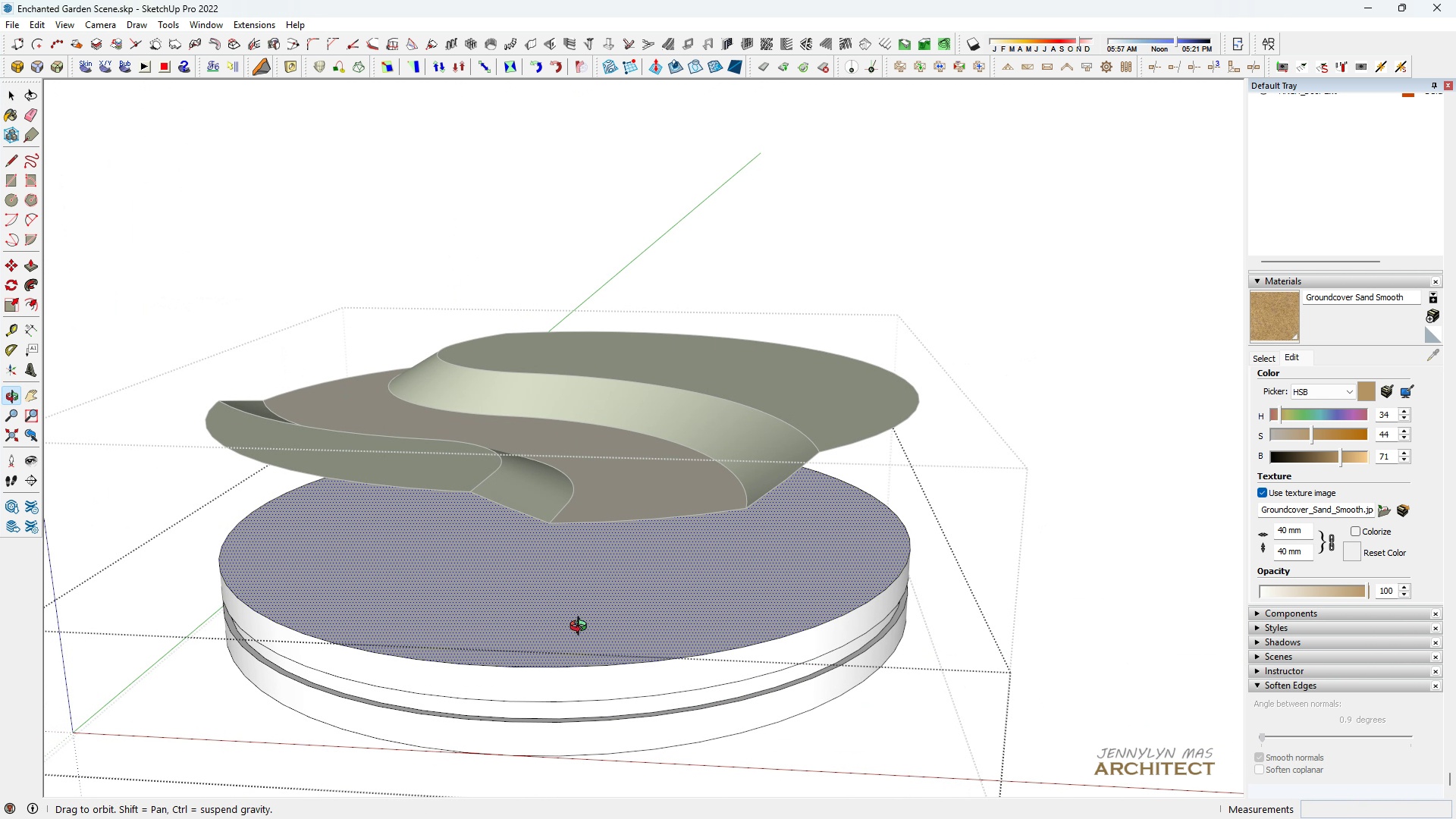 
key(Space)
 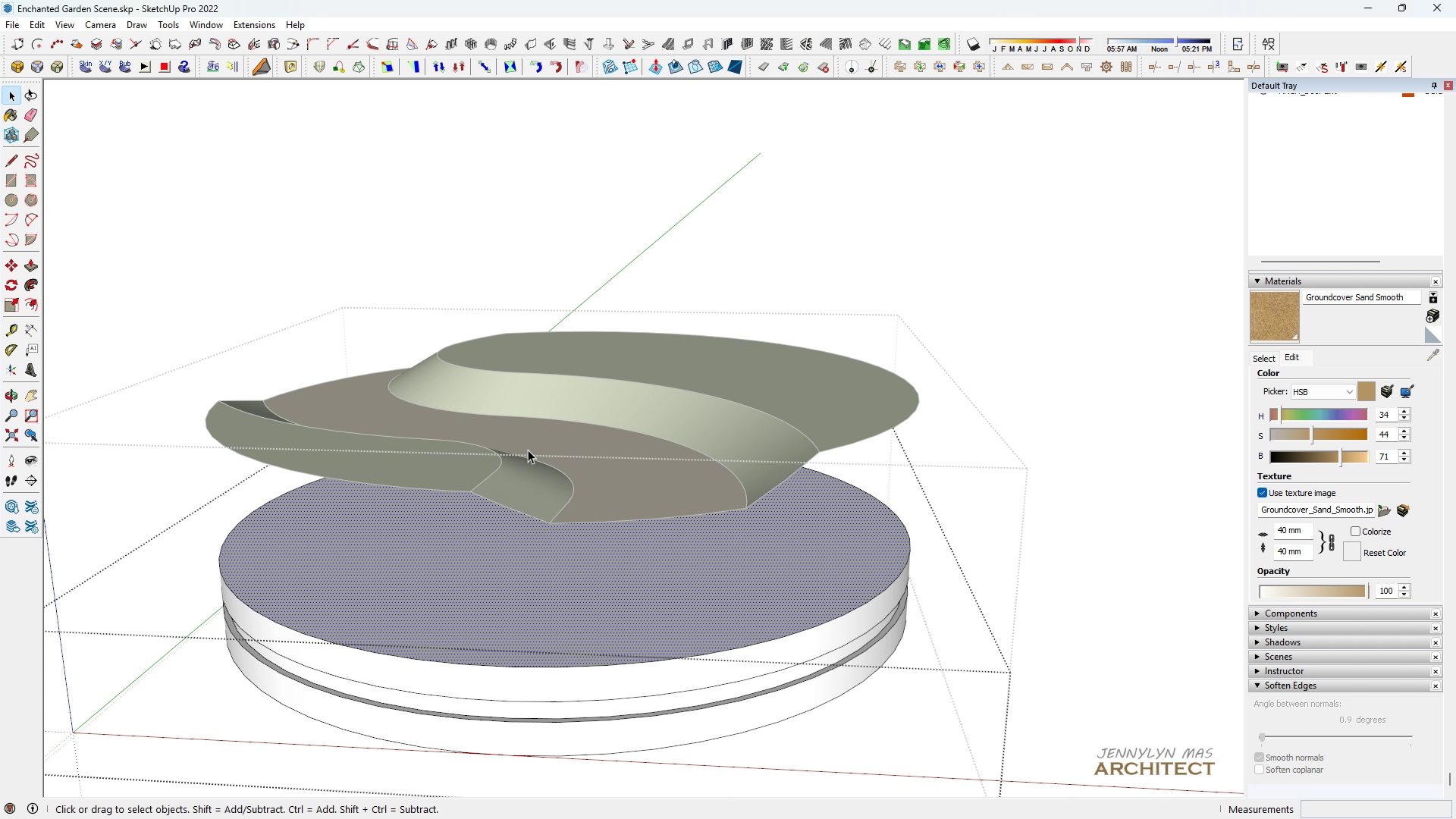 
left_click([528, 450])
 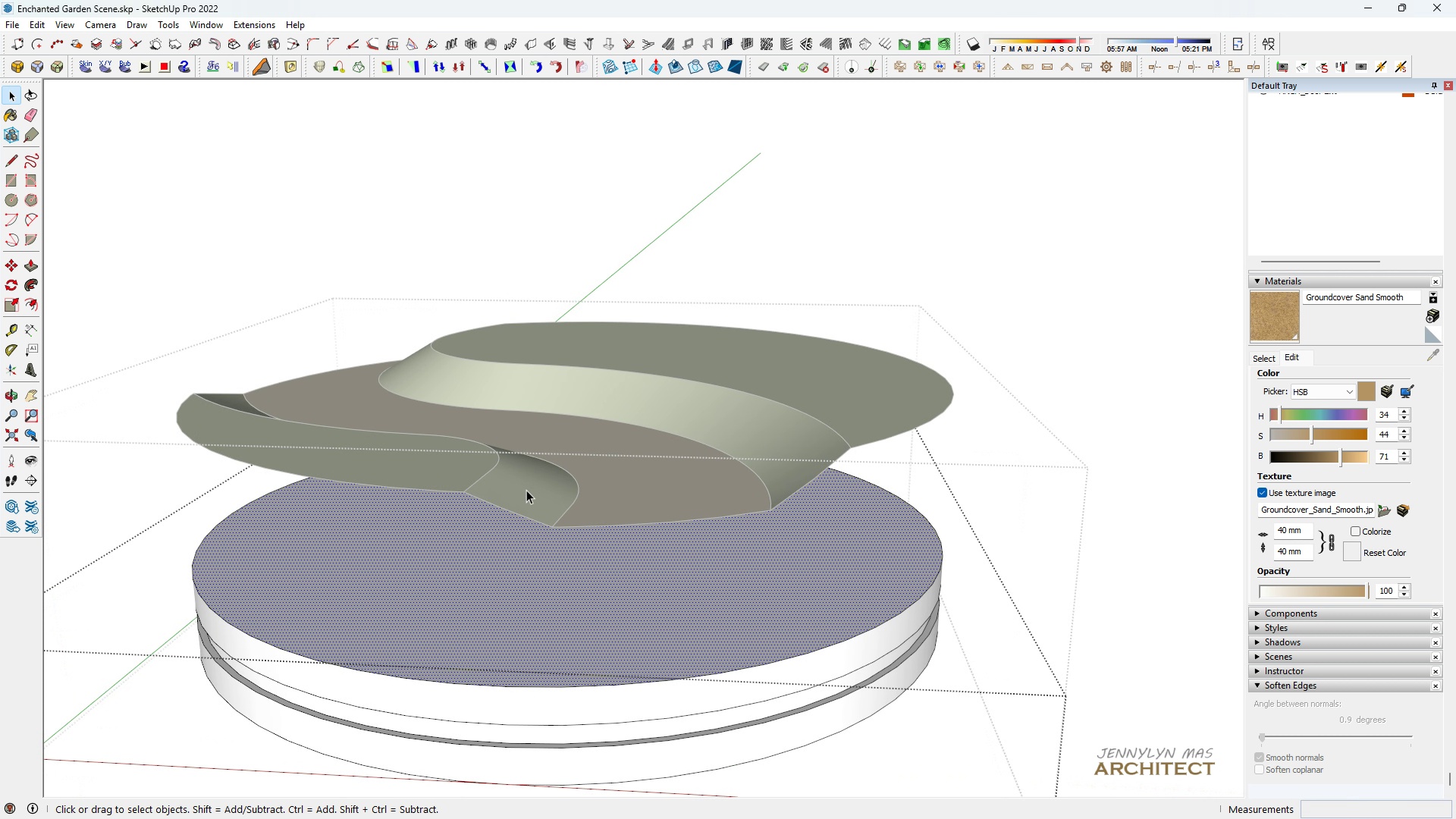 
scroll: coordinate [526, 490], scroll_direction: up, amount: 1.0
 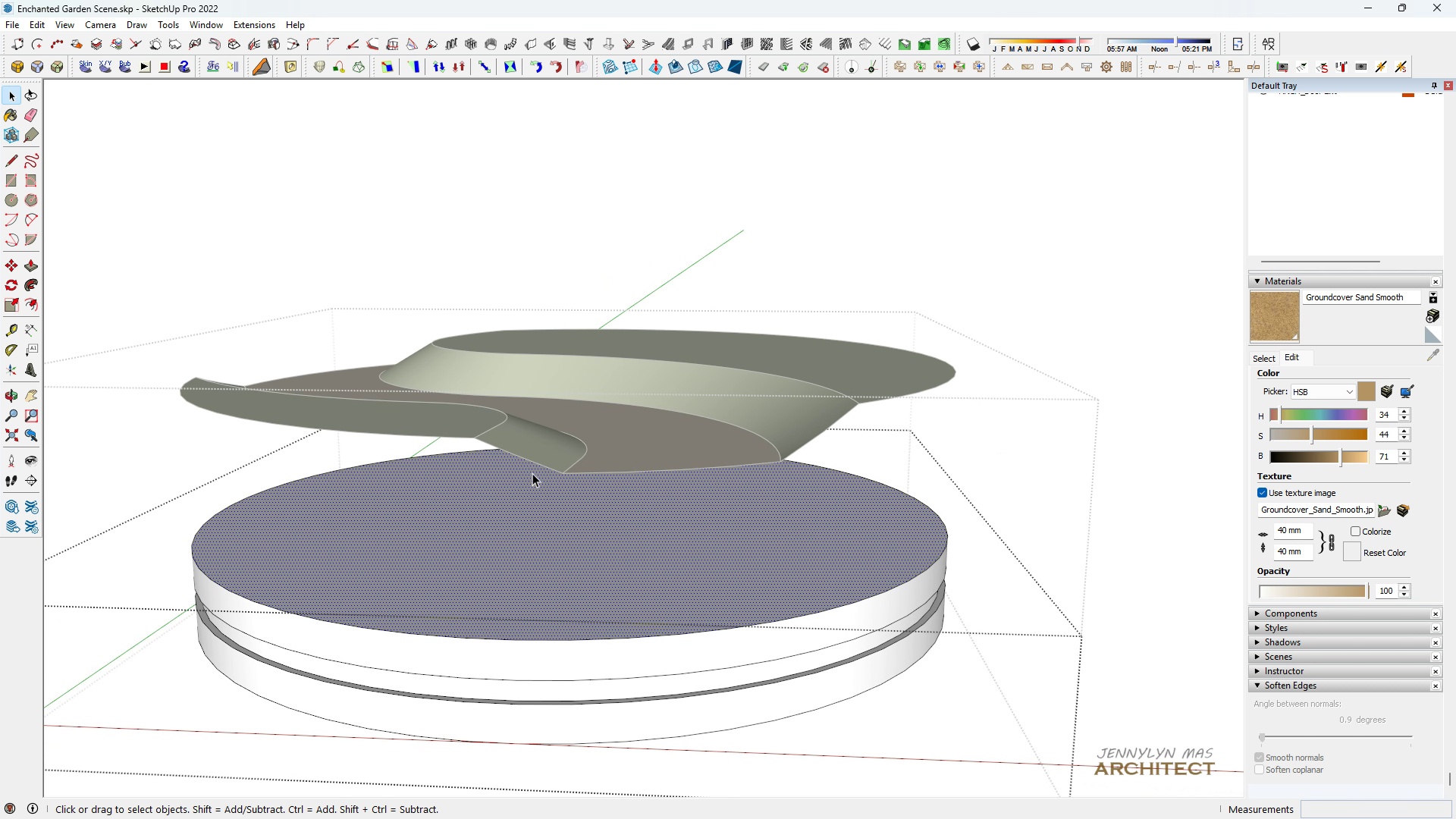 
key(Escape)
 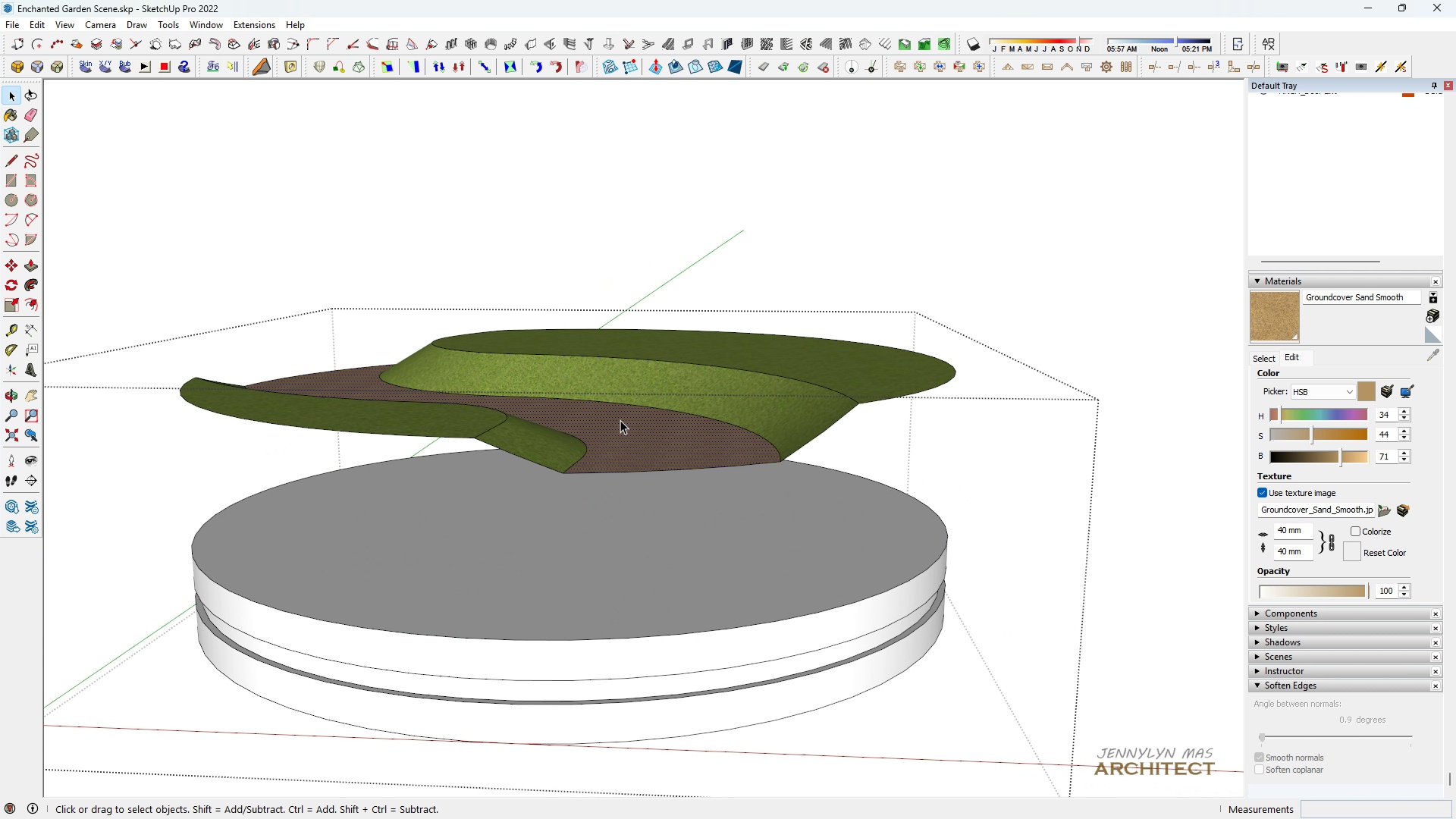 
left_click([620, 420])
 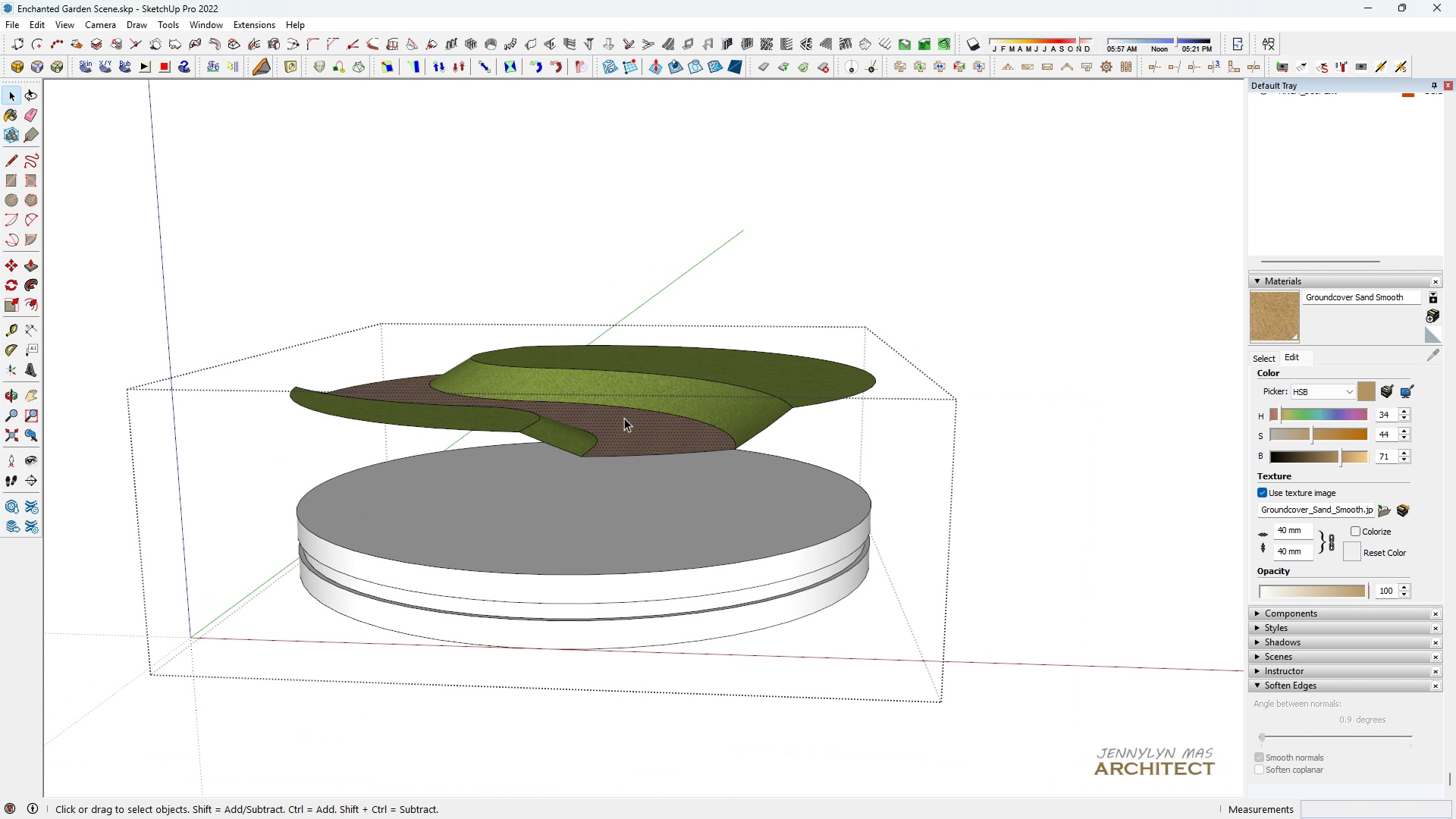 
scroll: coordinate [624, 418], scroll_direction: down, amount: 3.0
 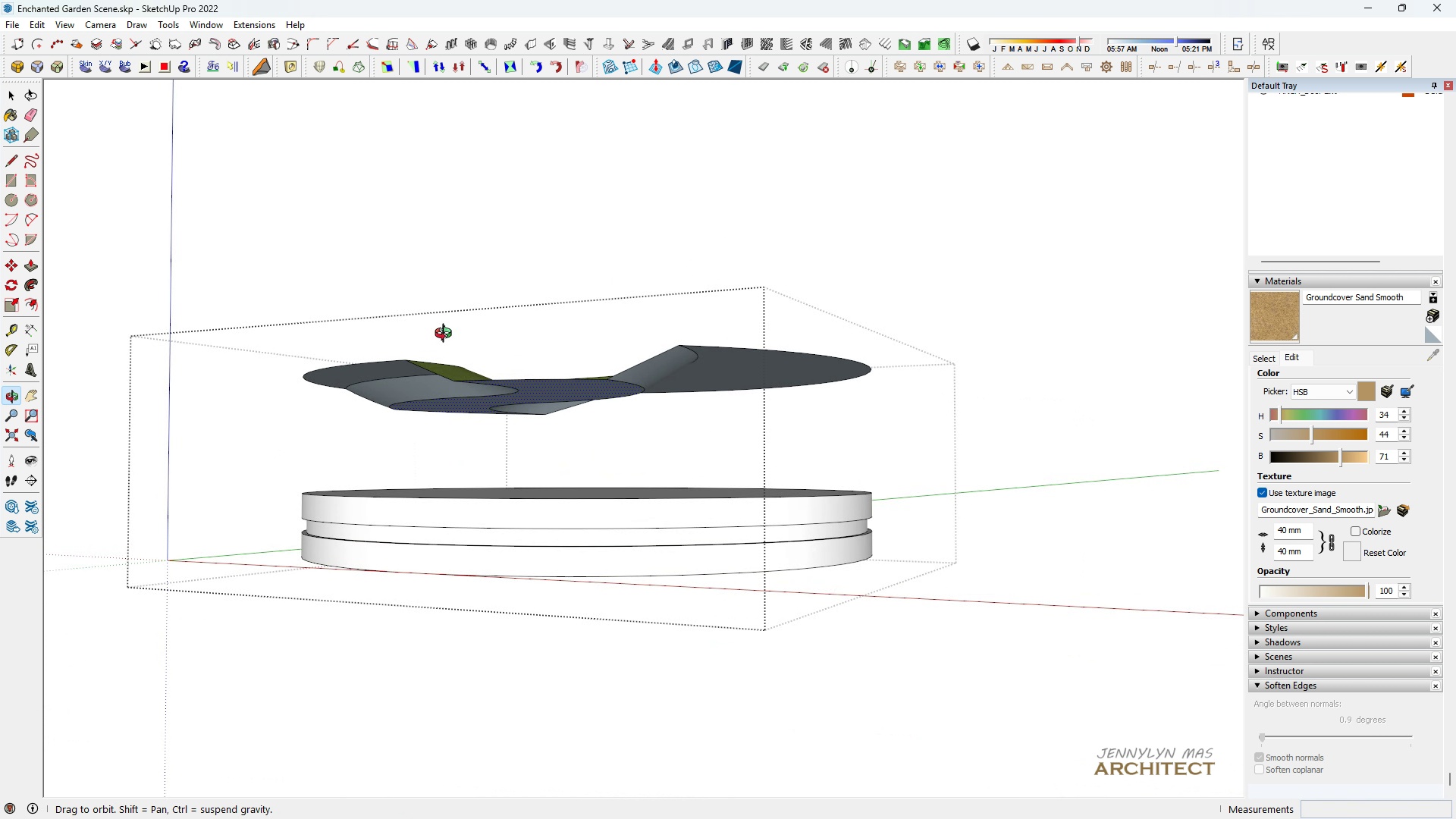 
key(Space)
 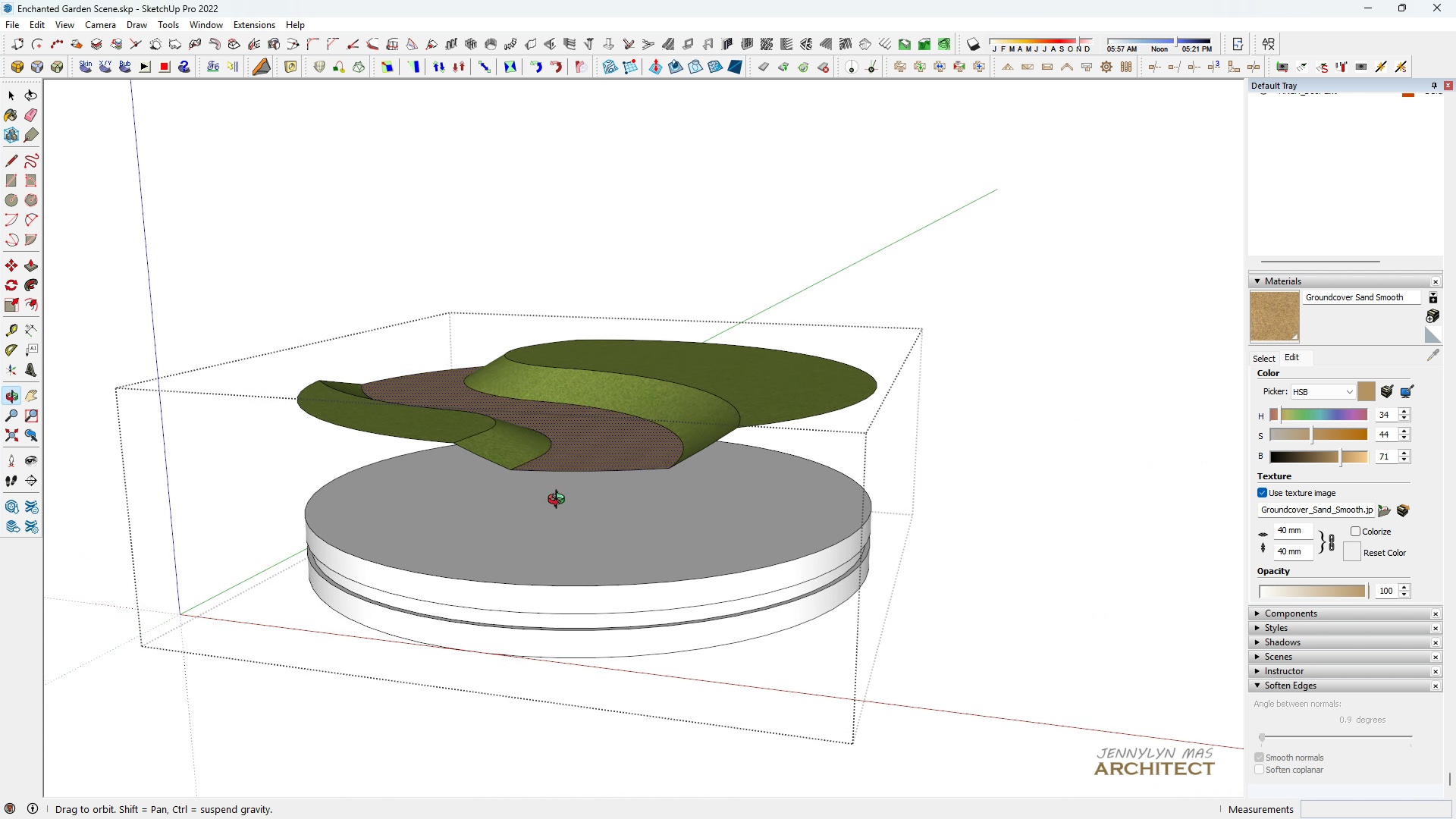 
key(Escape)
 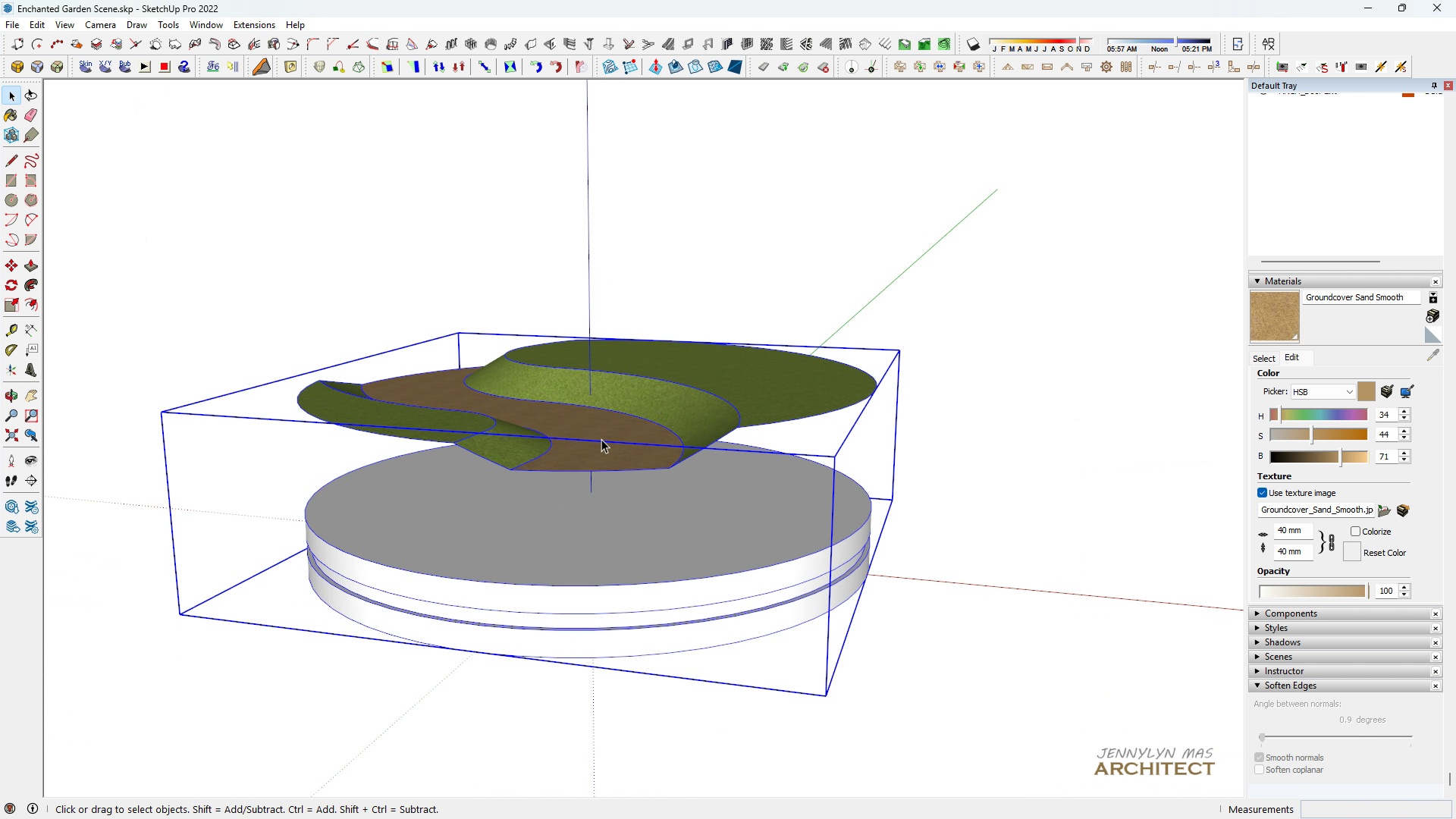 
left_click([604, 438])
 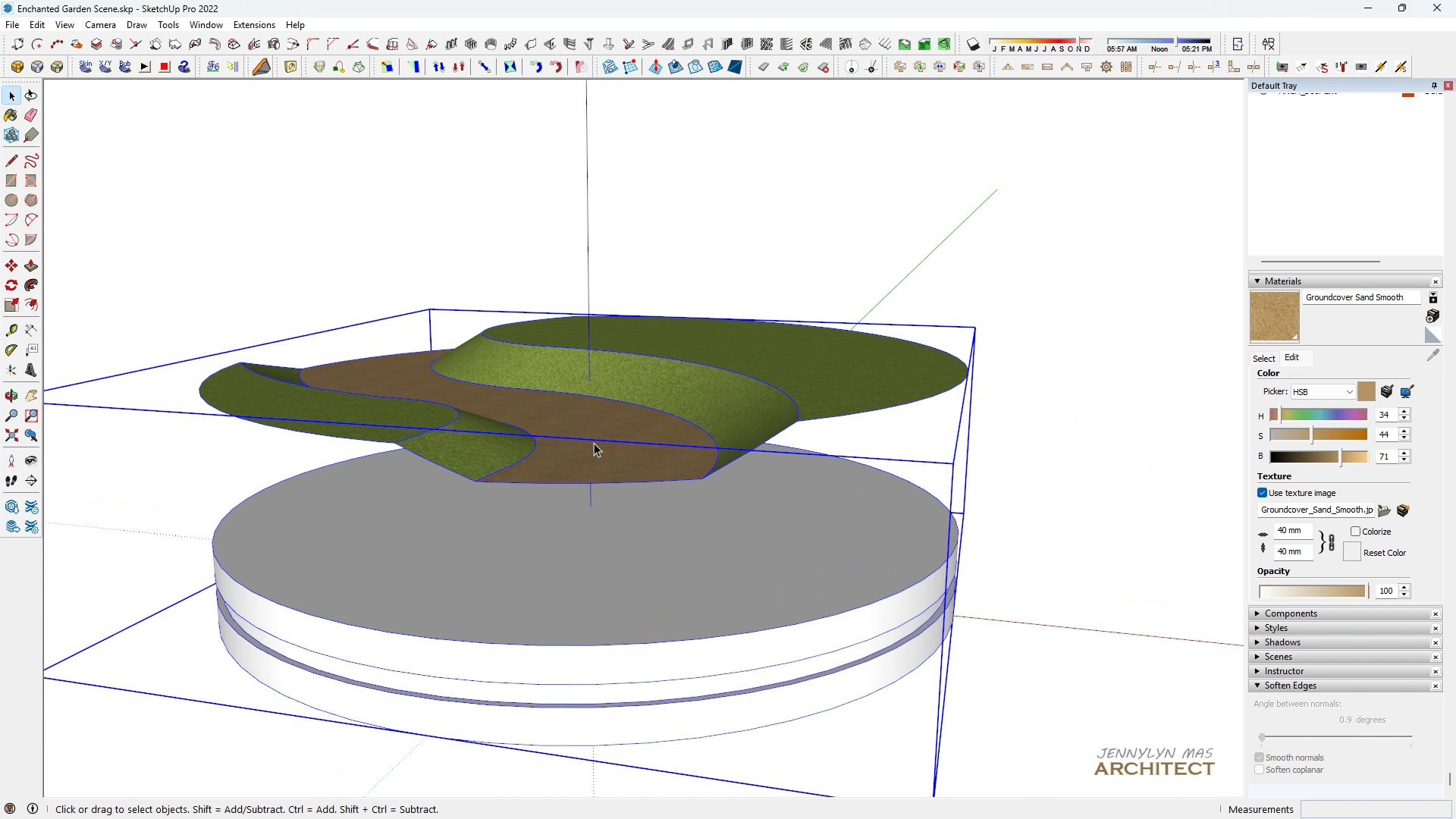 
key(Space)
 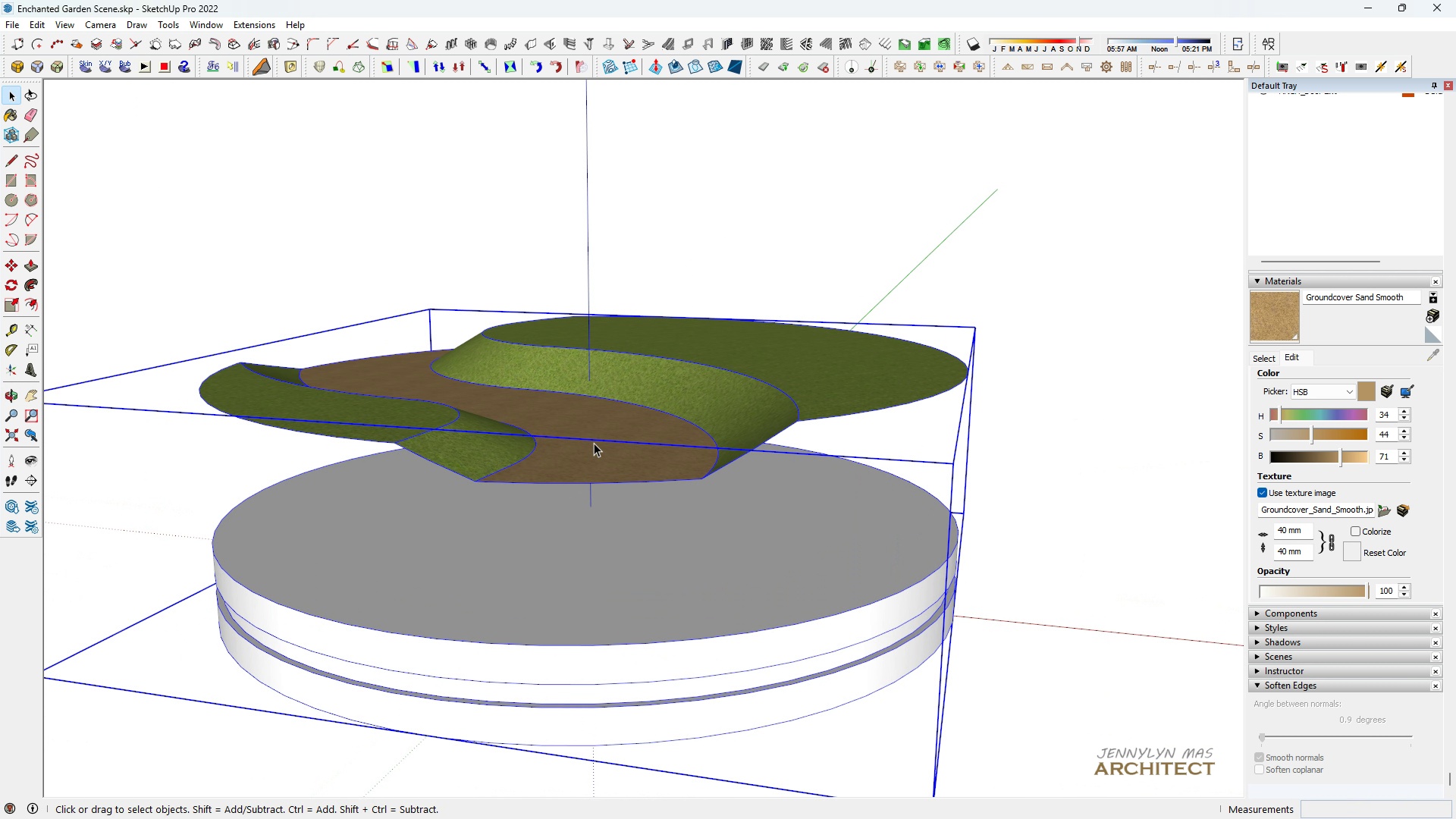 
scroll: coordinate [595, 443], scroll_direction: up, amount: 4.0
 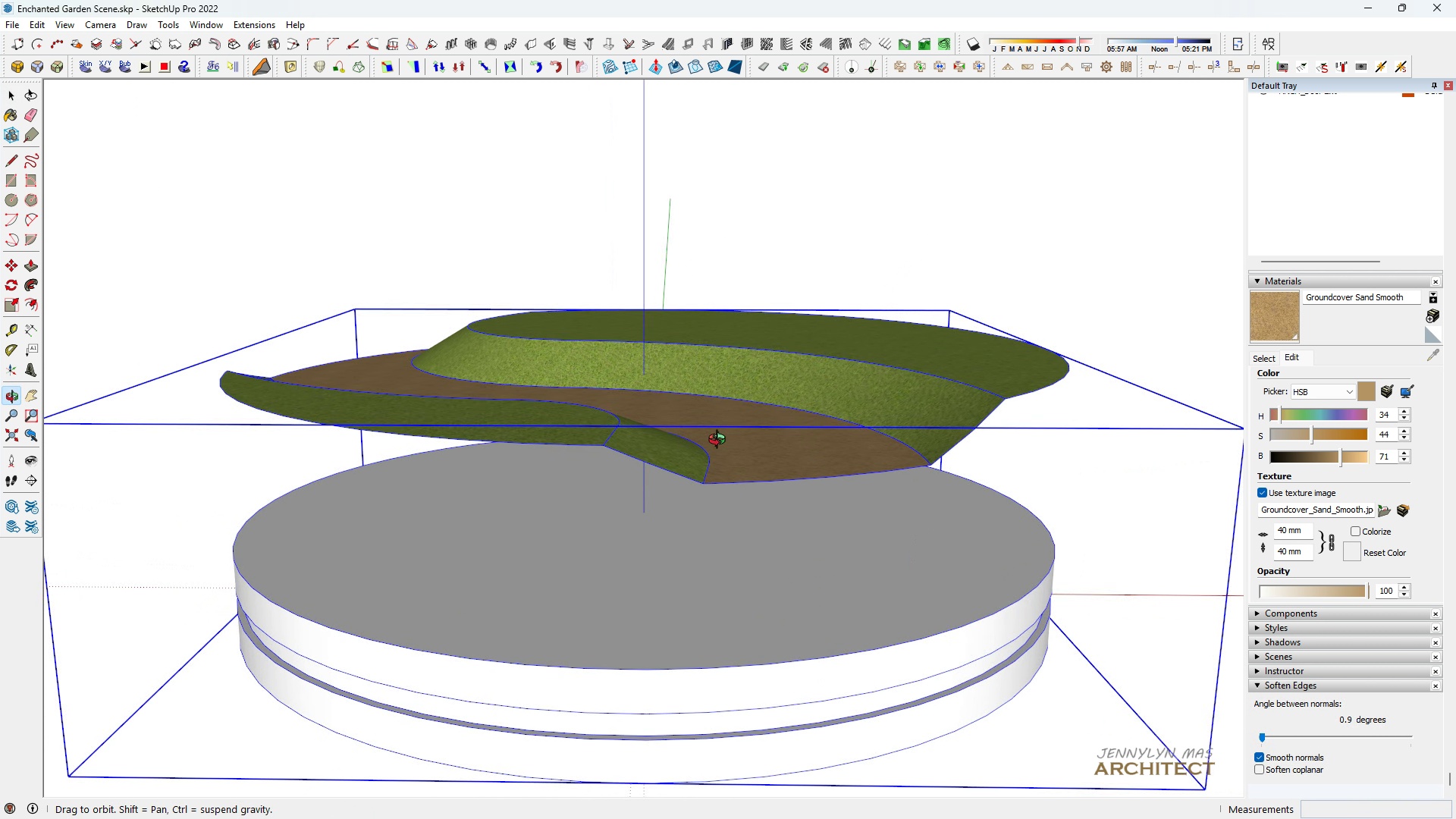 
key(H)
 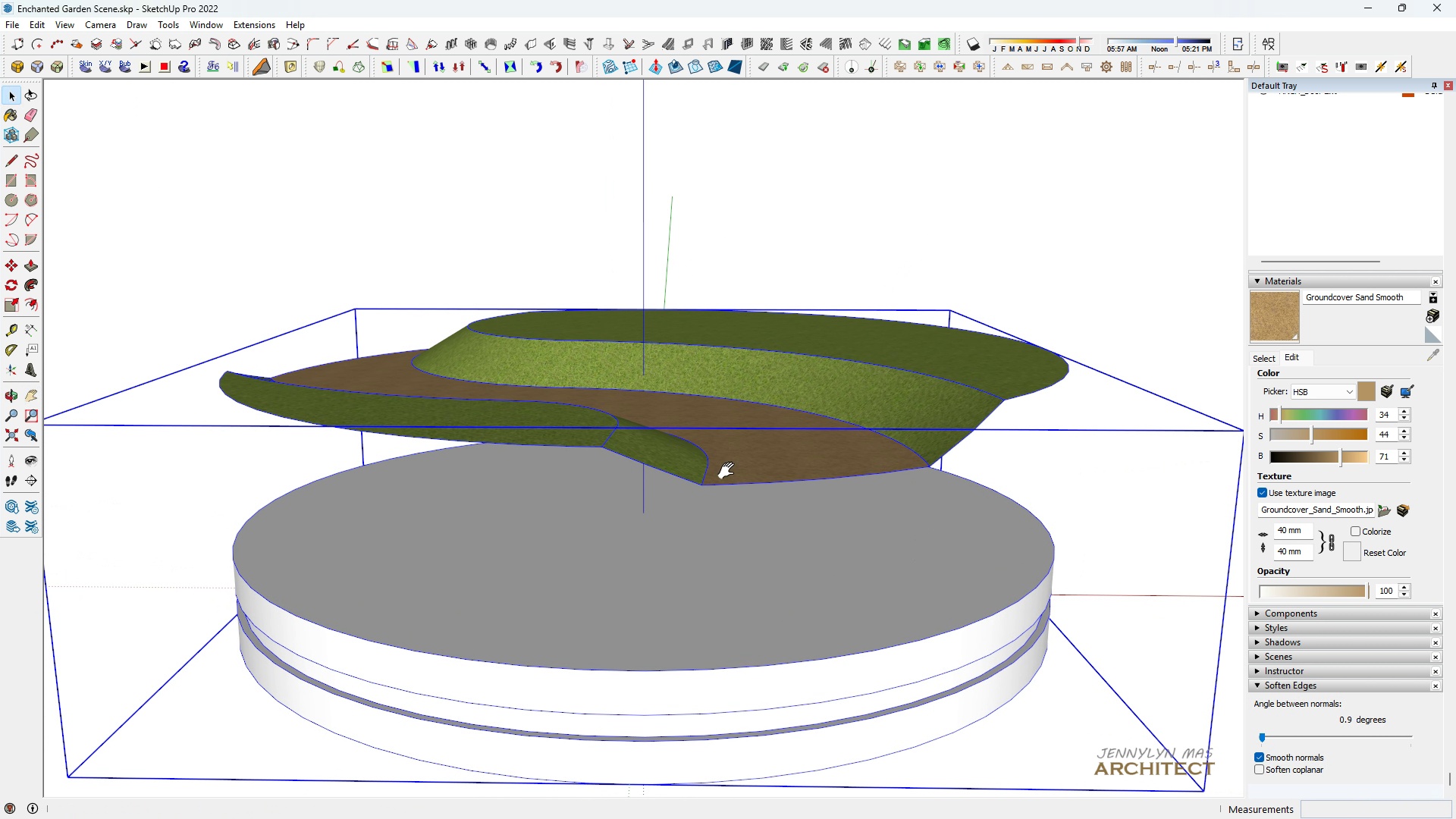 
key(Space)
 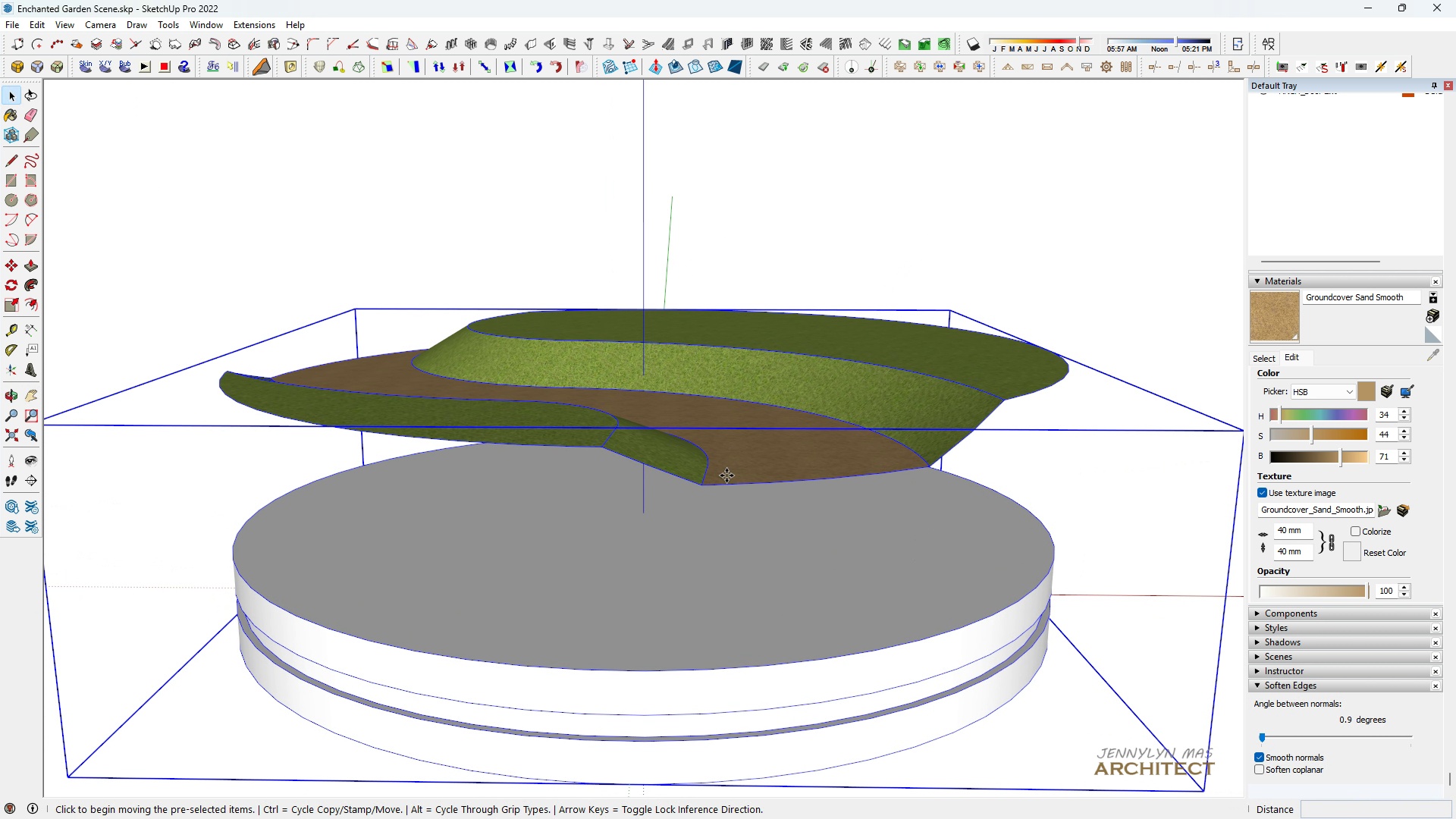 
key(M)
 